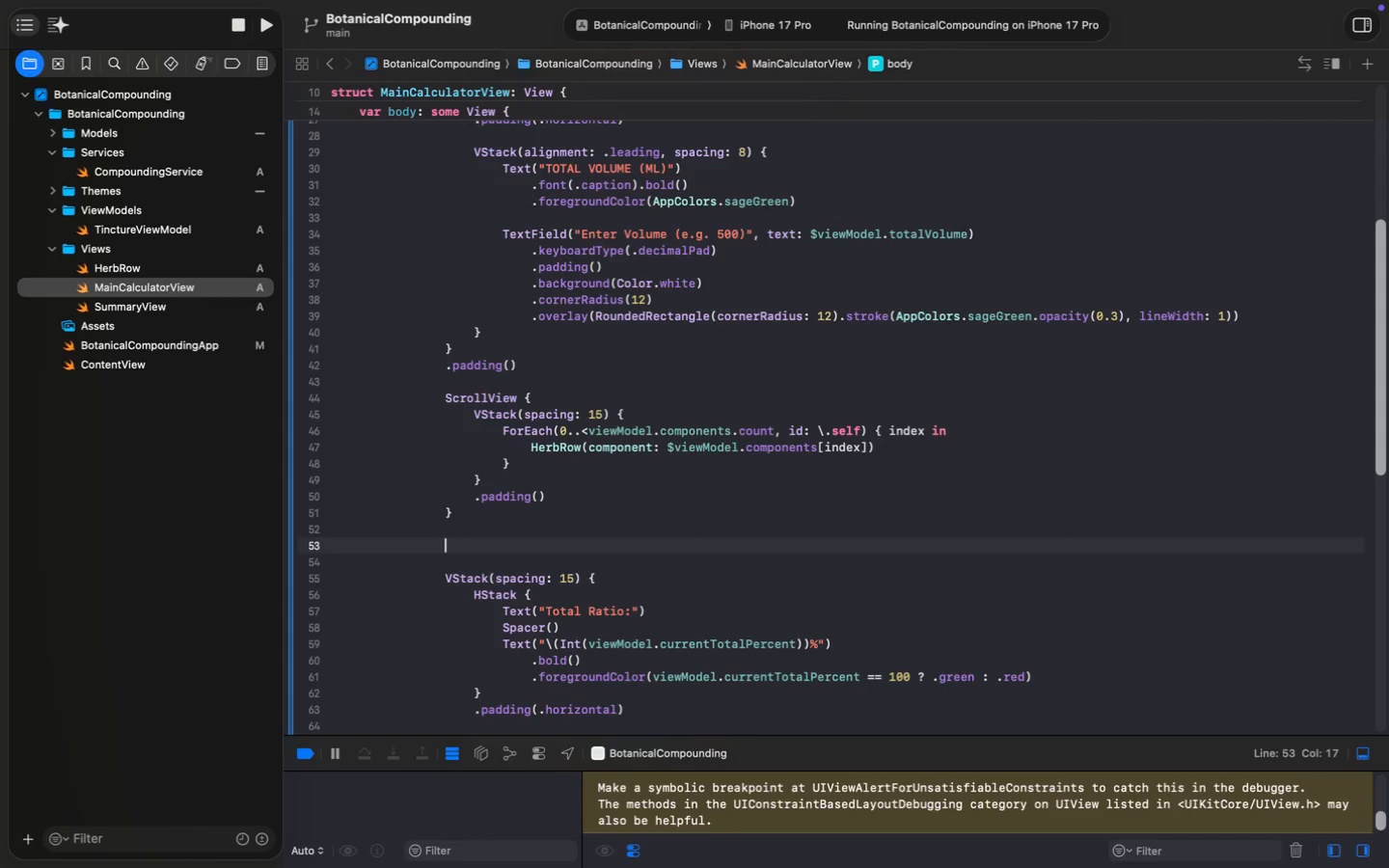 
type(Spacer)
 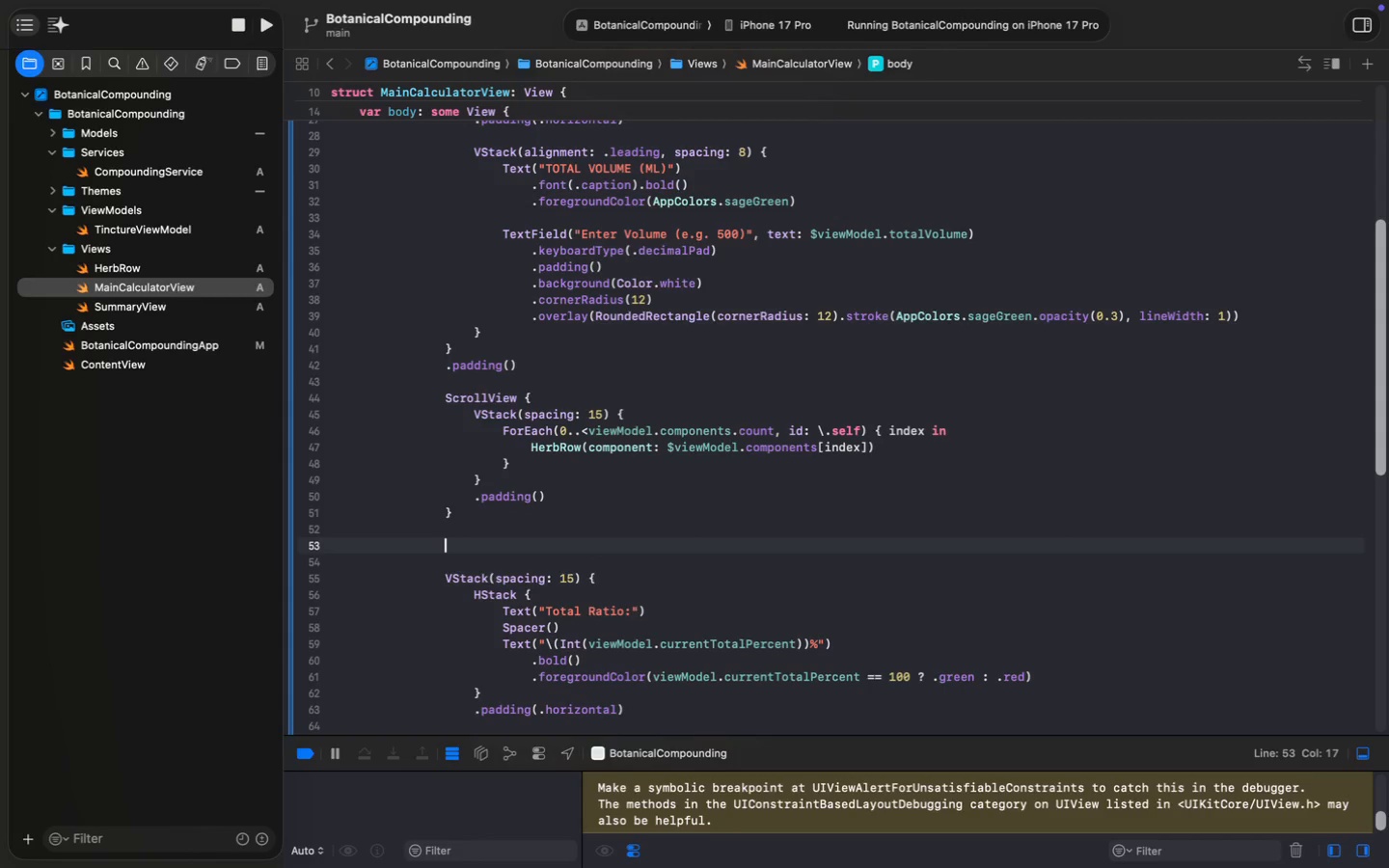 
hold_key(key=ShiftLeft, duration=2.4)
 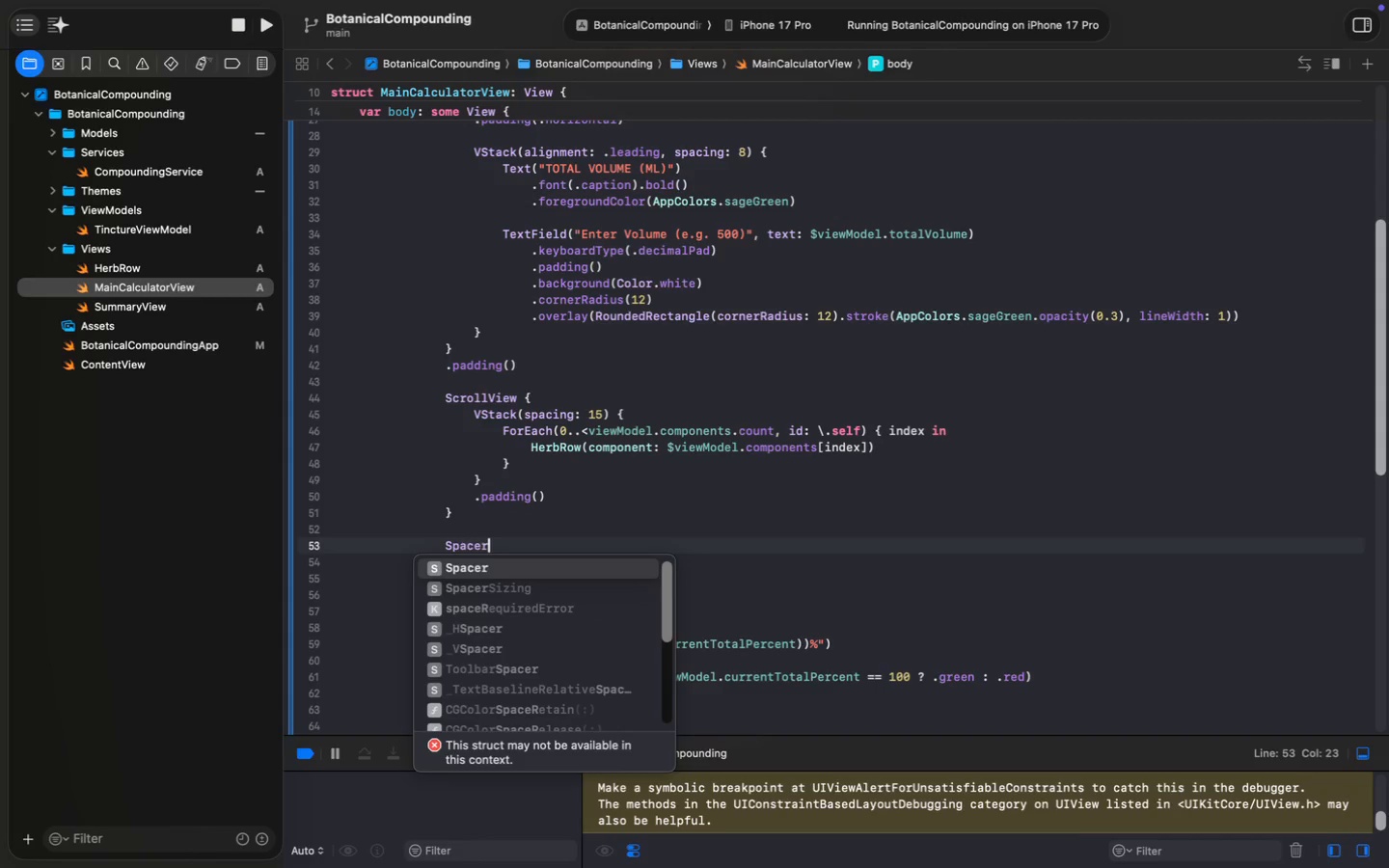 
key(Enter)
 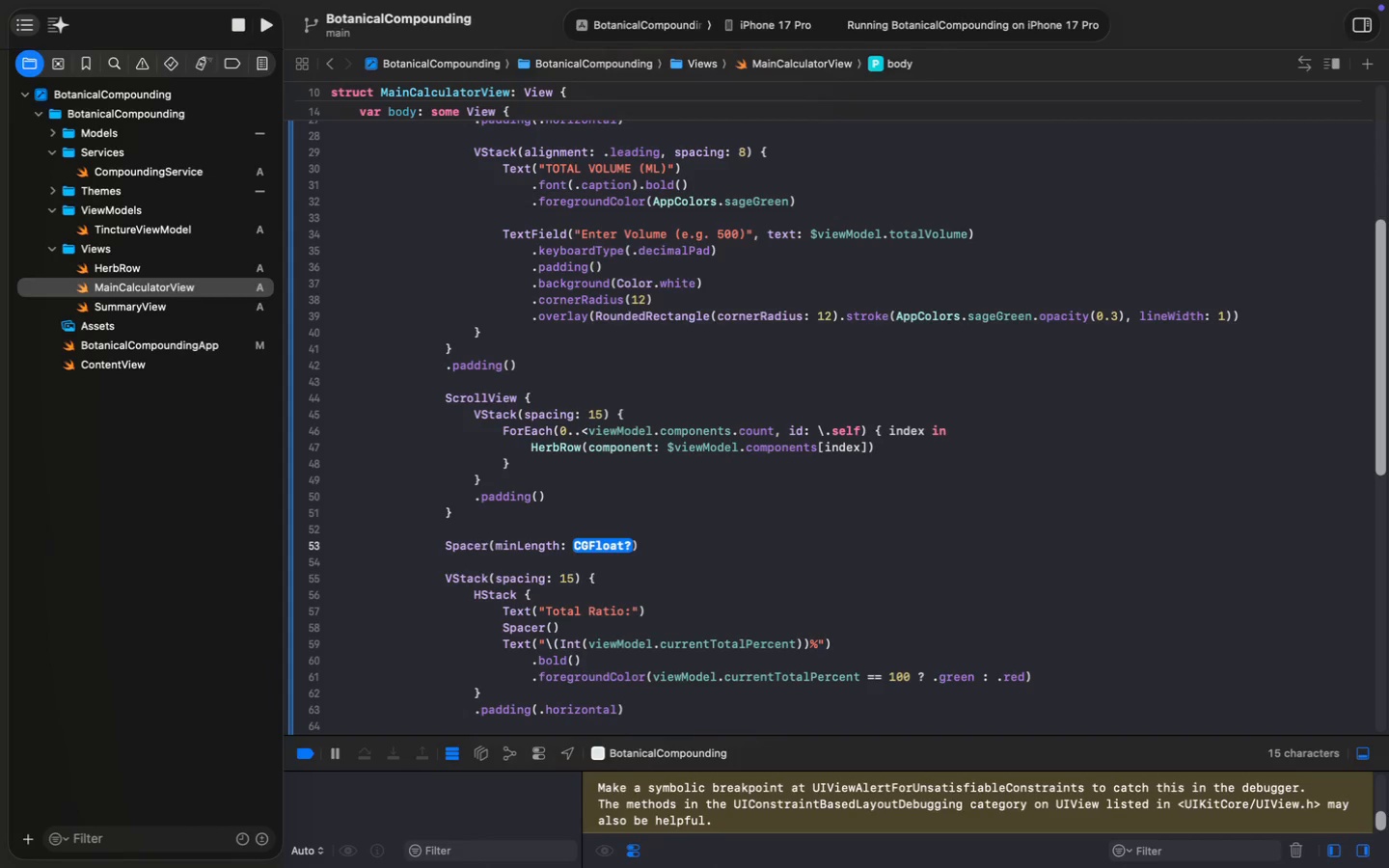 
type((m)
 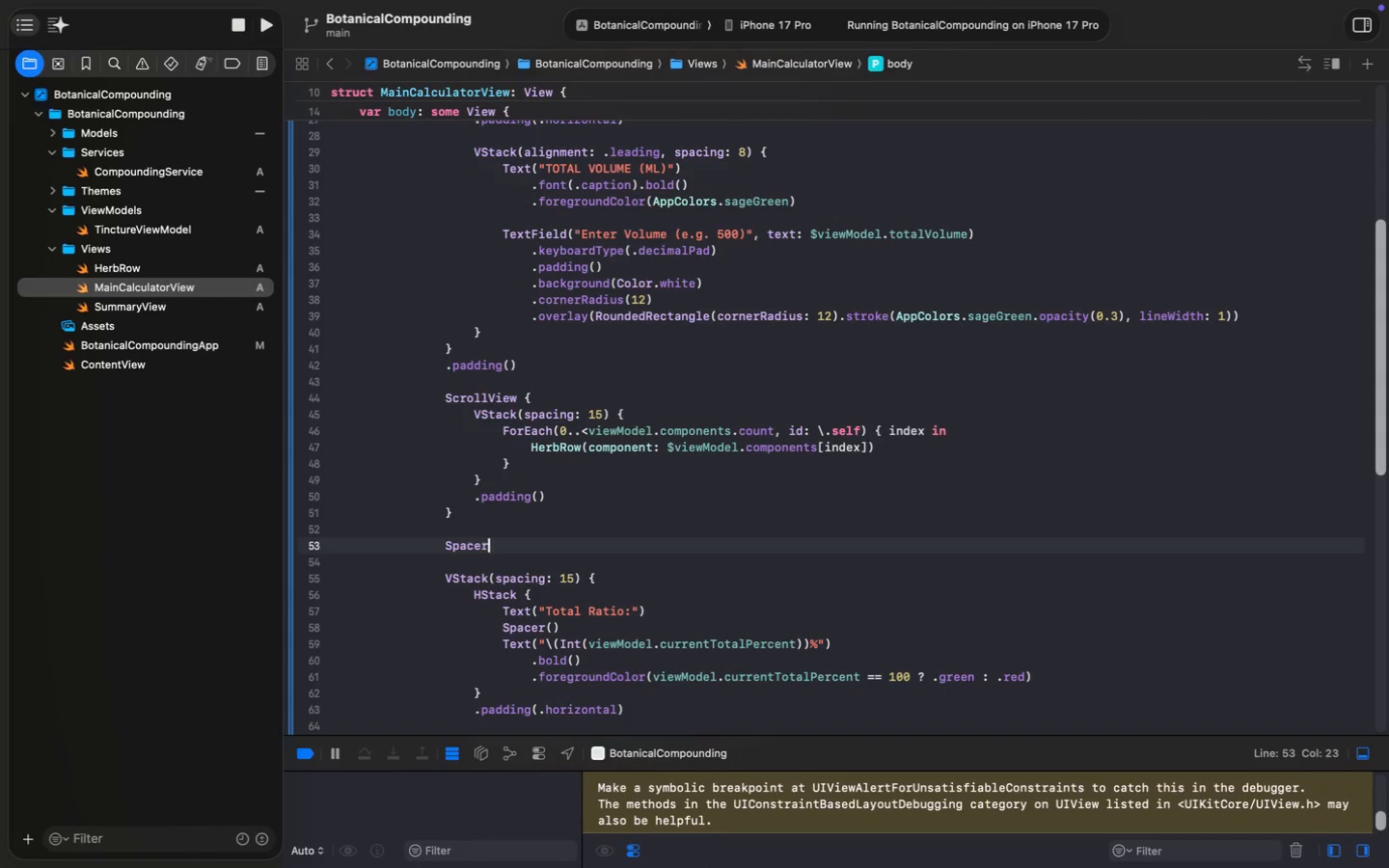 
key(0)
 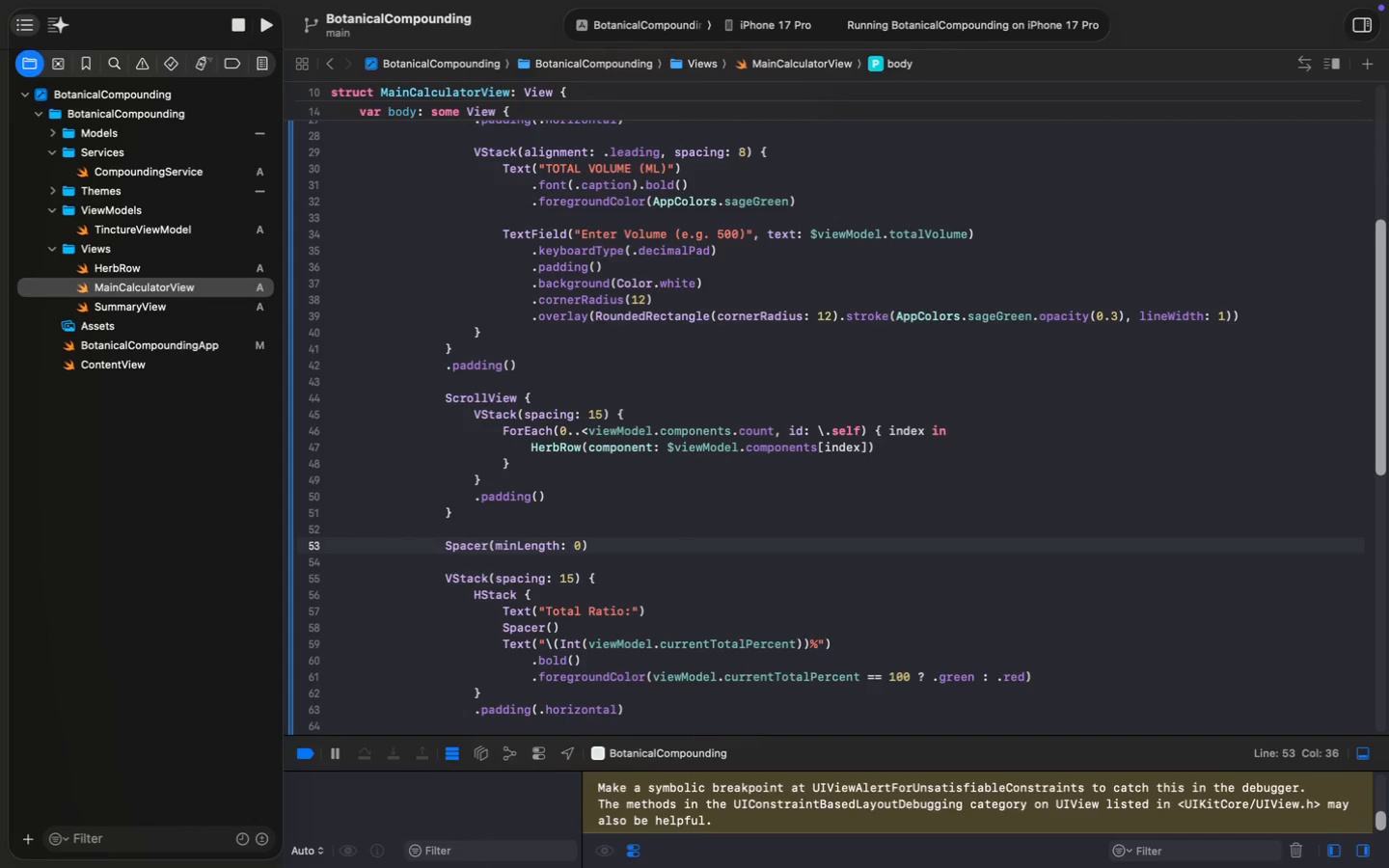 
wait(8.6)
 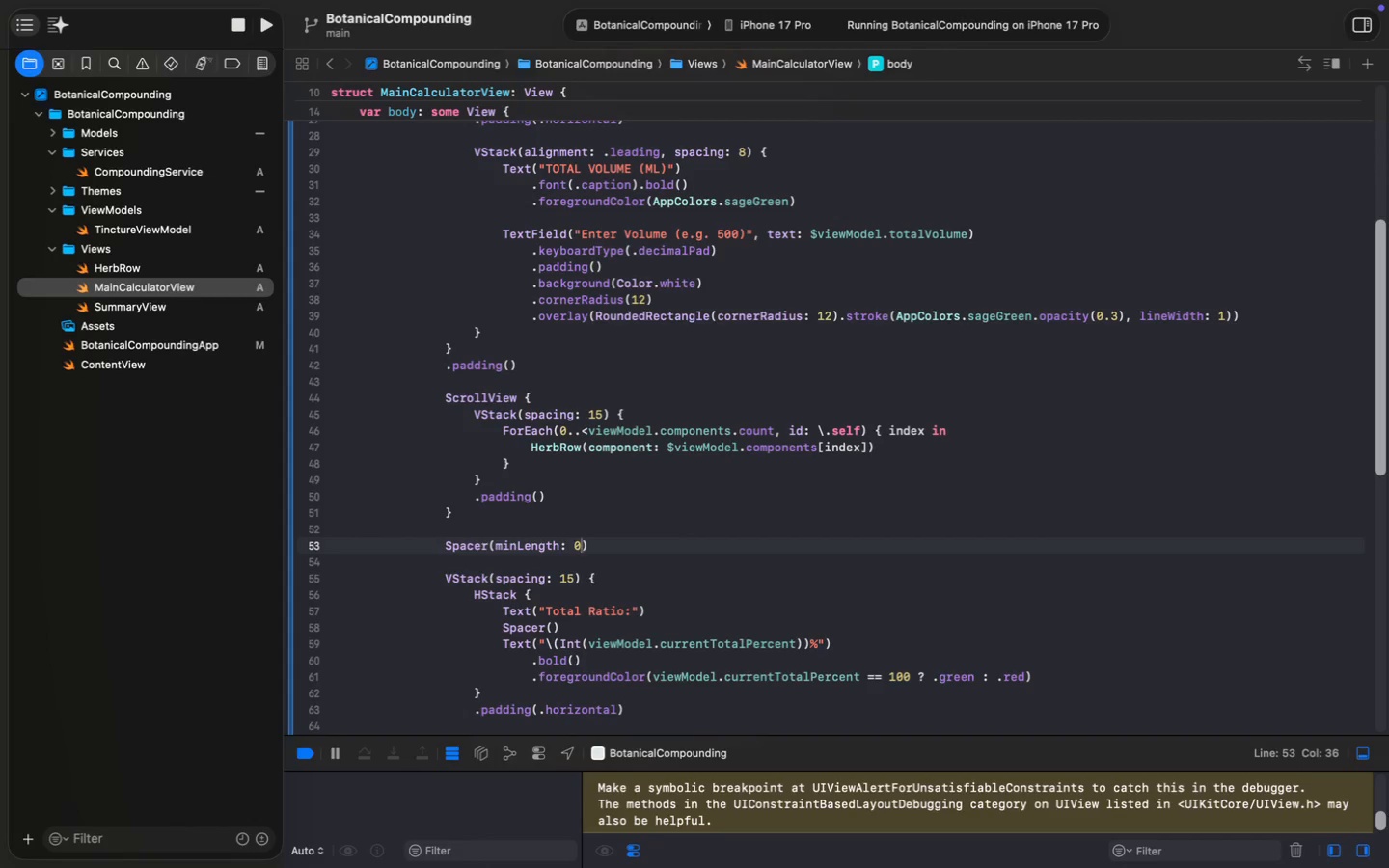 
scroll: coordinate [499, 532], scroll_direction: down, amount: 20.0
 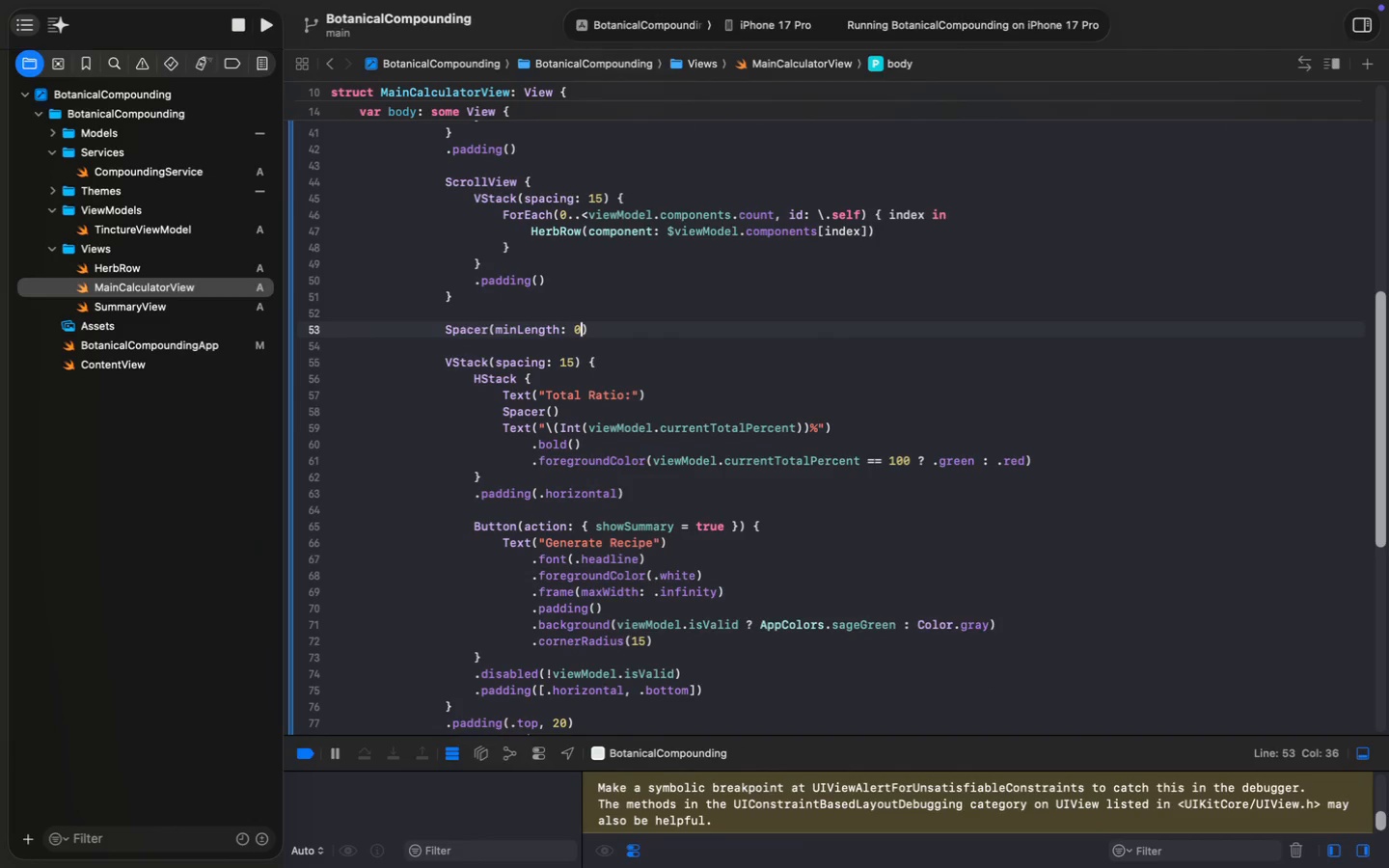 
wait(7.92)
 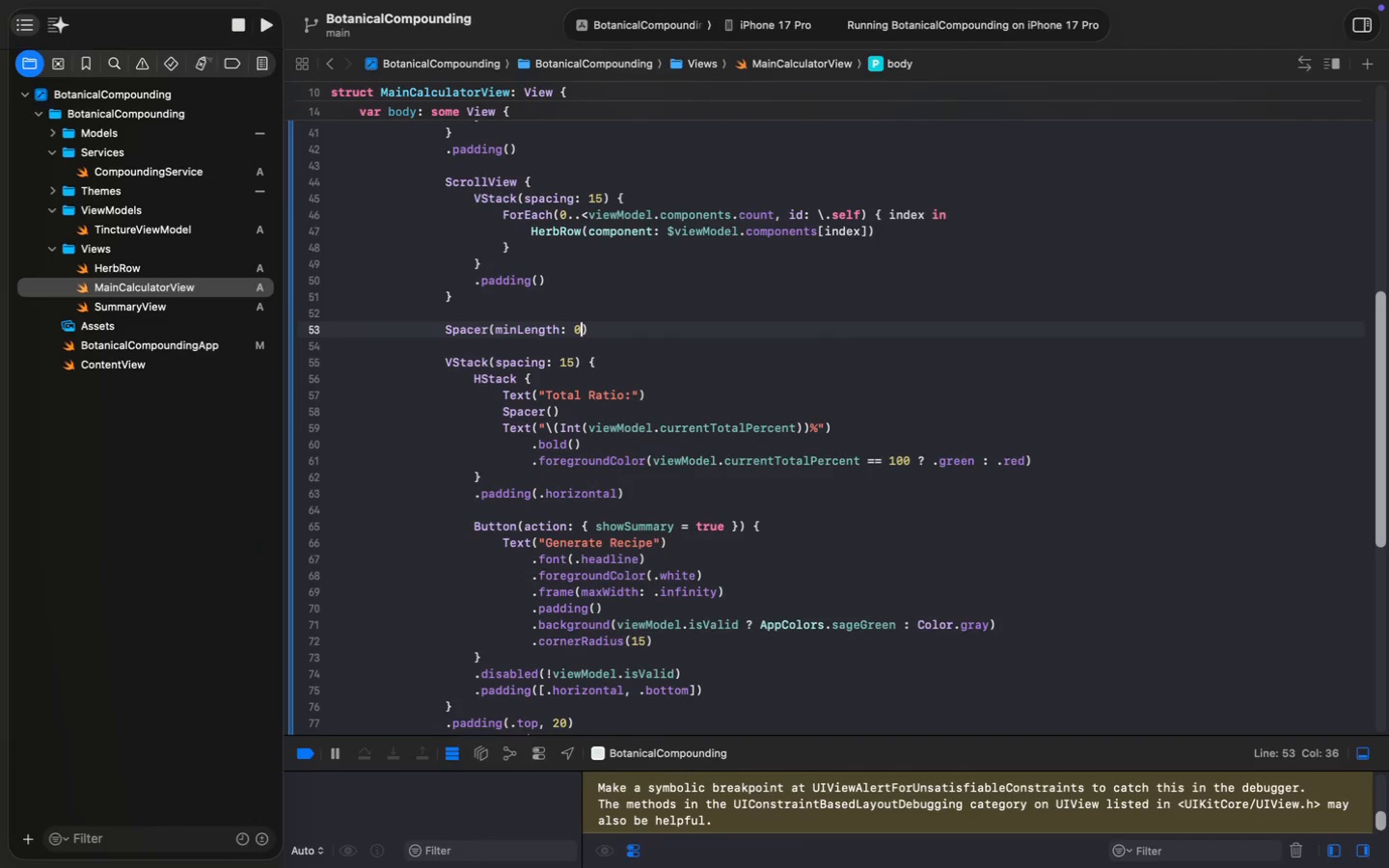 
scroll: coordinate [499, 532], scroll_direction: down, amount: 18.0
 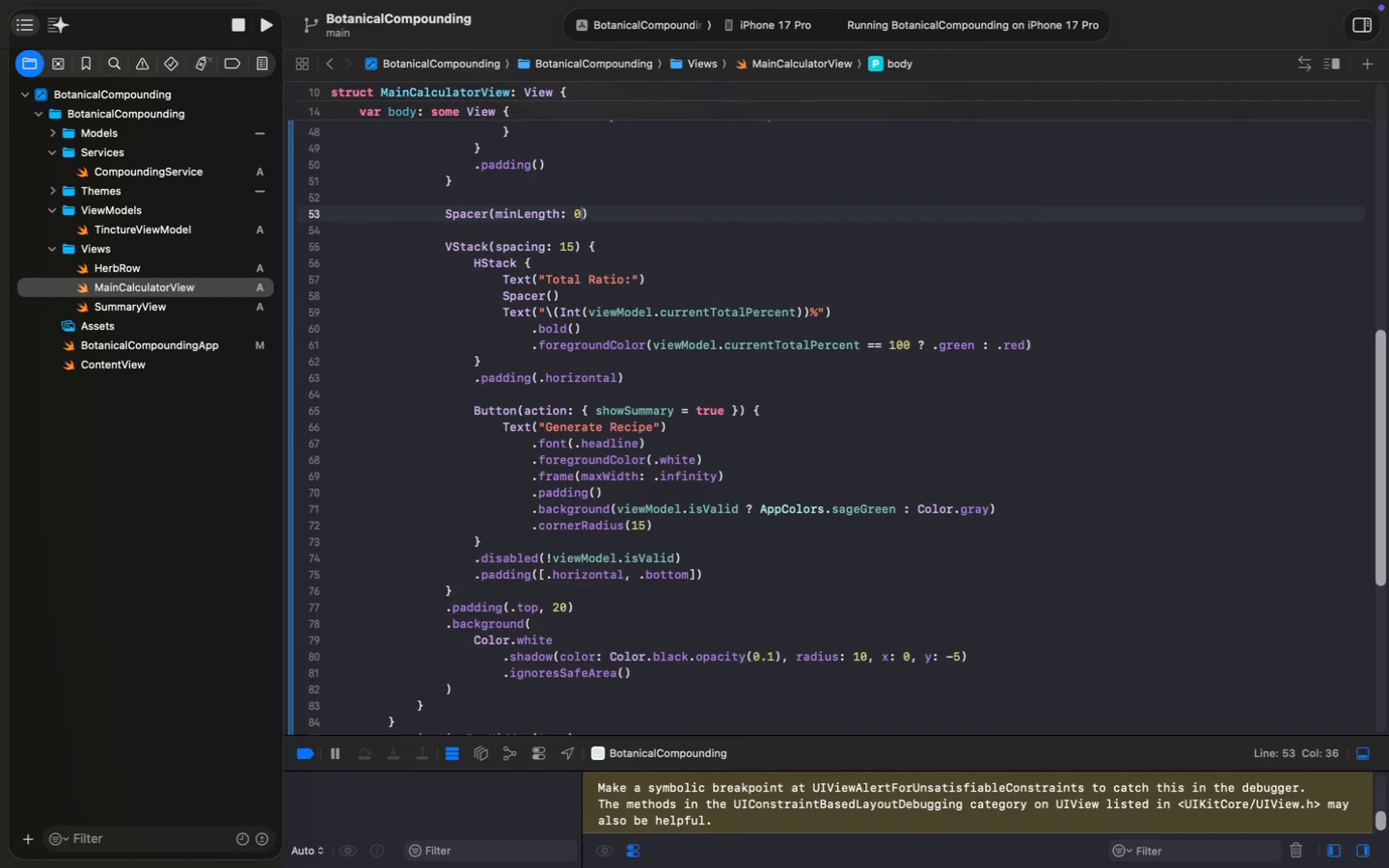 
wait(11.56)
 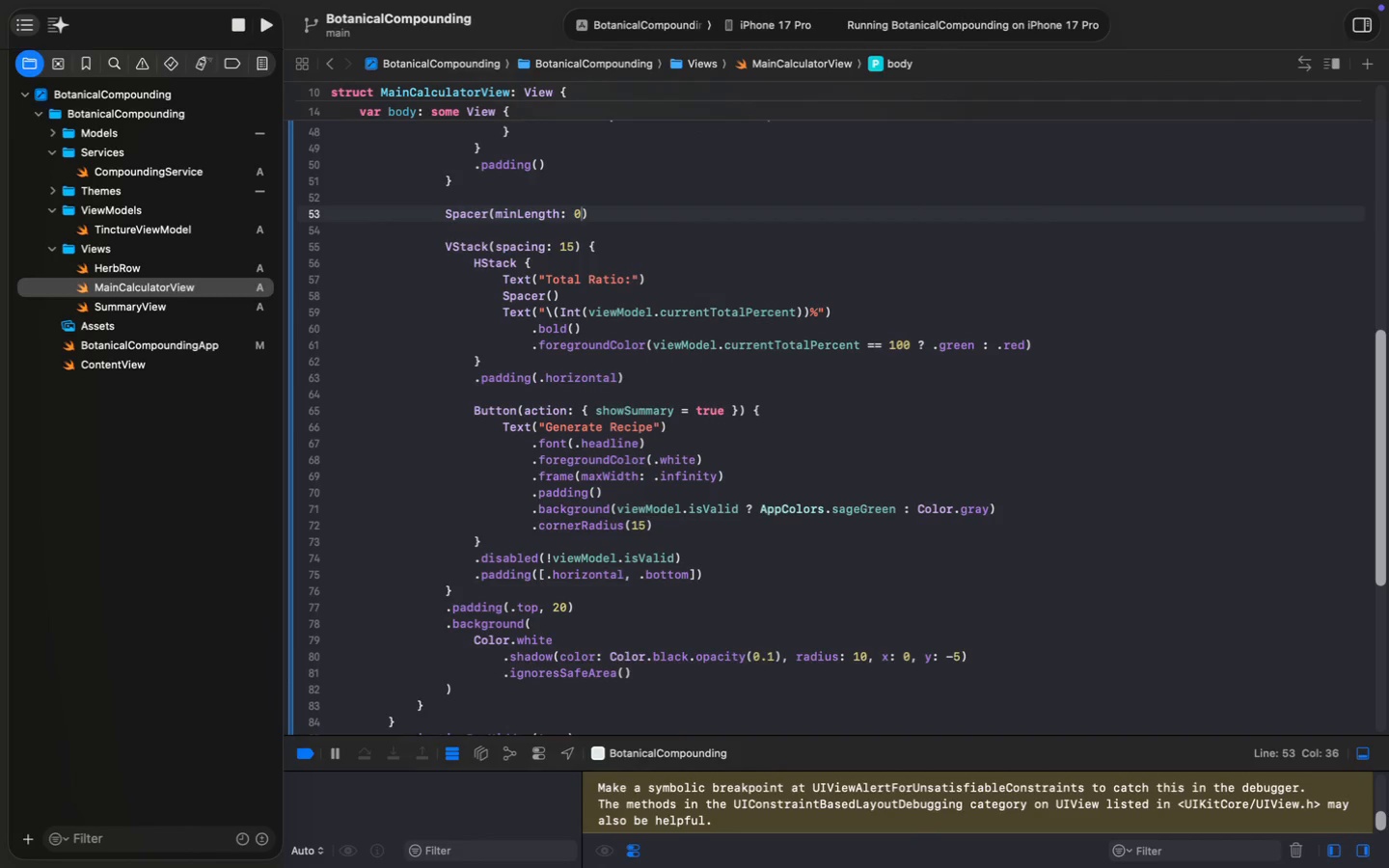 
scroll: coordinate [499, 532], scroll_direction: up, amount: 3.0
 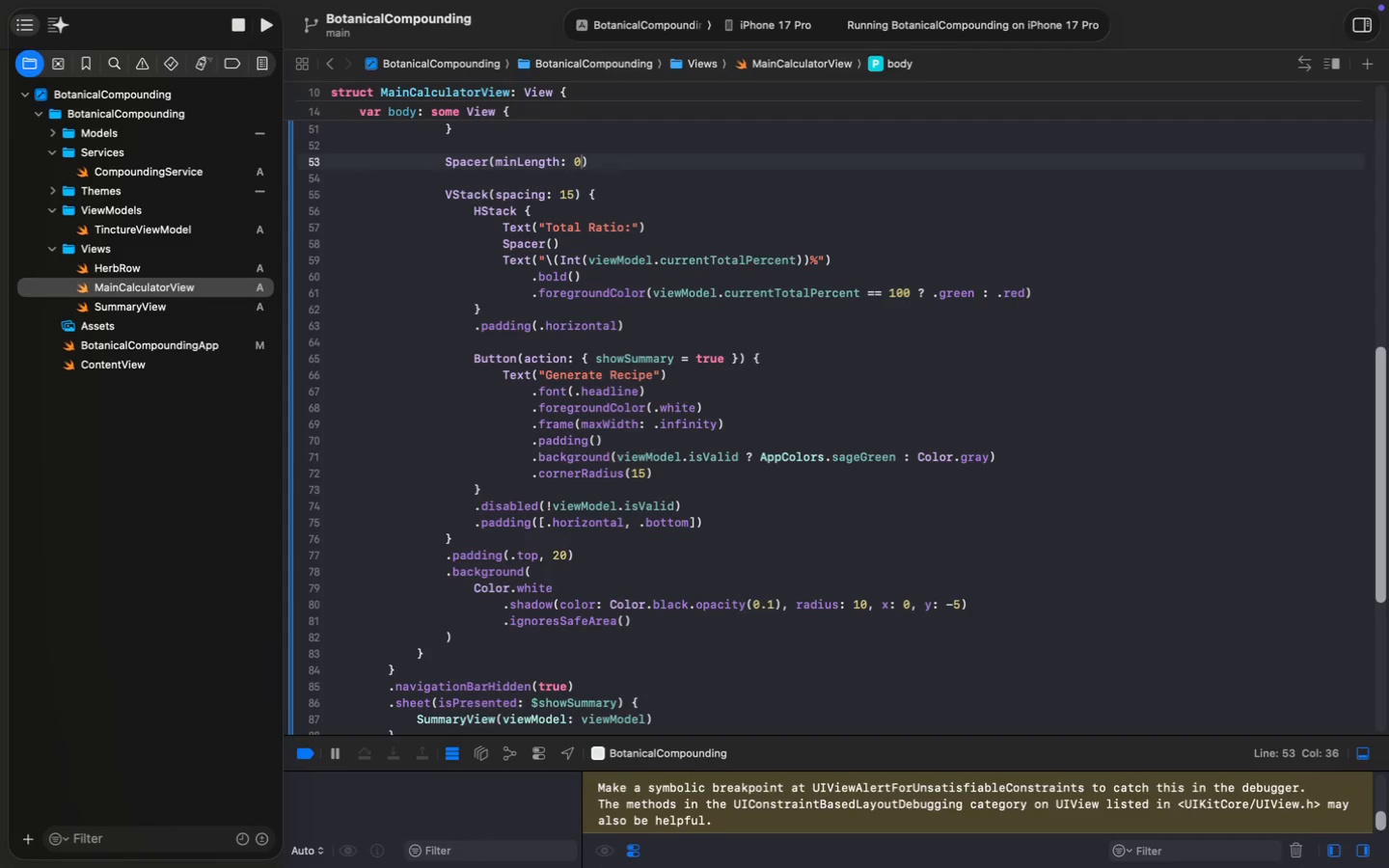 
wait(13.43)
 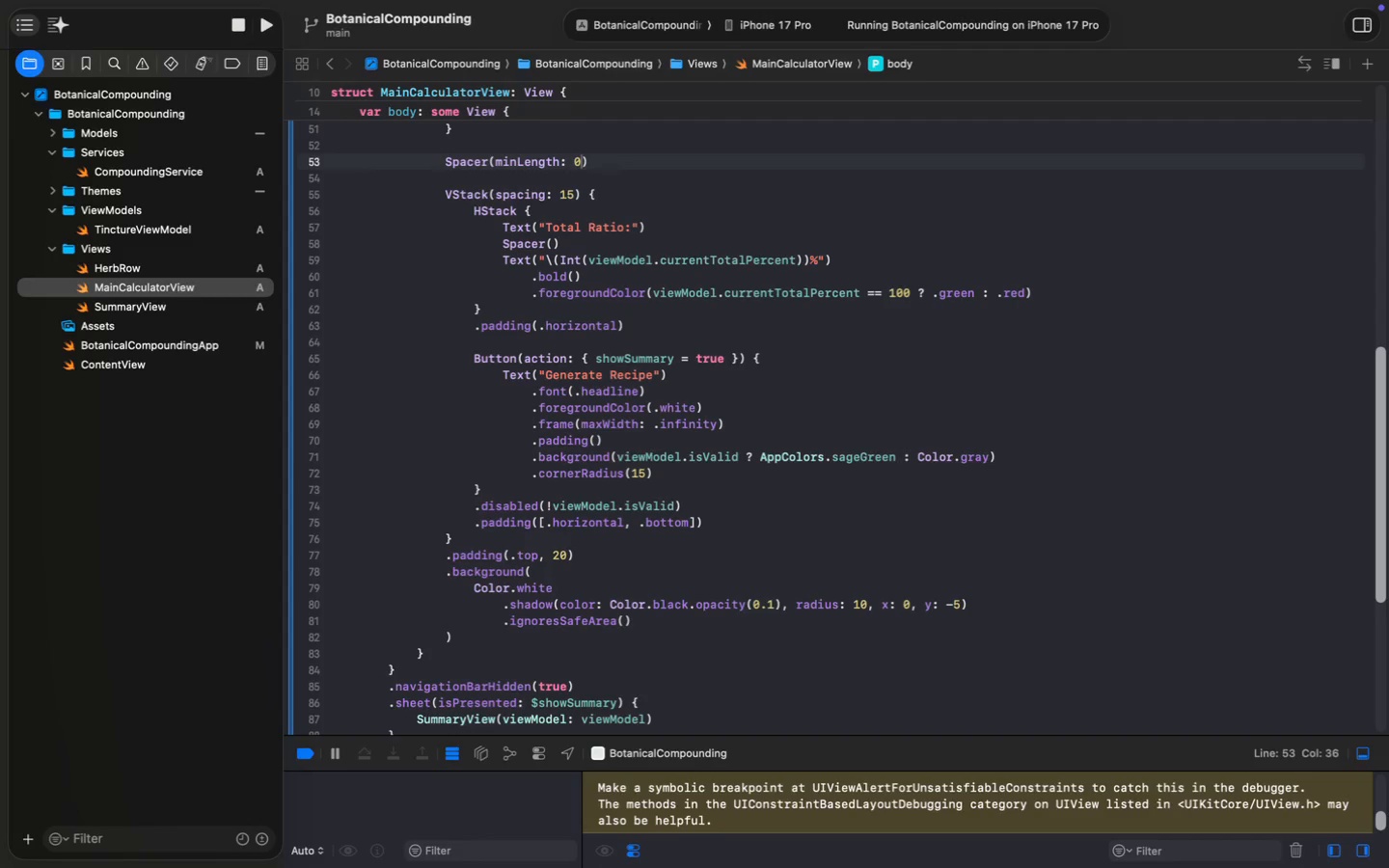 
scroll: coordinate [499, 532], scroll_direction: down, amount: 9.0
 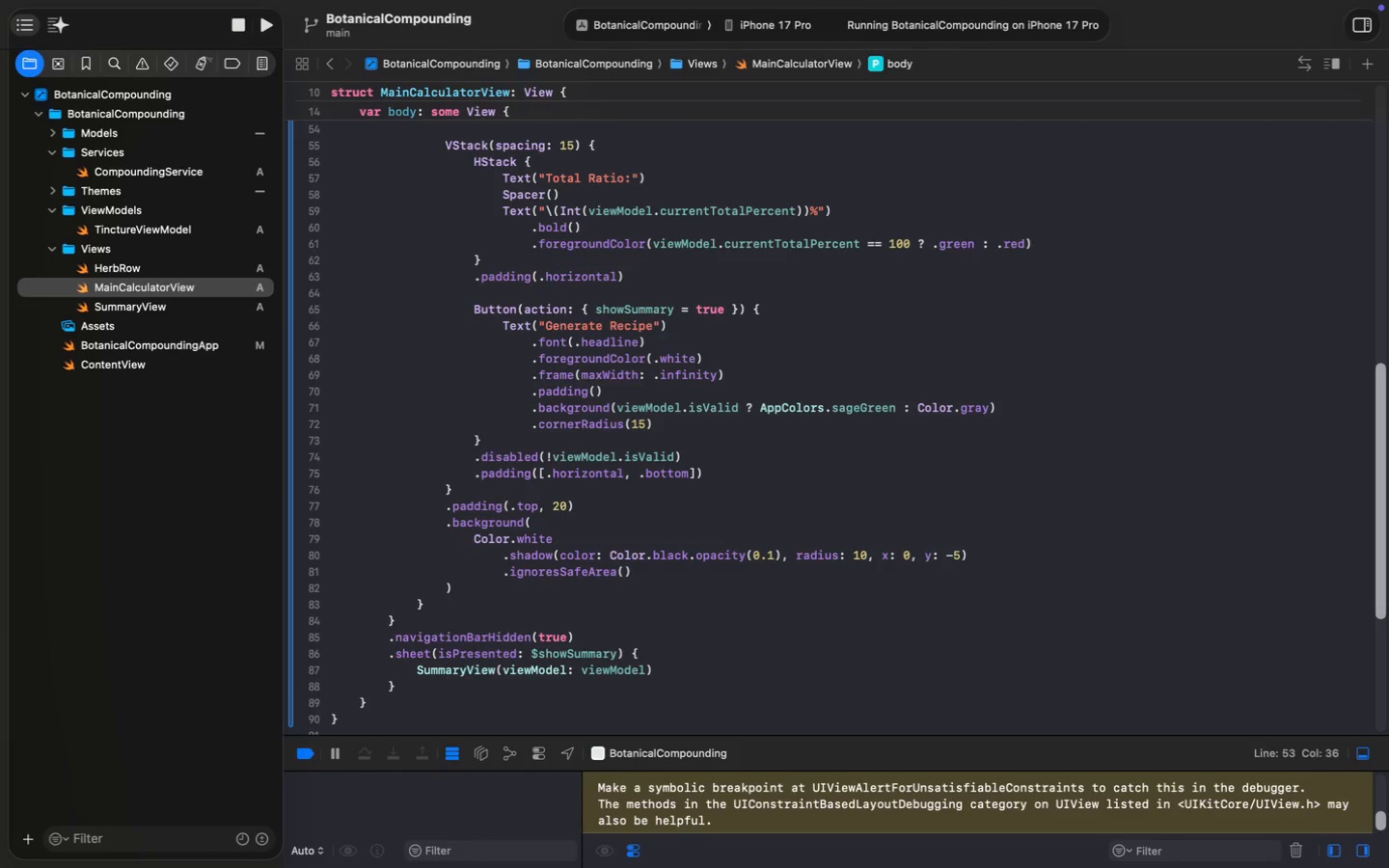 
wait(7.68)
 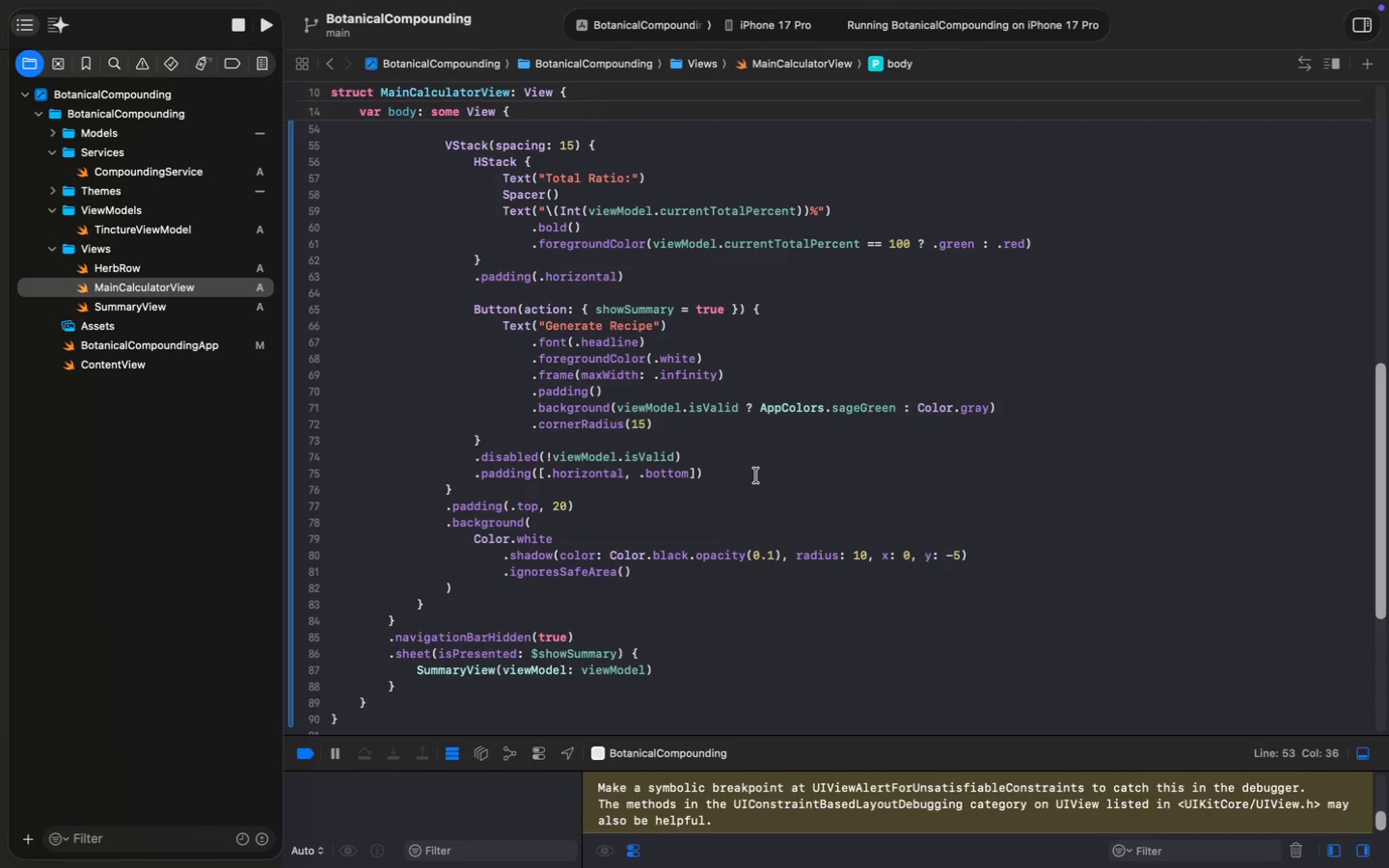 
left_click([756, 475])
 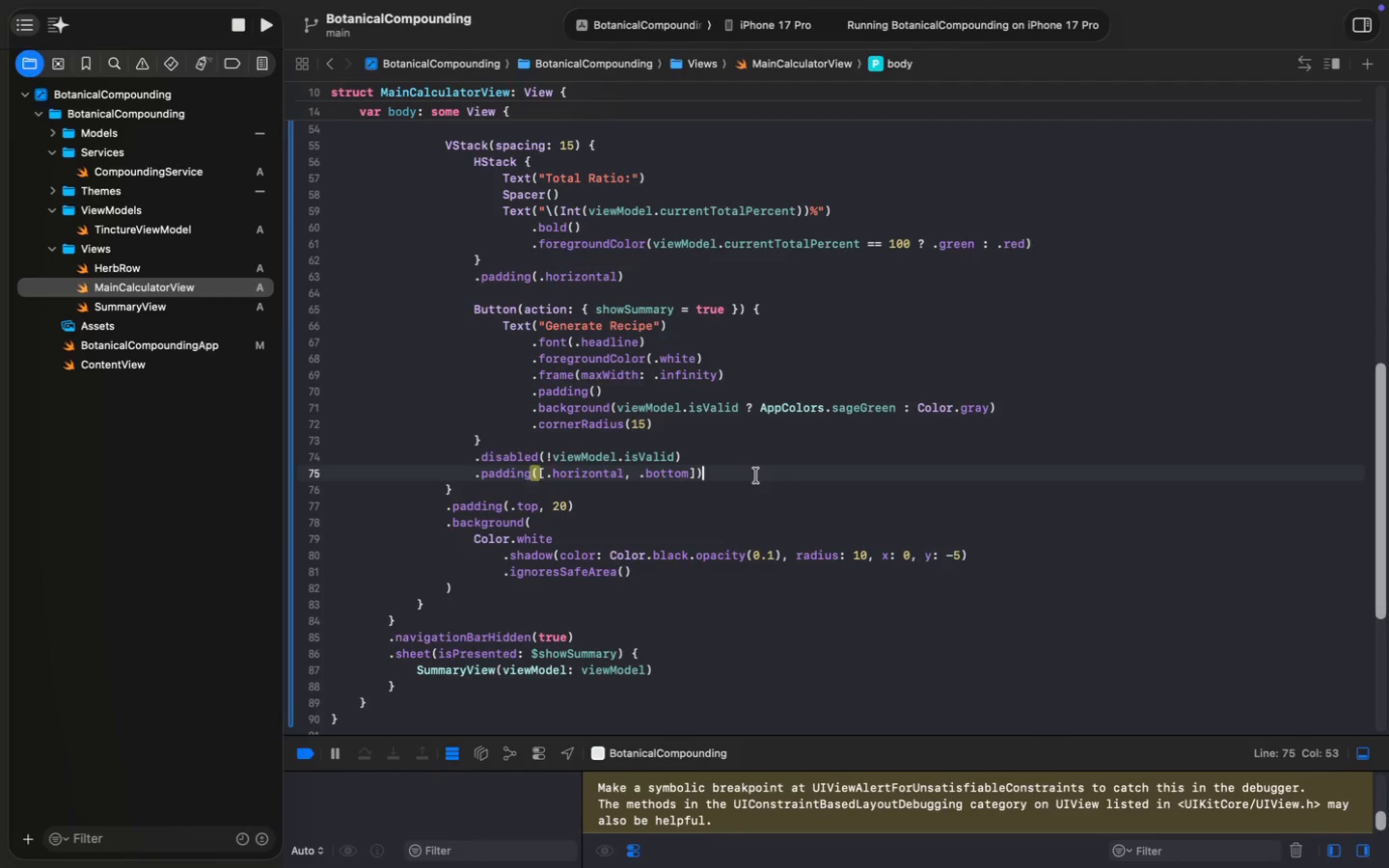 
key(Meta+Backspace)
 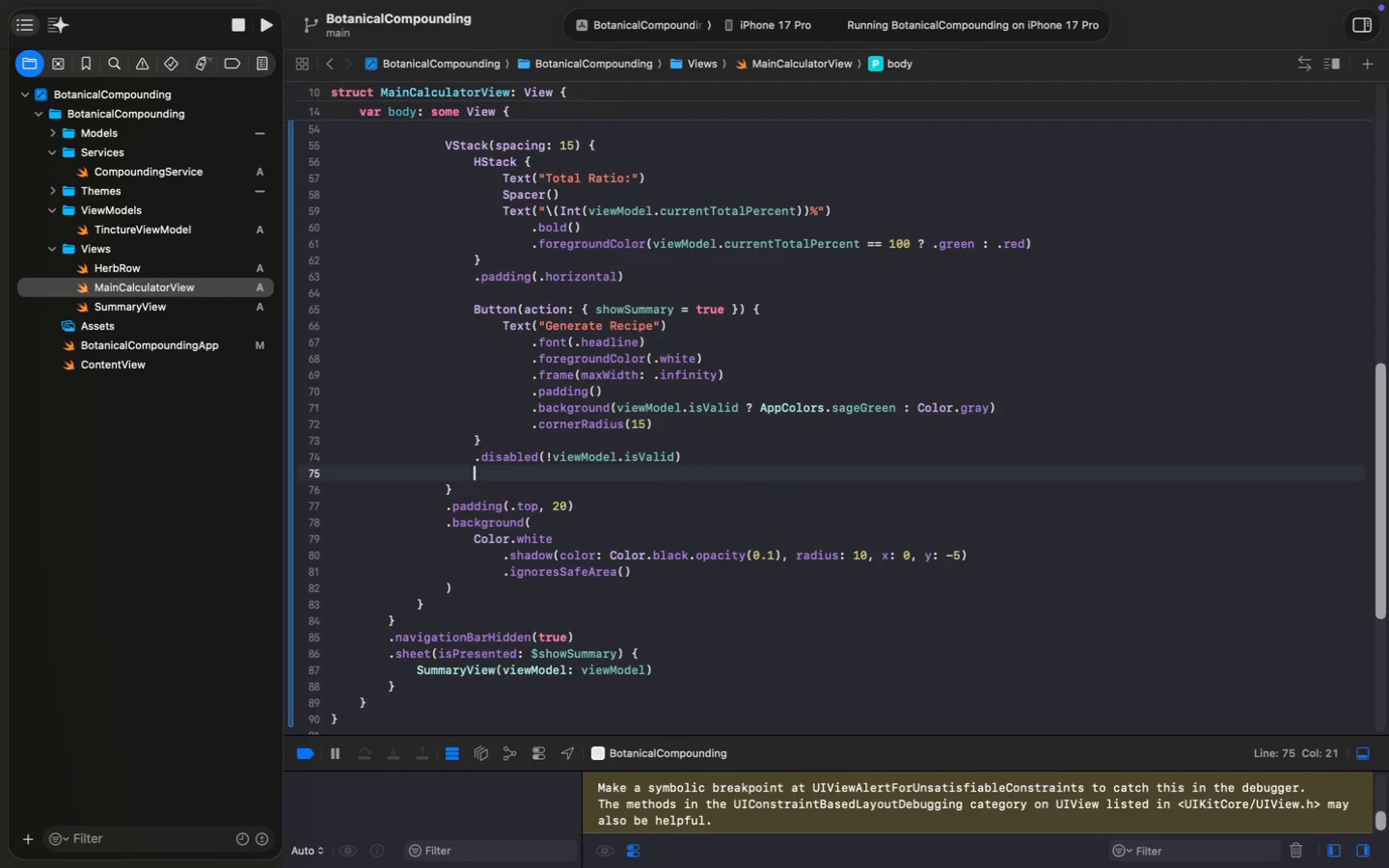 
key(Backspace)
 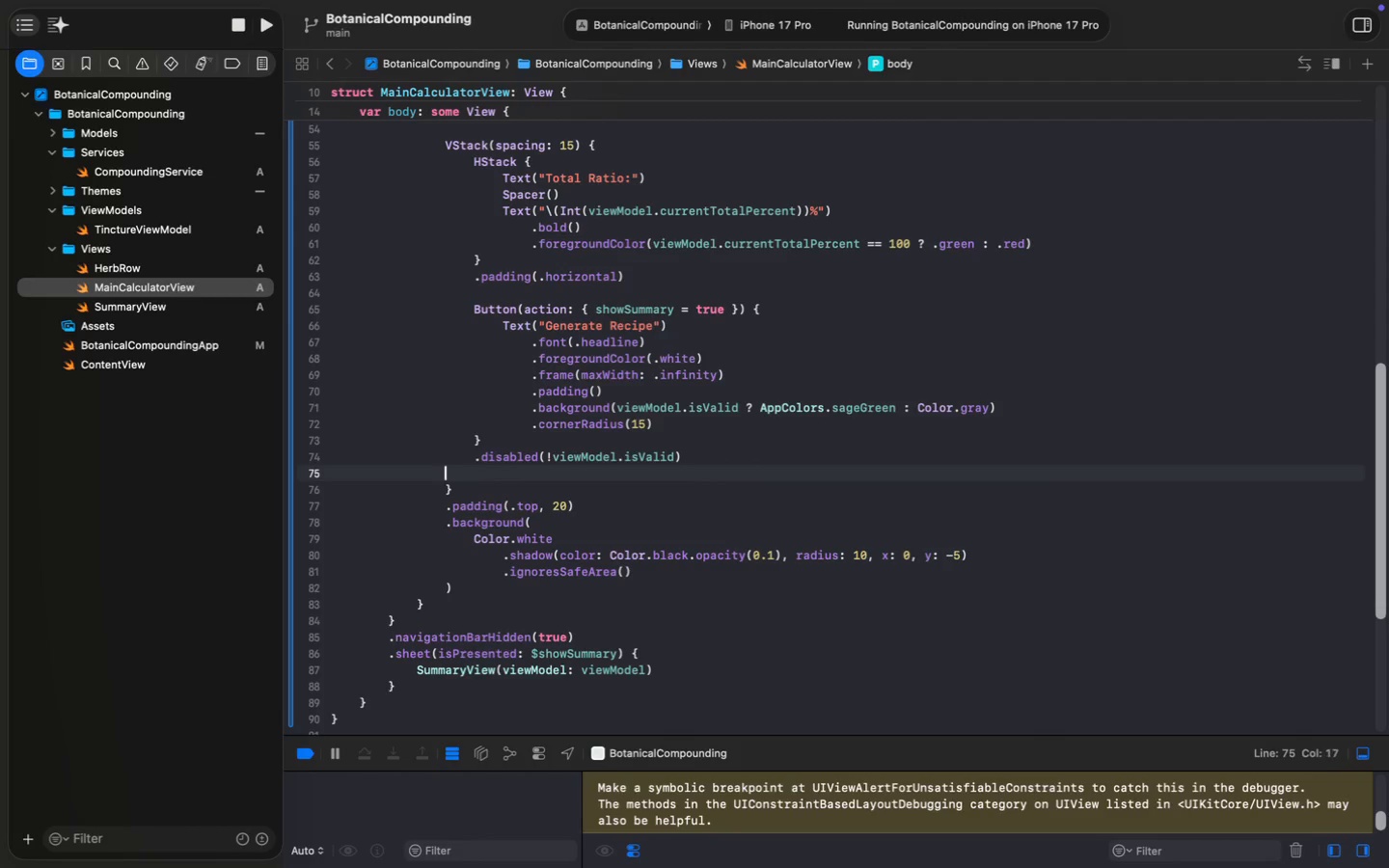 
key(Backspace)
 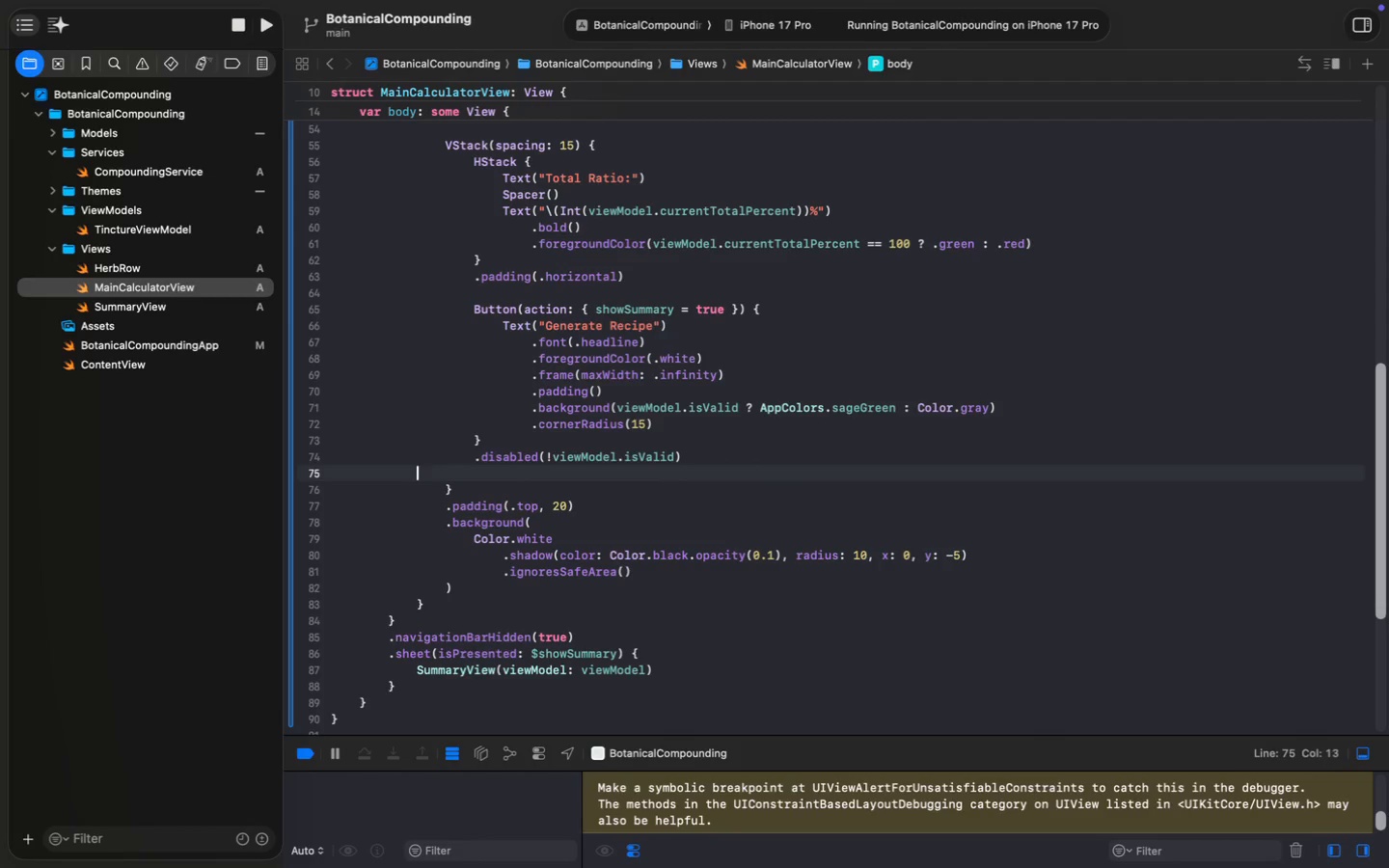 
key(Backspace)
 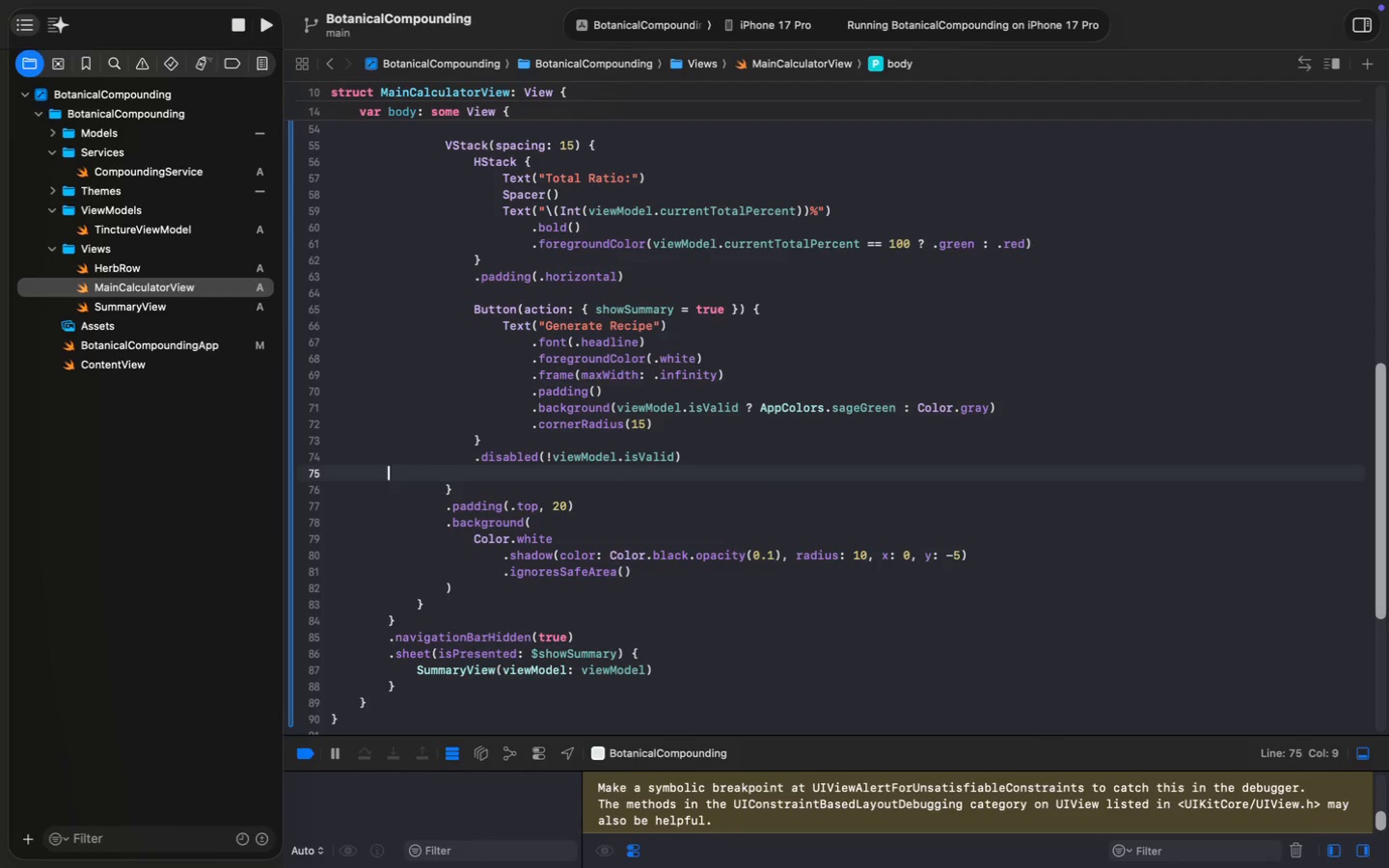 
key(Backspace)
 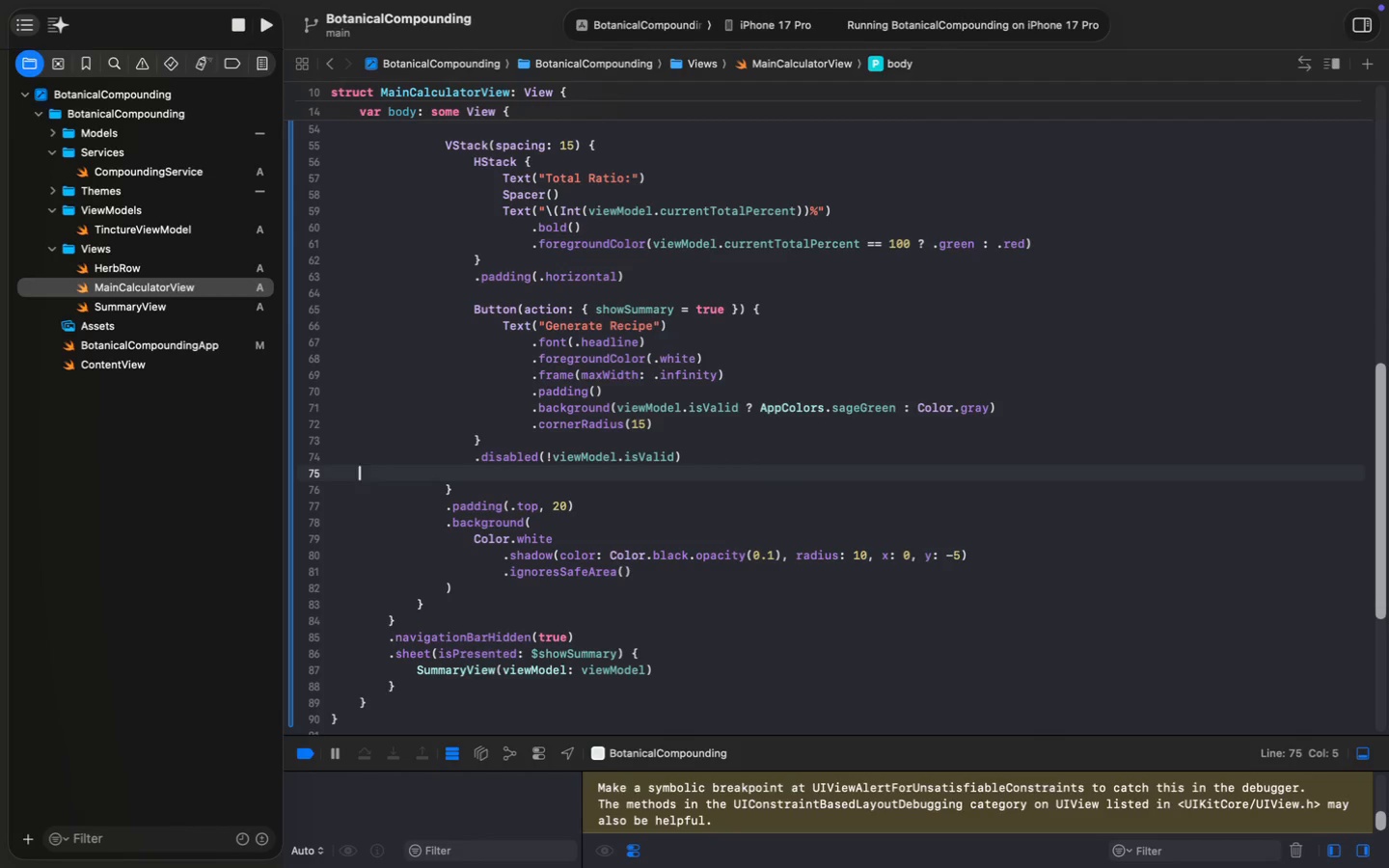 
key(Backspace)
 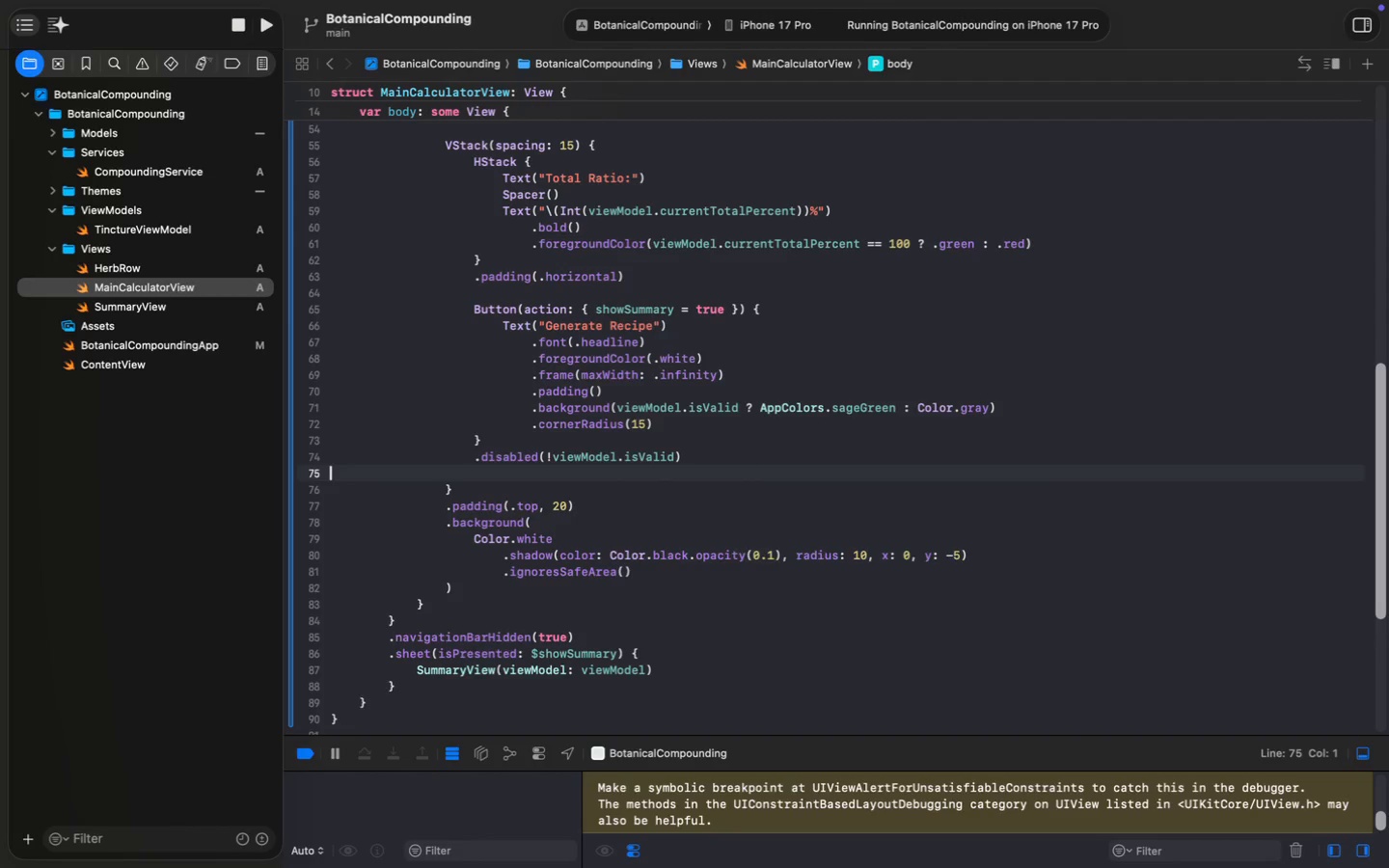 
key(Backspace)
 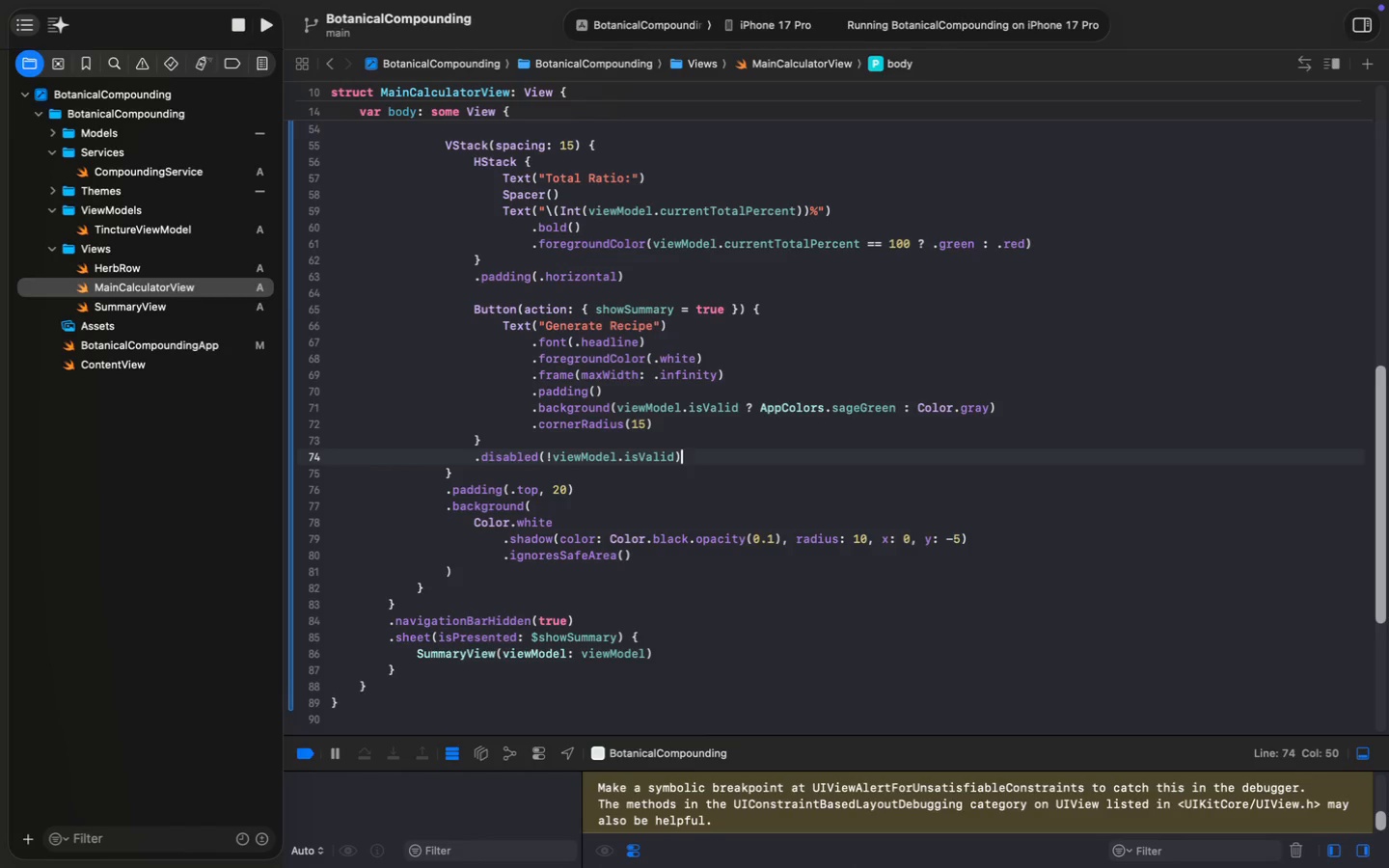 
wait(8.01)
 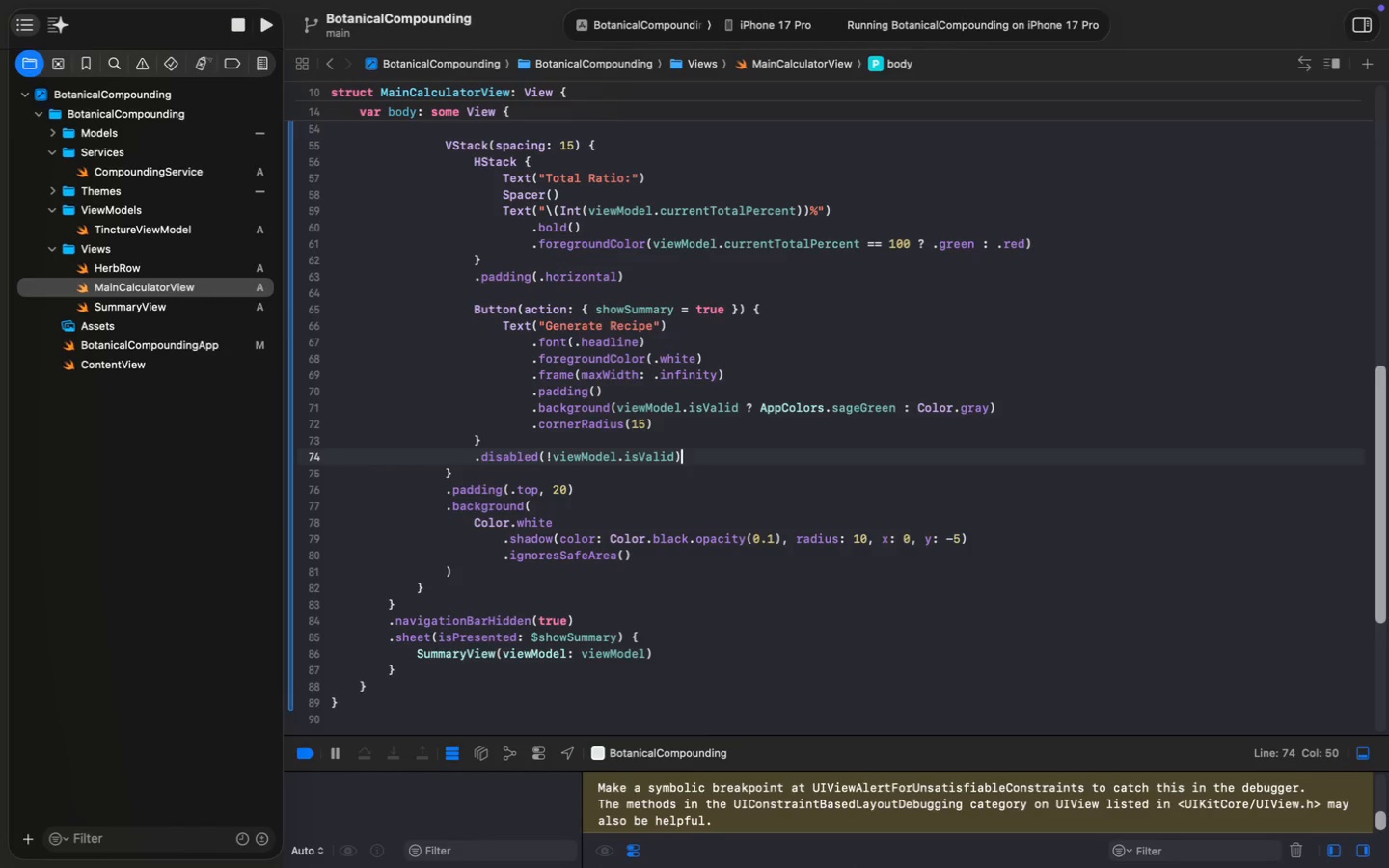 
left_click([705, 557])
 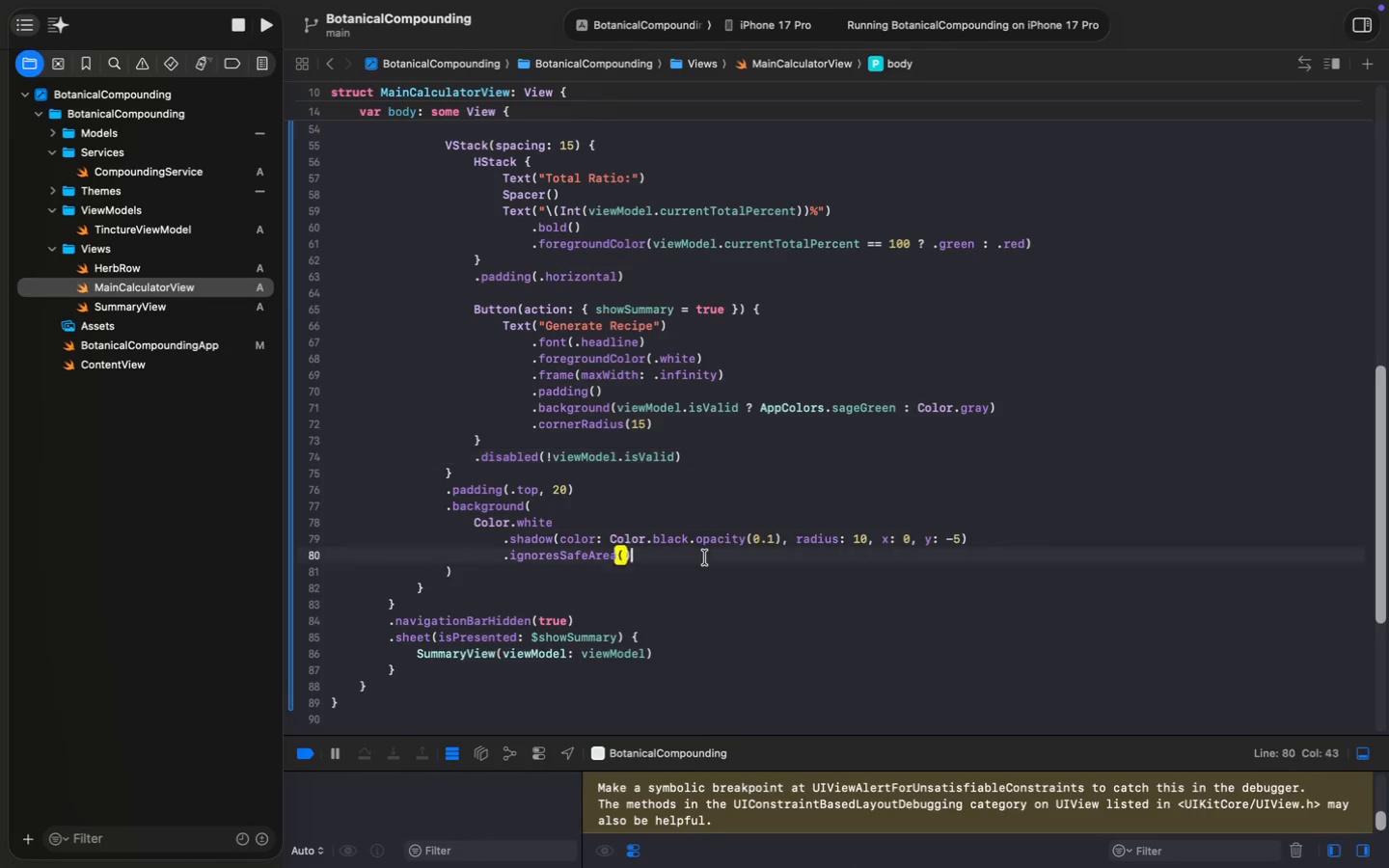 
key(Meta+Backspace)
 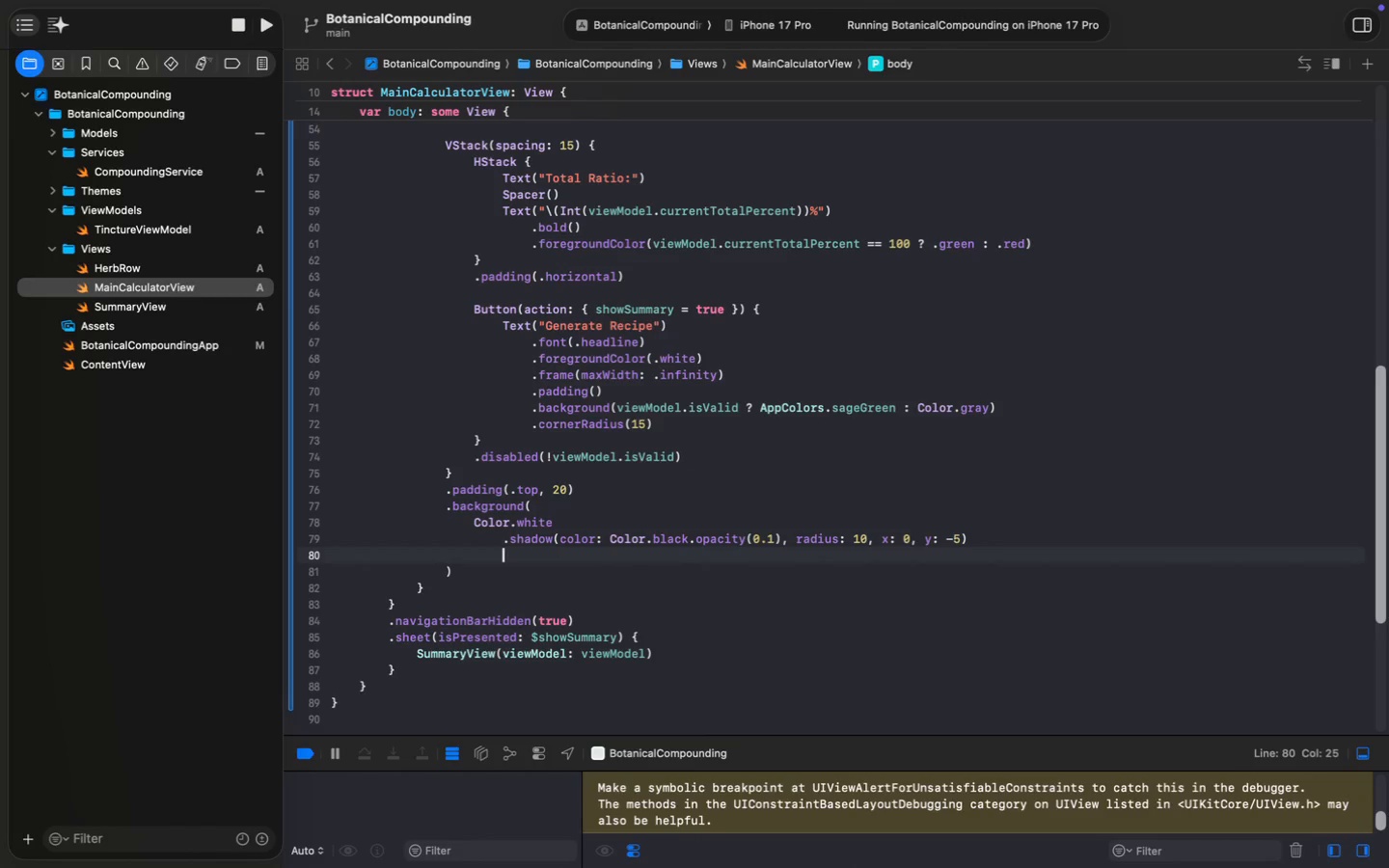 
key(Meta+Backspace)
 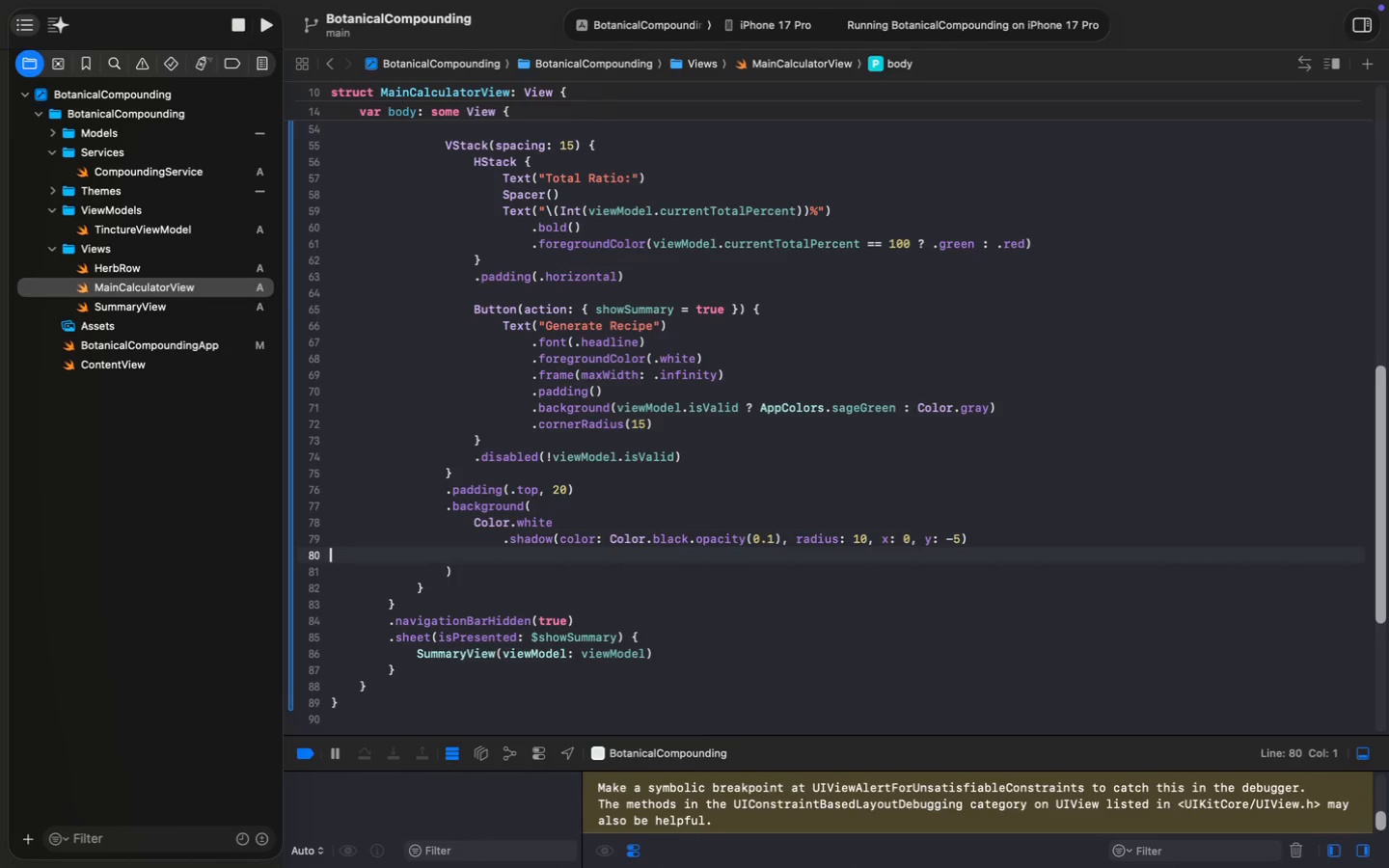 
key(Meta+Backspace)
 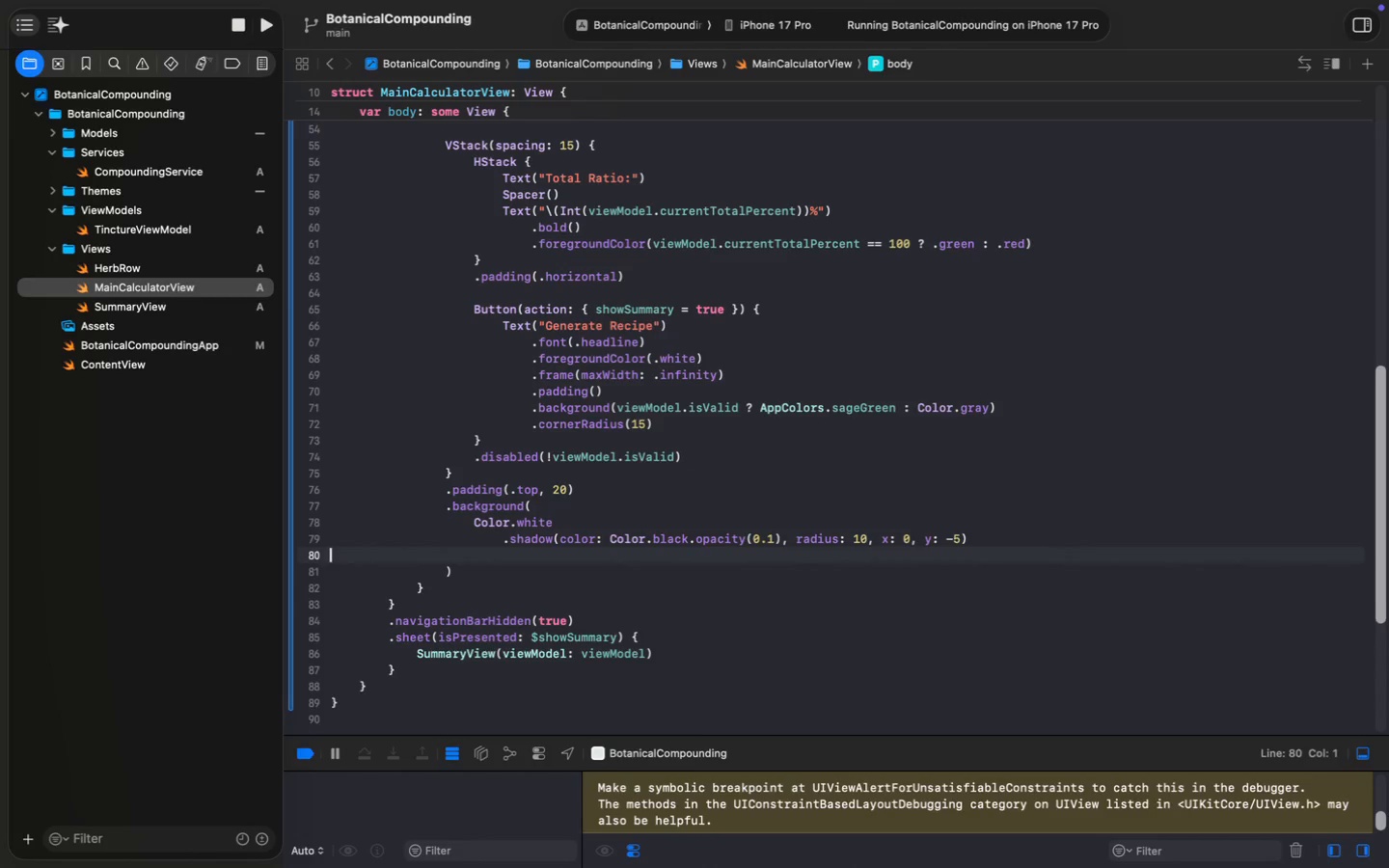 
key(Backspace)
 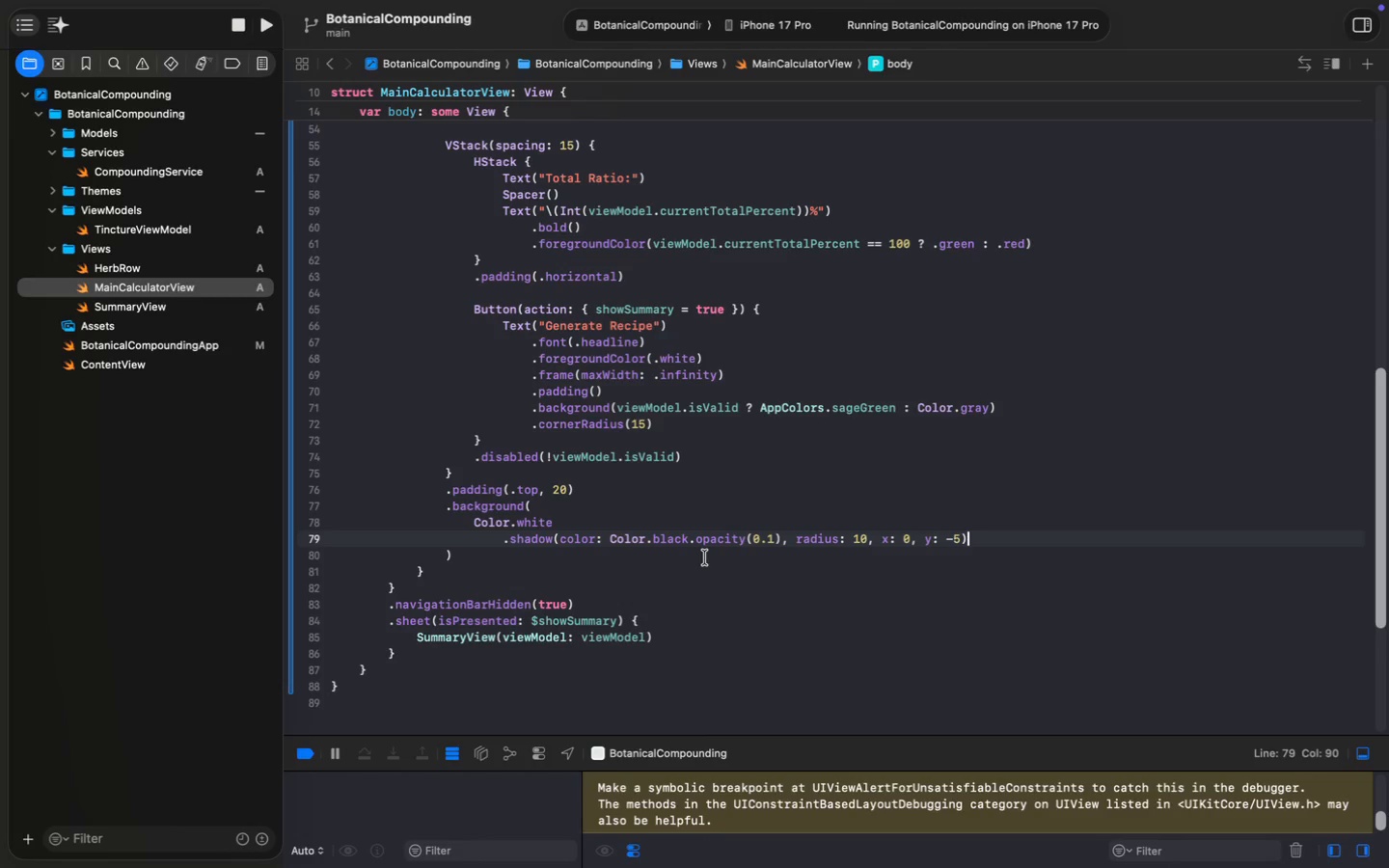 
wait(5.2)
 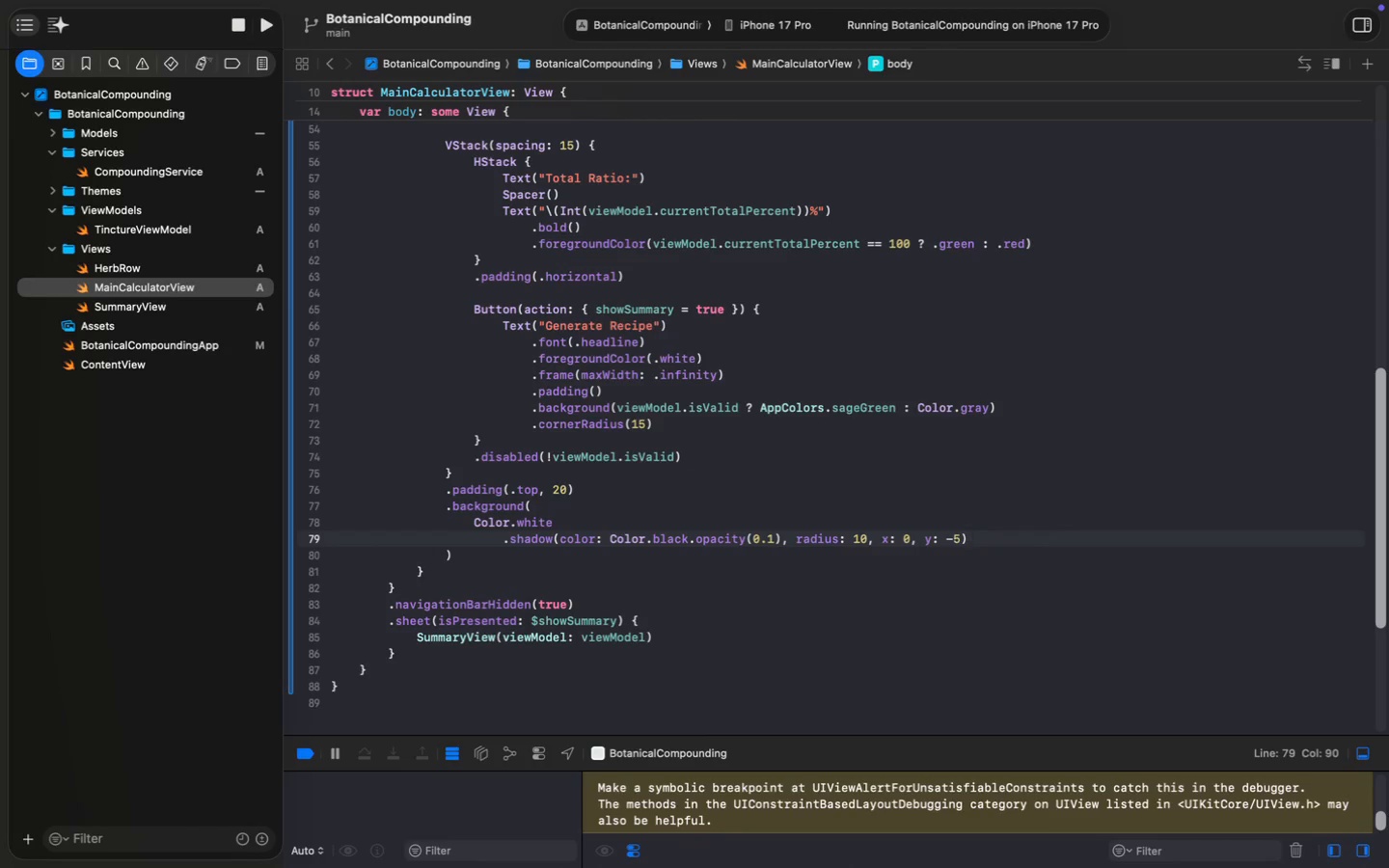 
left_click([699, 573])
 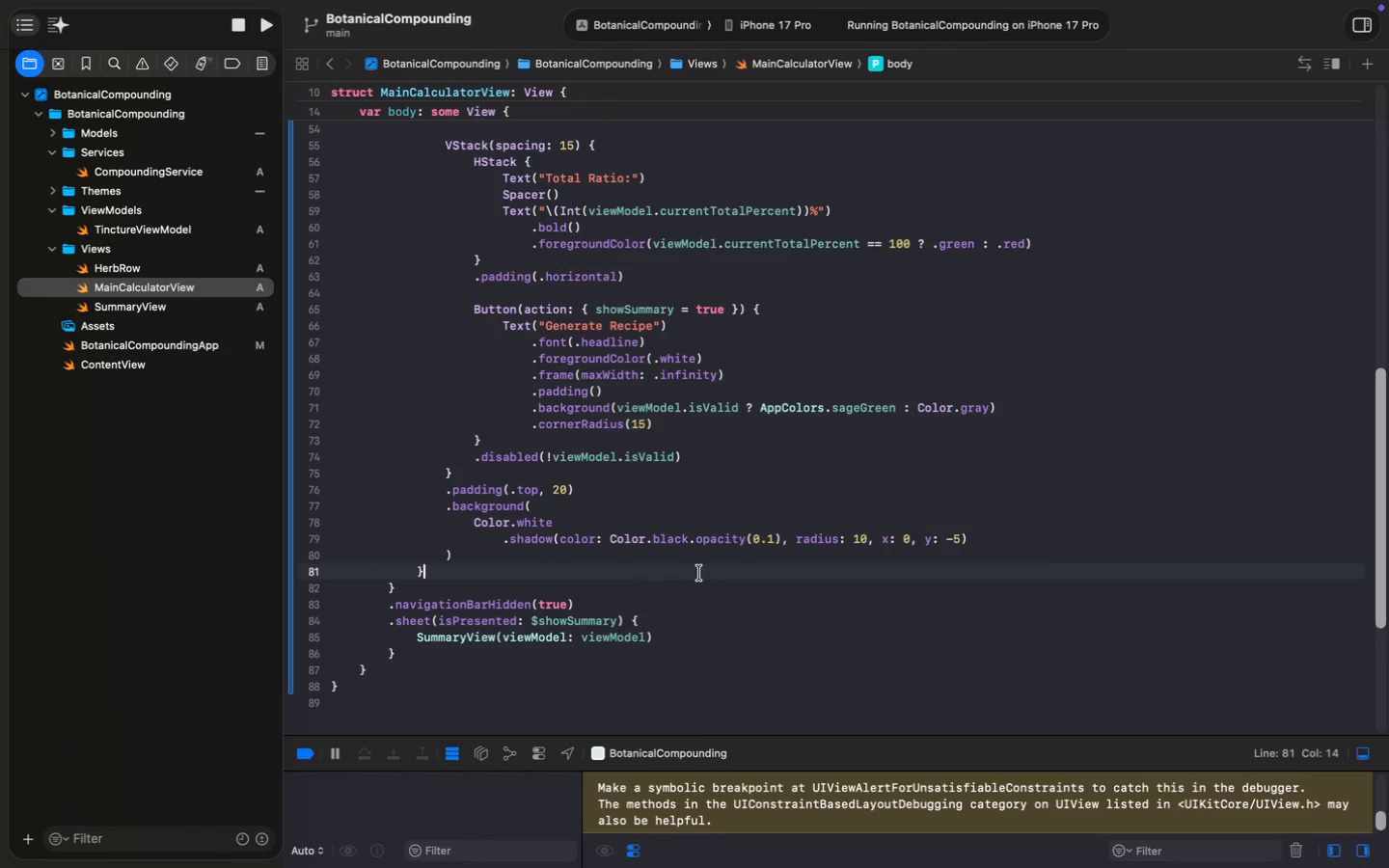 
key(ArrowDown)
 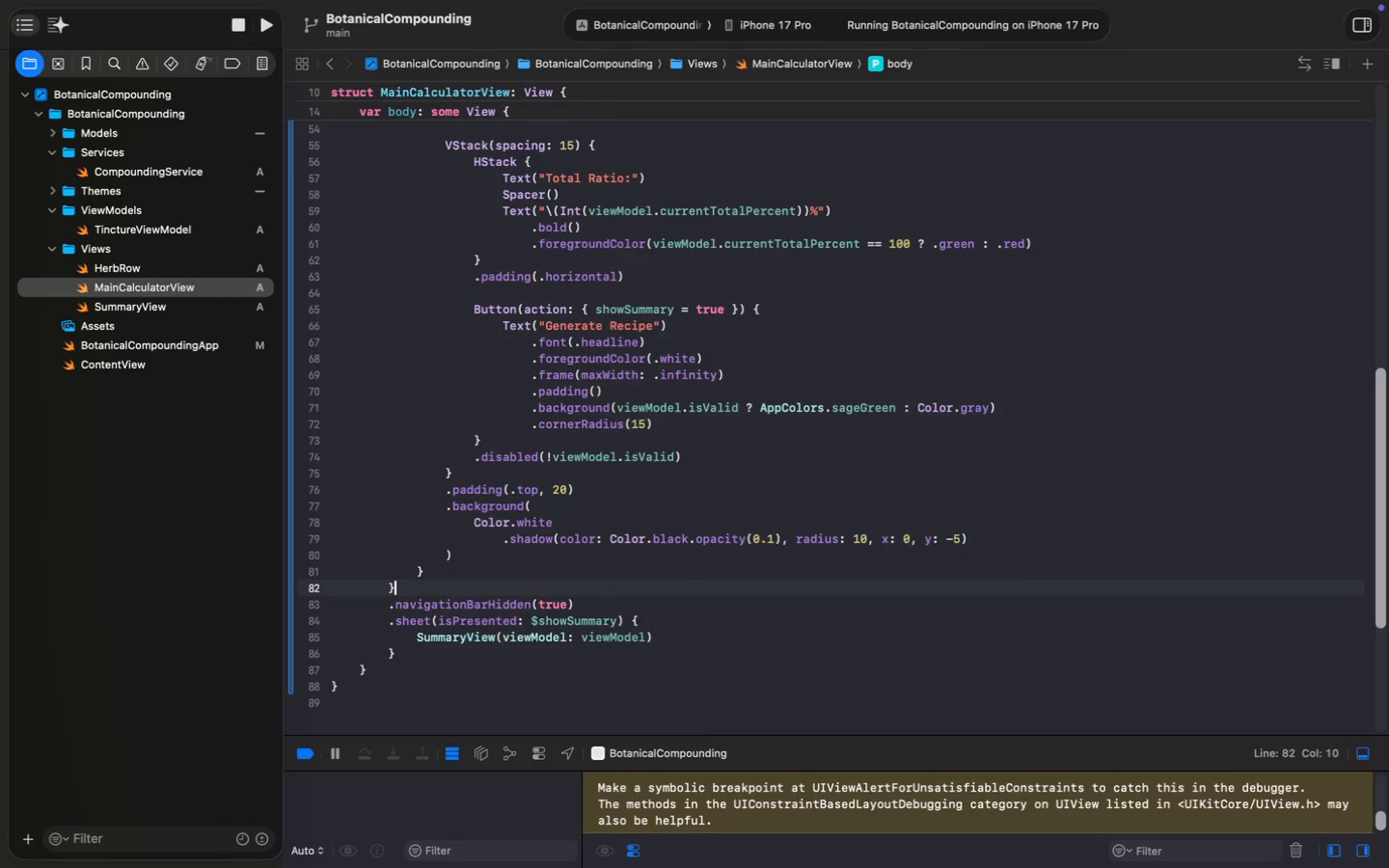 
key(Enter)
 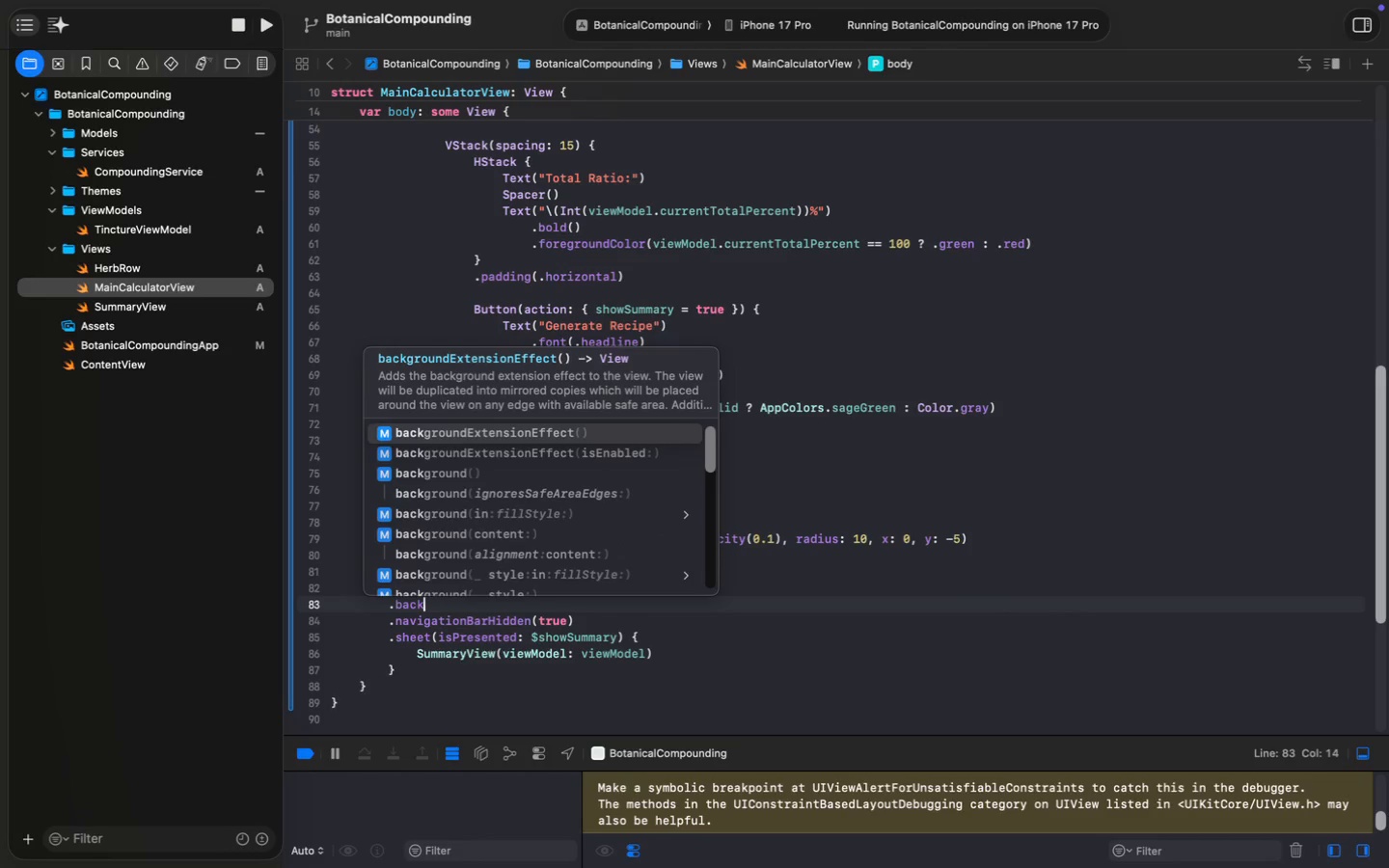 
type(.bak)
key(Backspace)
type(ck)
 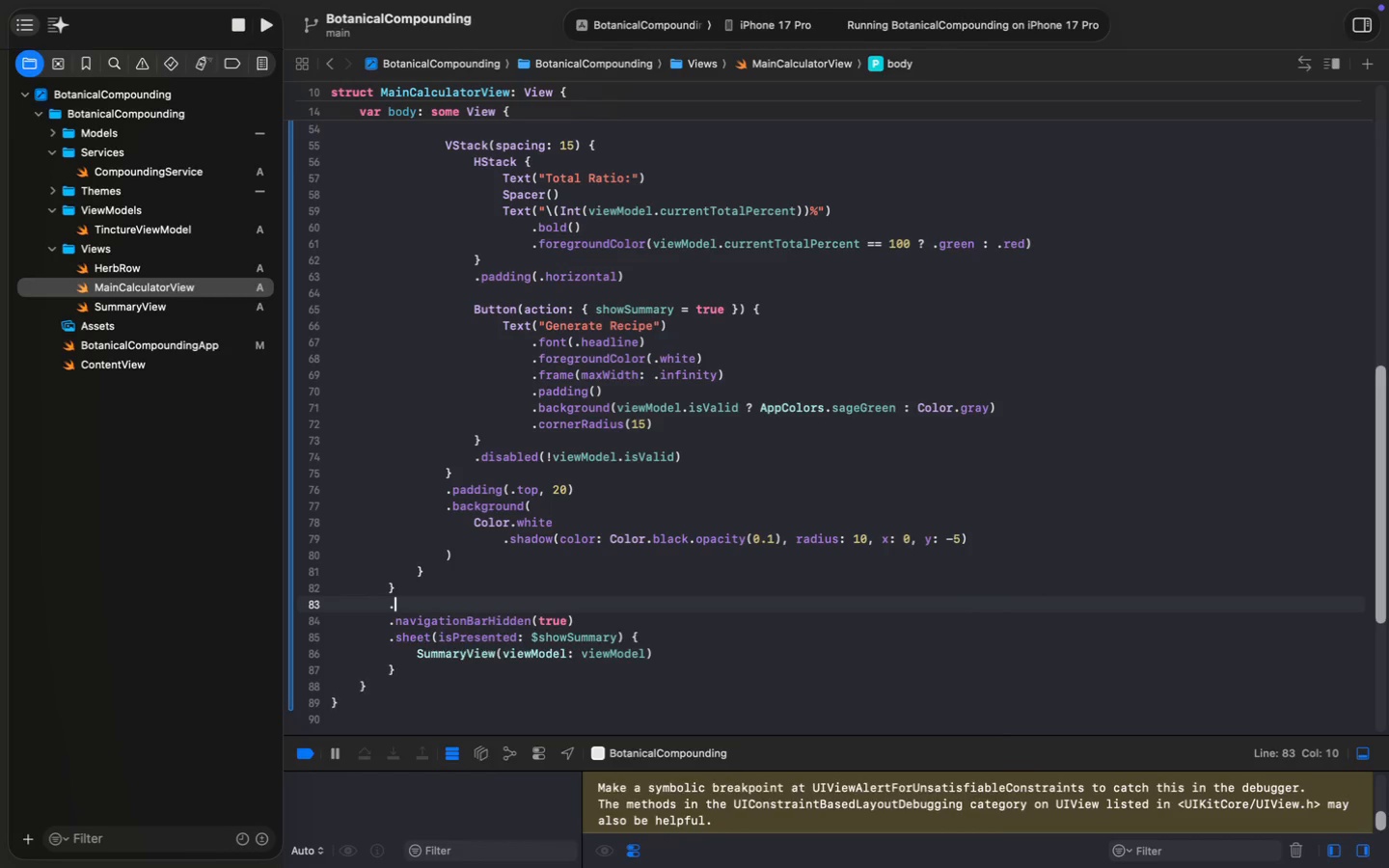 
key(ArrowDown)
 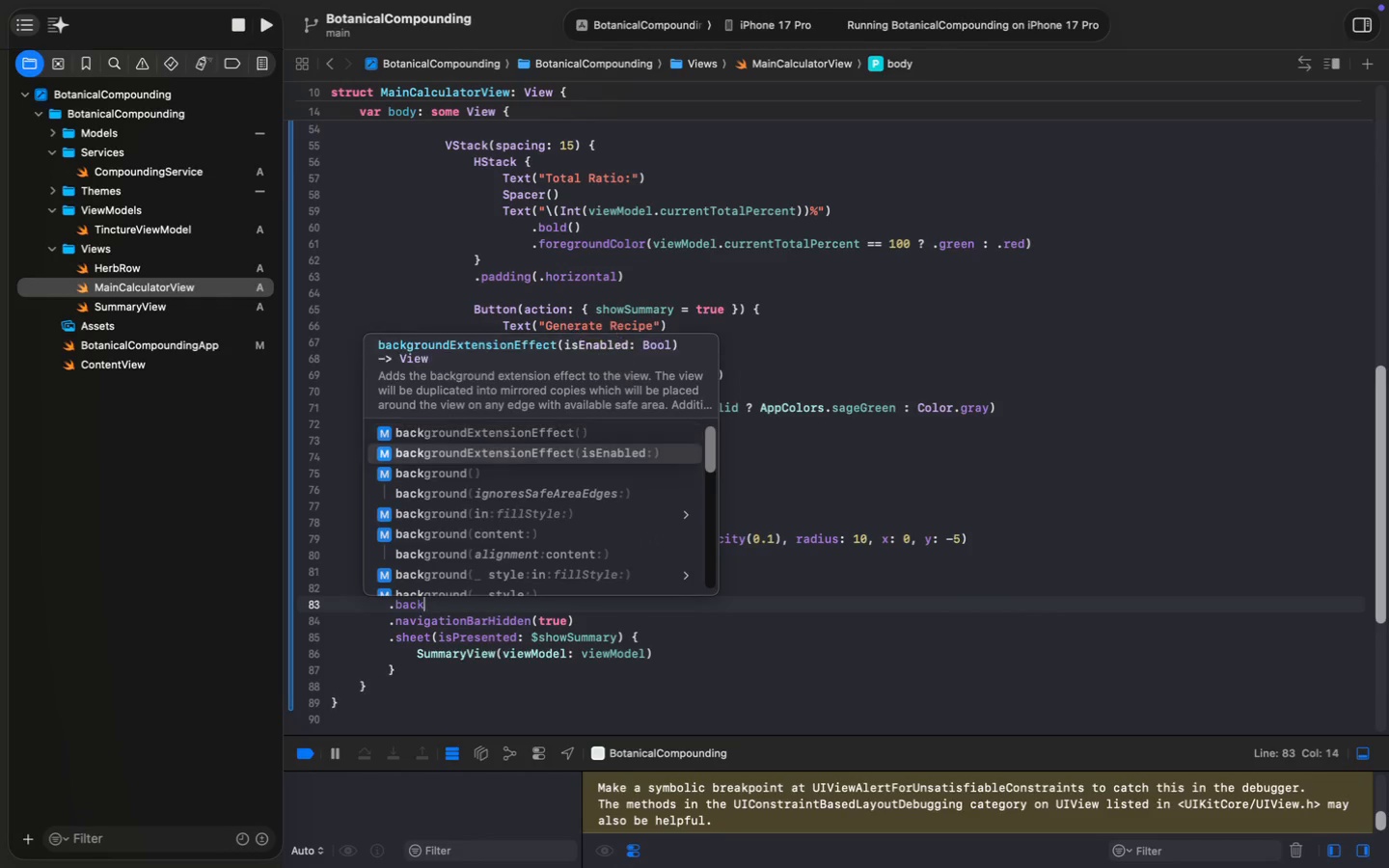 
key(ArrowDown)
 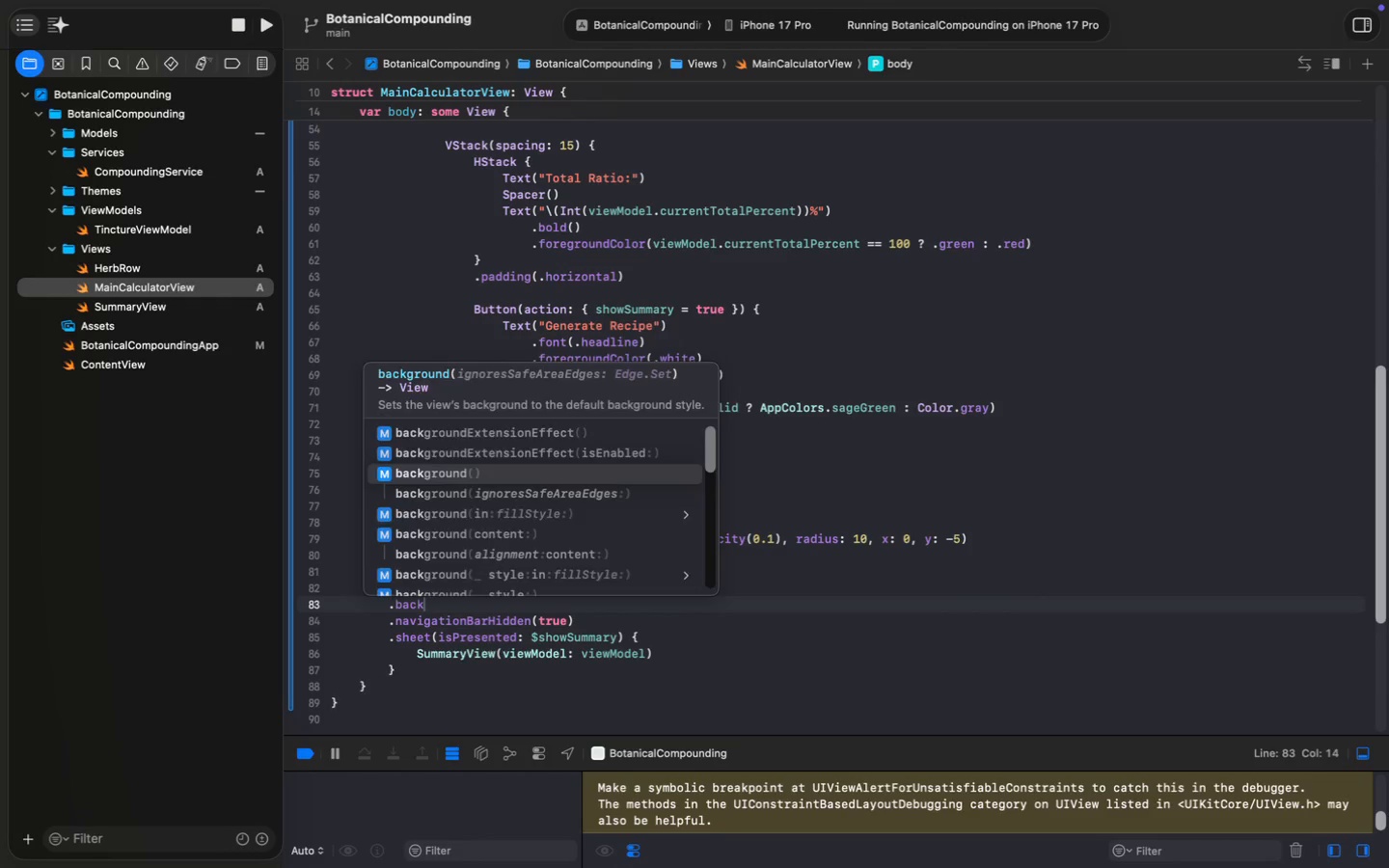 
key(Enter)
 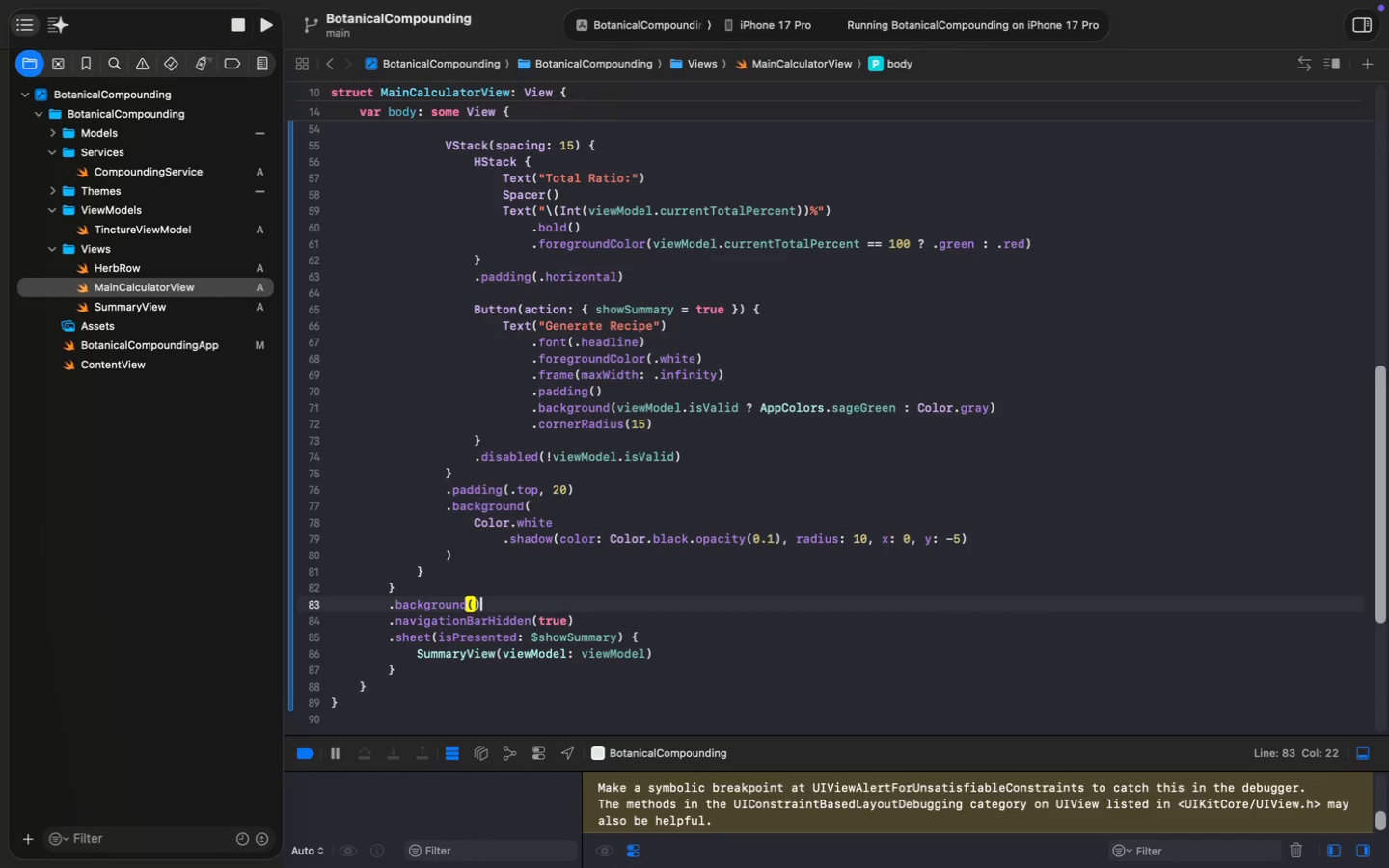 
key(ArrowLeft)
 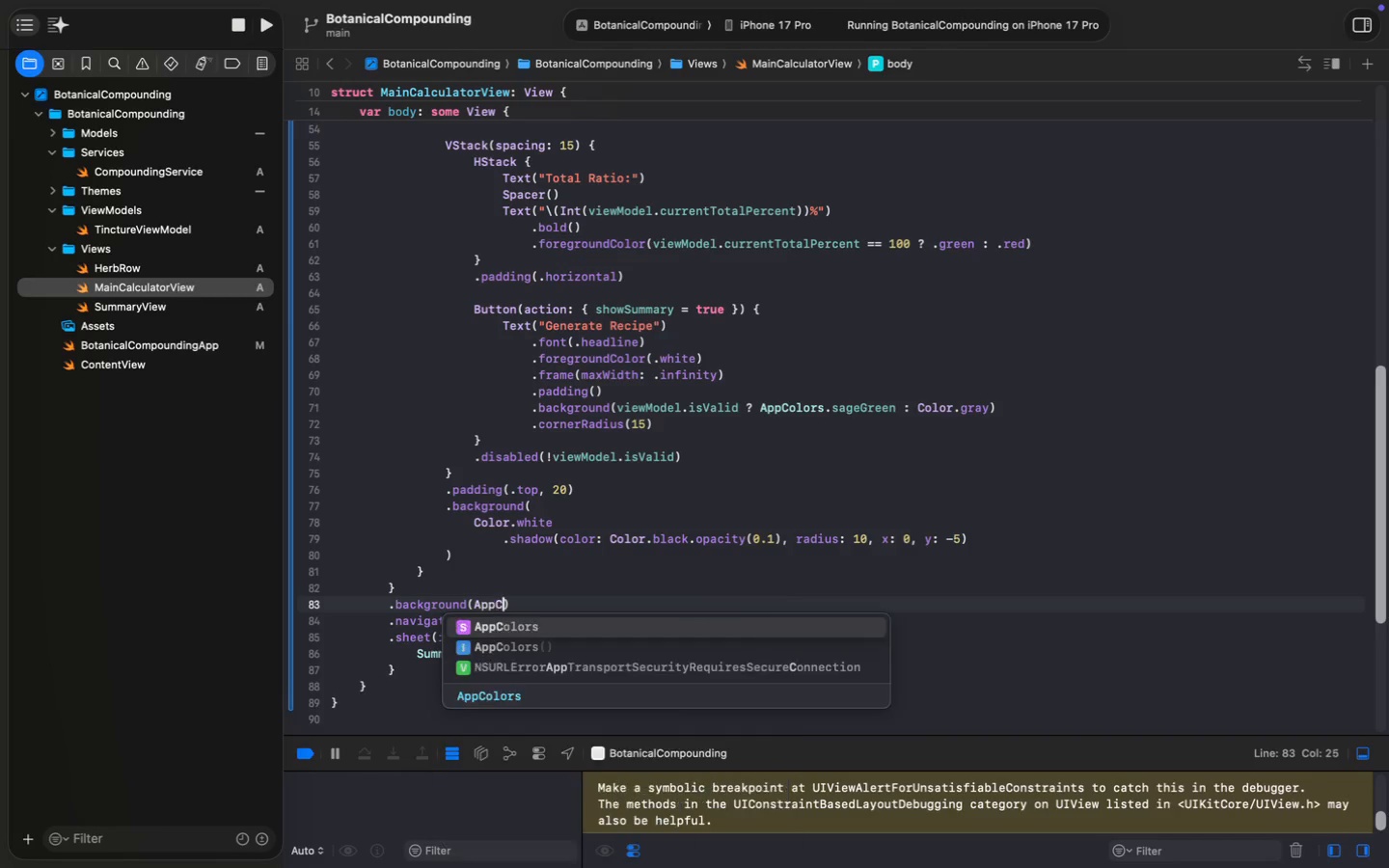 
type(App)
 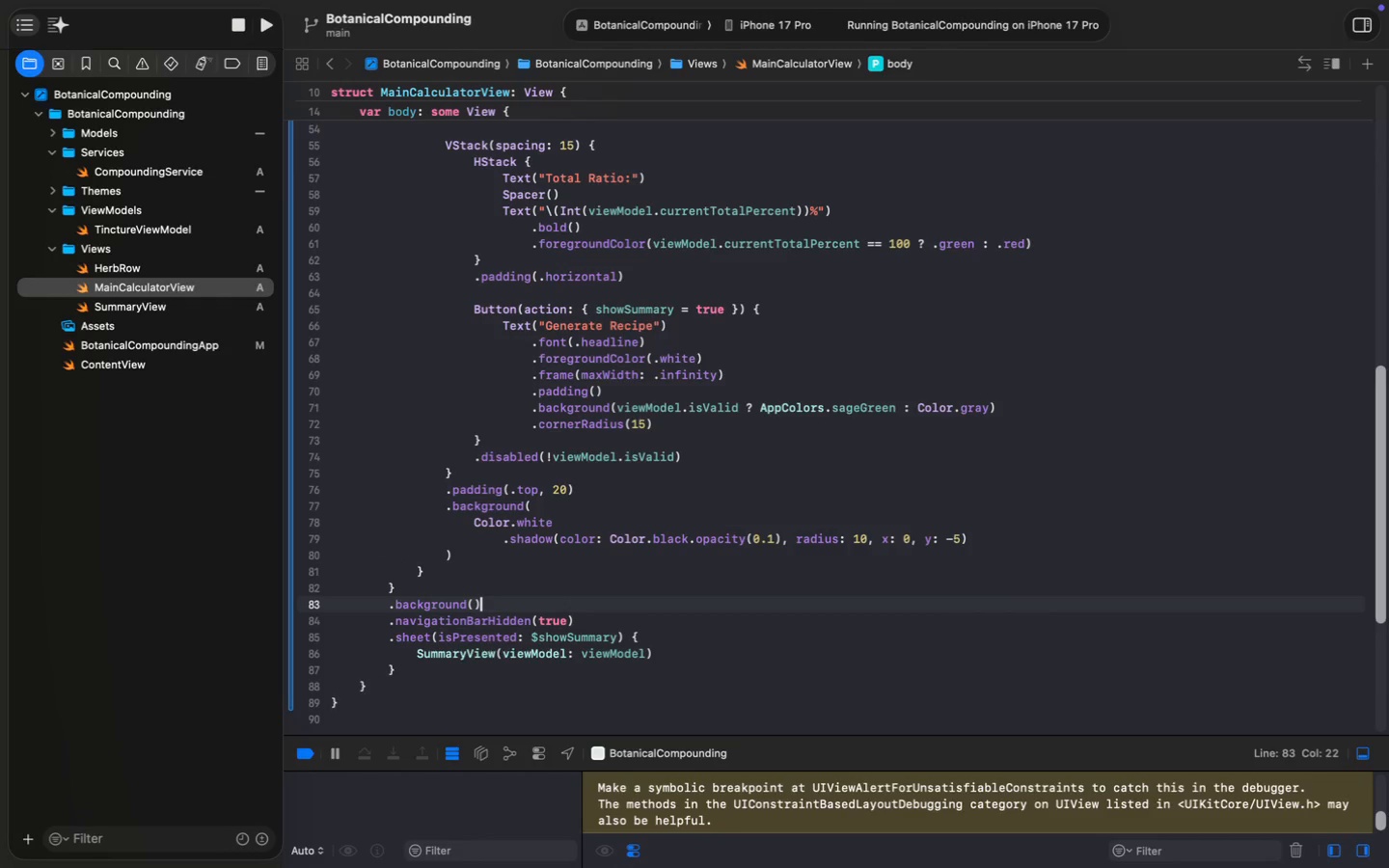 
hold_key(key=ShiftLeft, duration=0.34)
 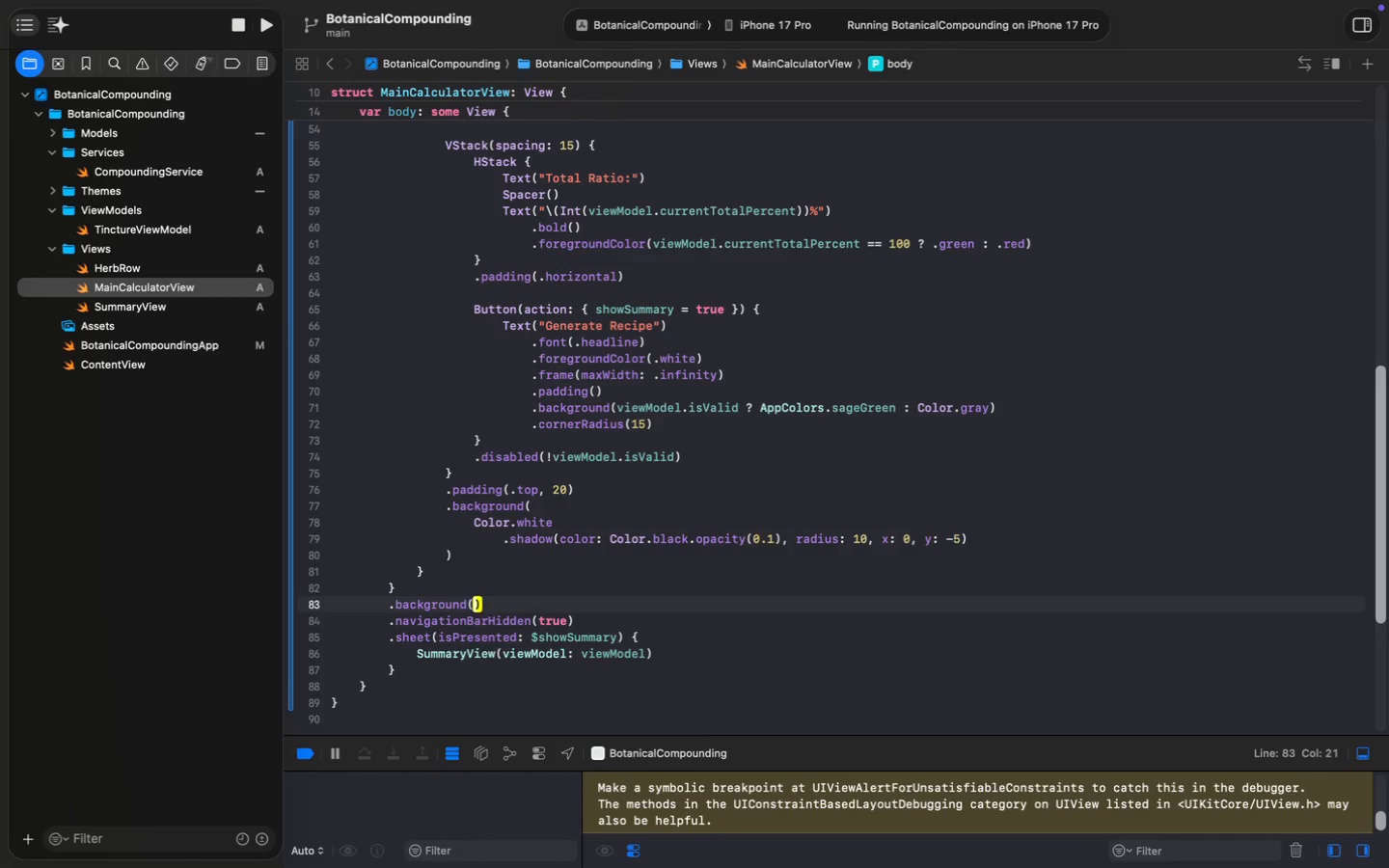 
hold_key(key=C, duration=5.22)
 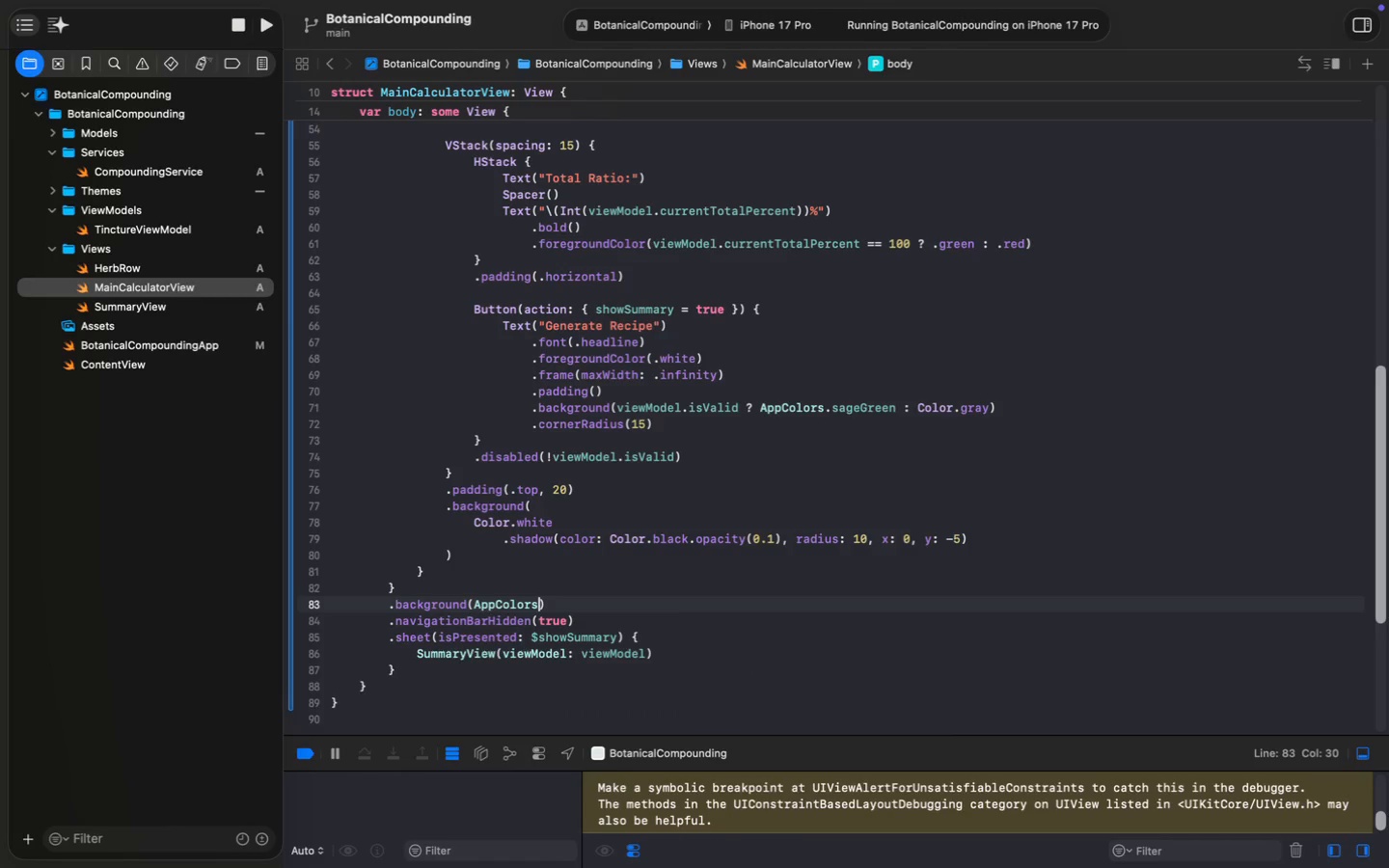 
key(ArrowUp)
 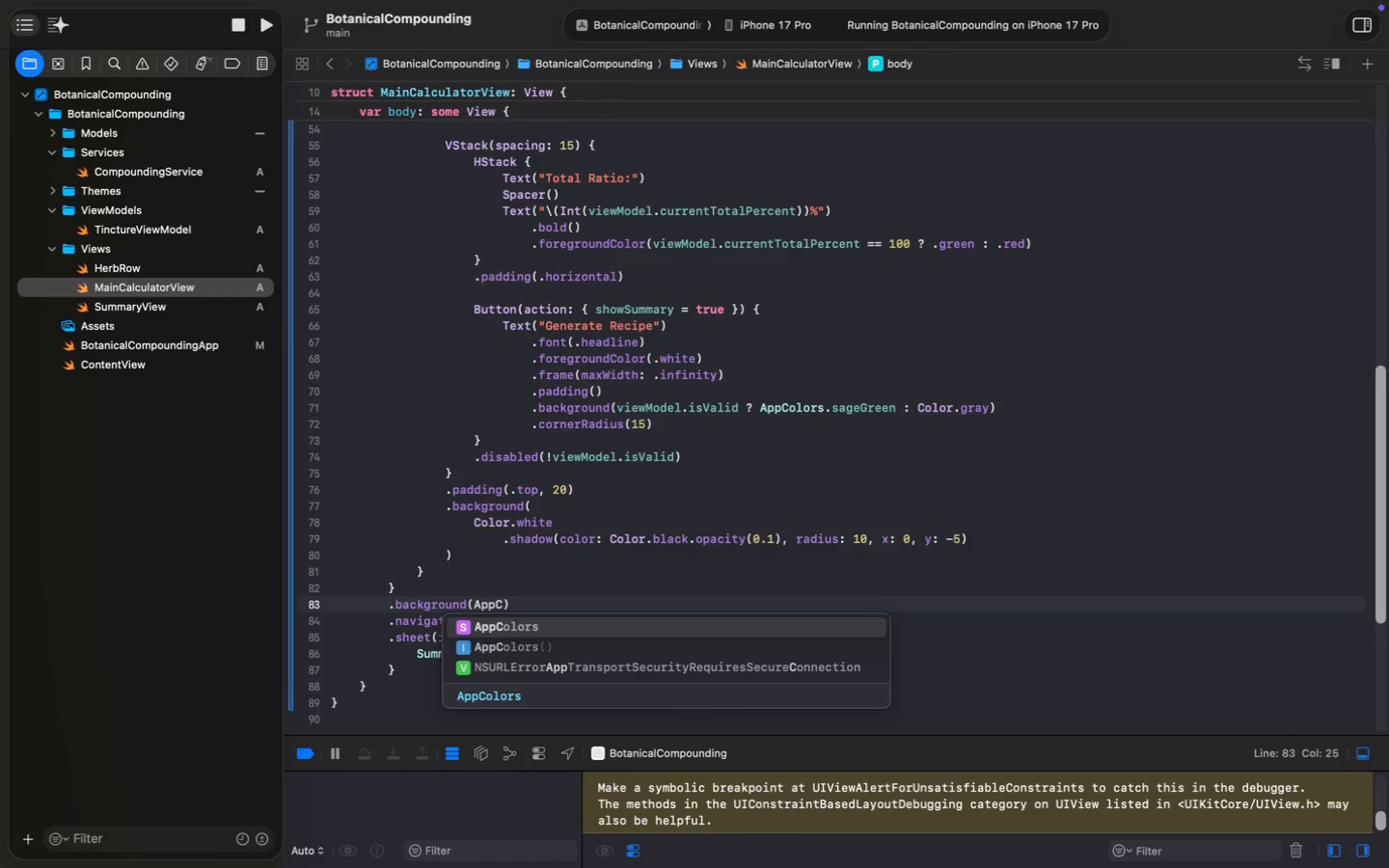 
key(Enter)
 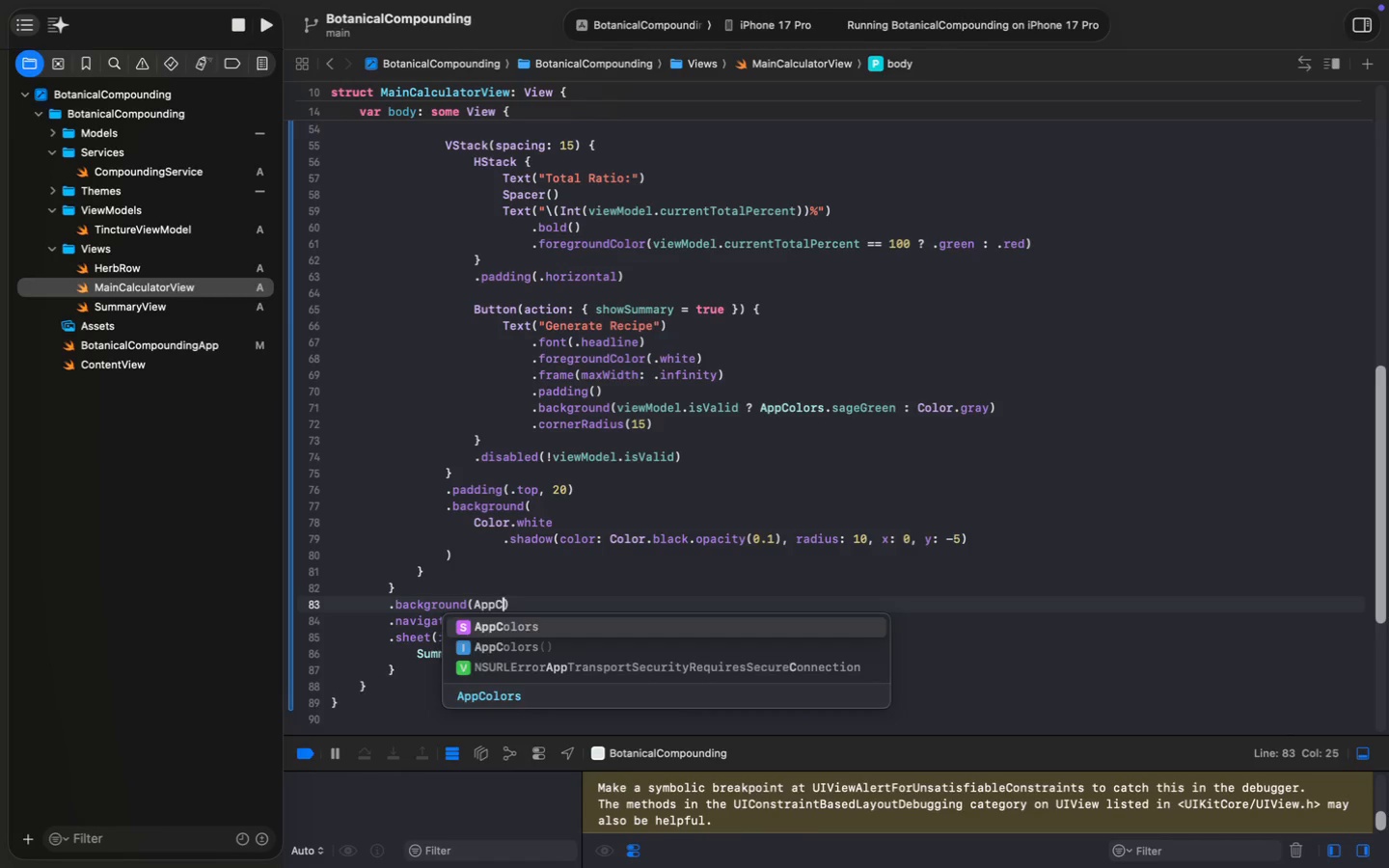 
type(.ear)
 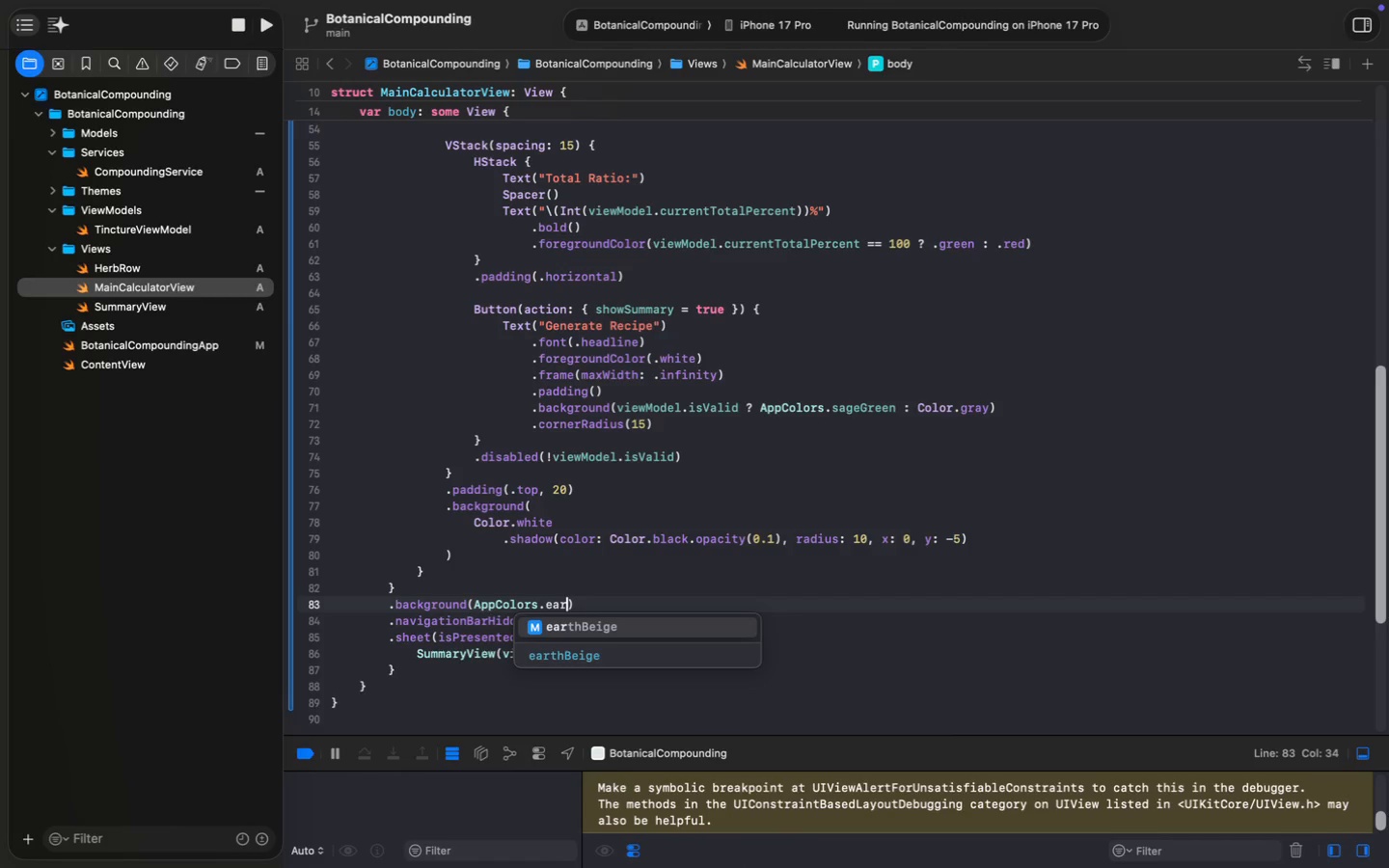 
key(Enter)
 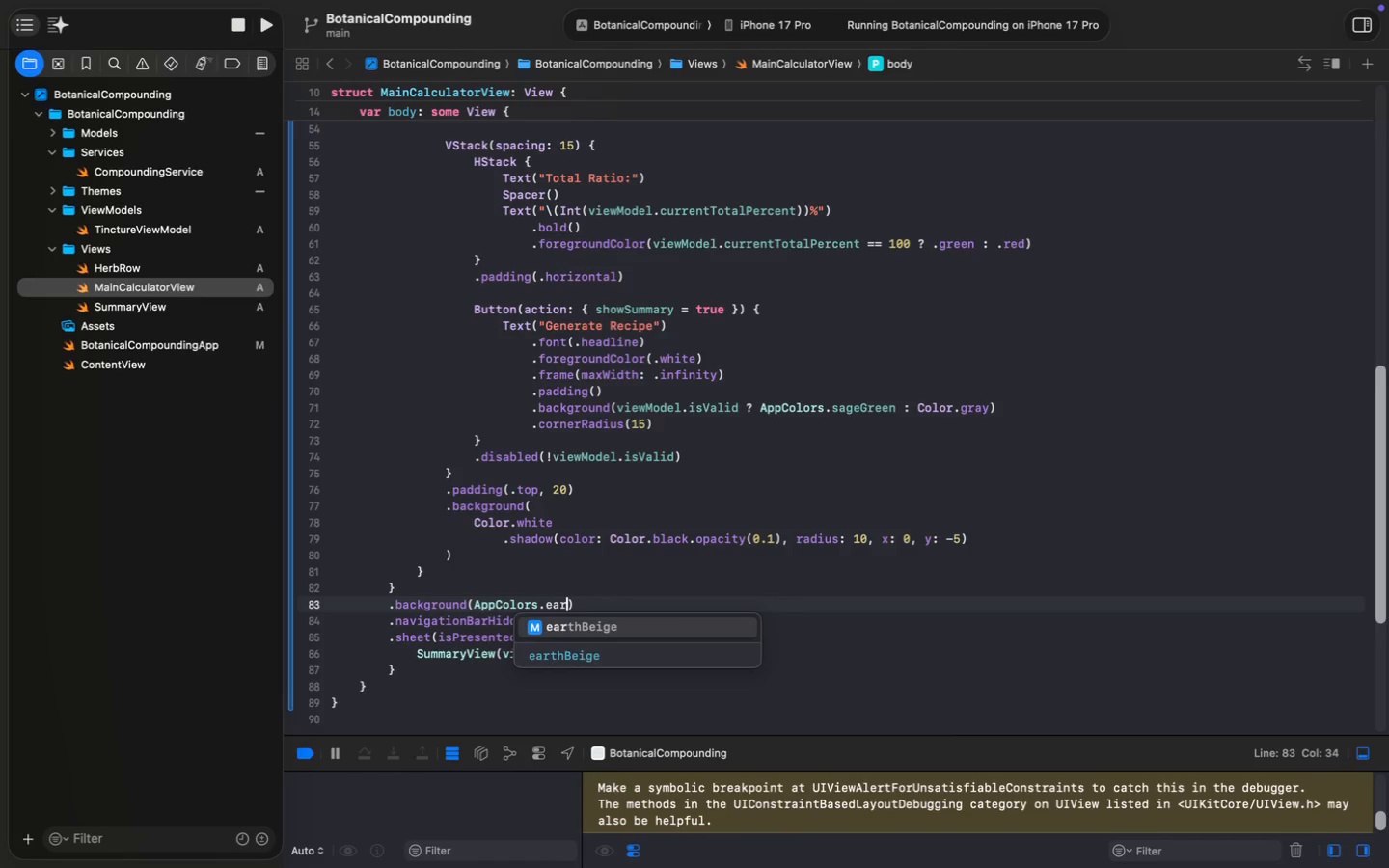 
type(.ign)
 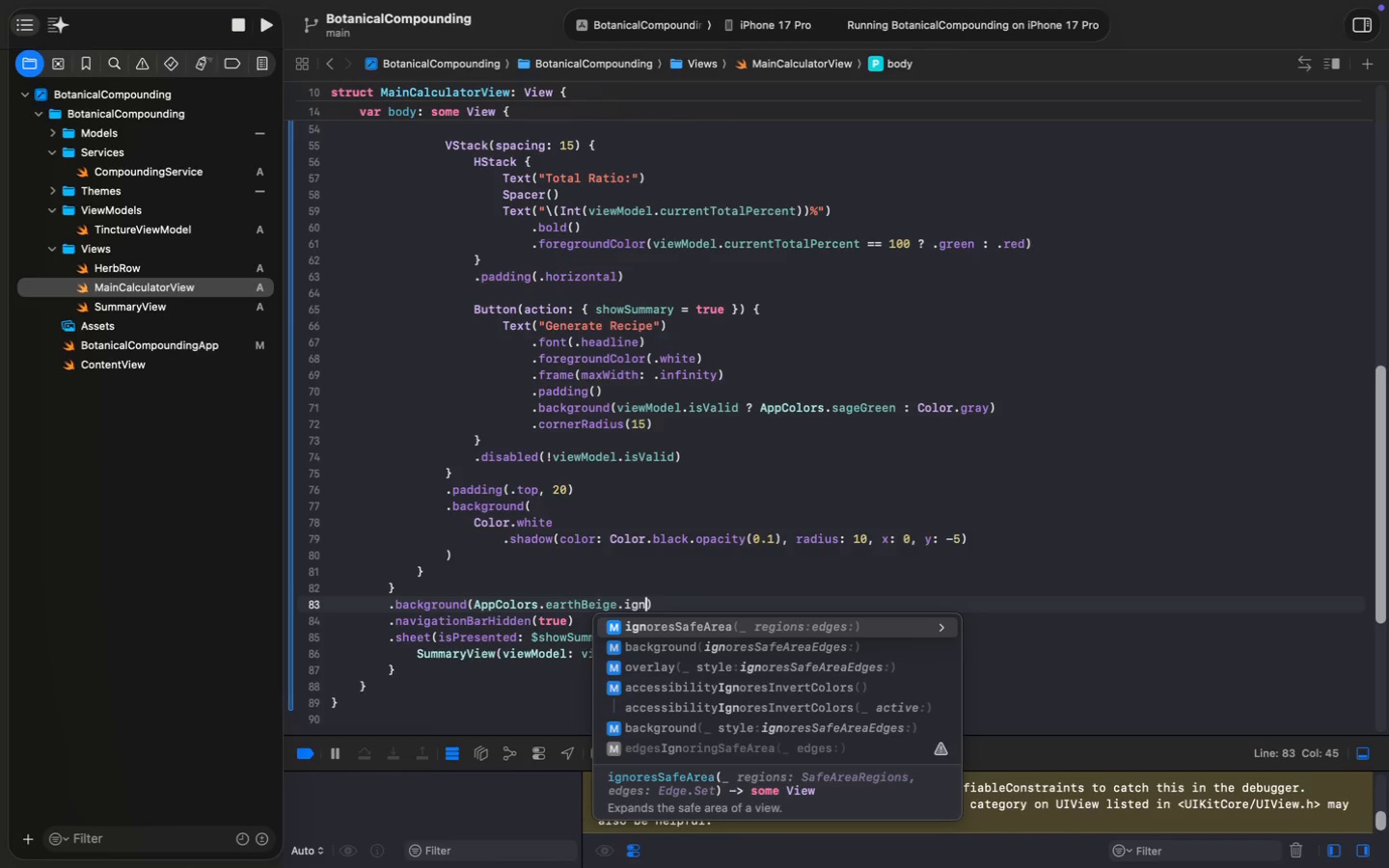 
key(Enter)
 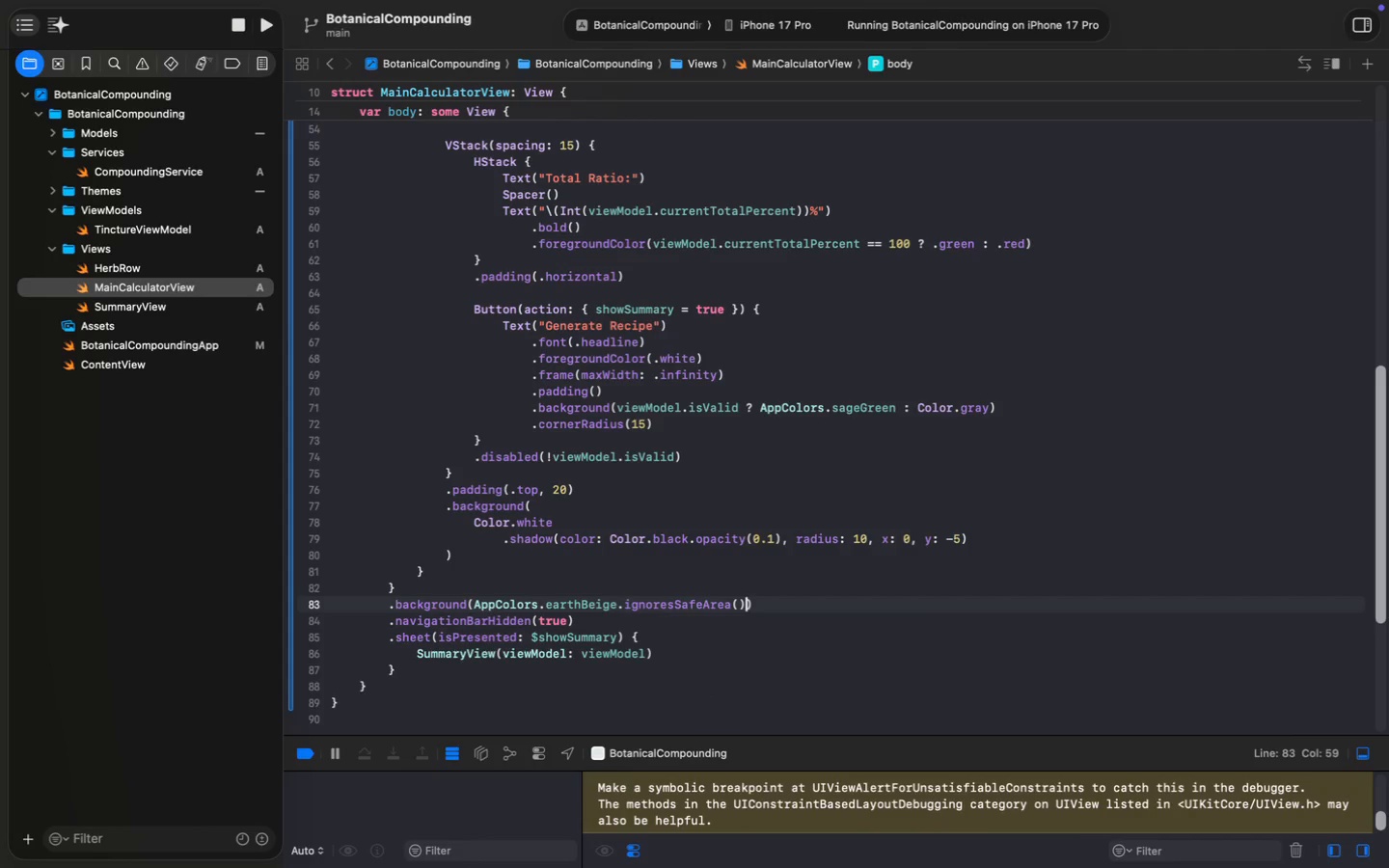 
scroll: coordinate [699, 573], scroll_direction: down, amount: 17.0
 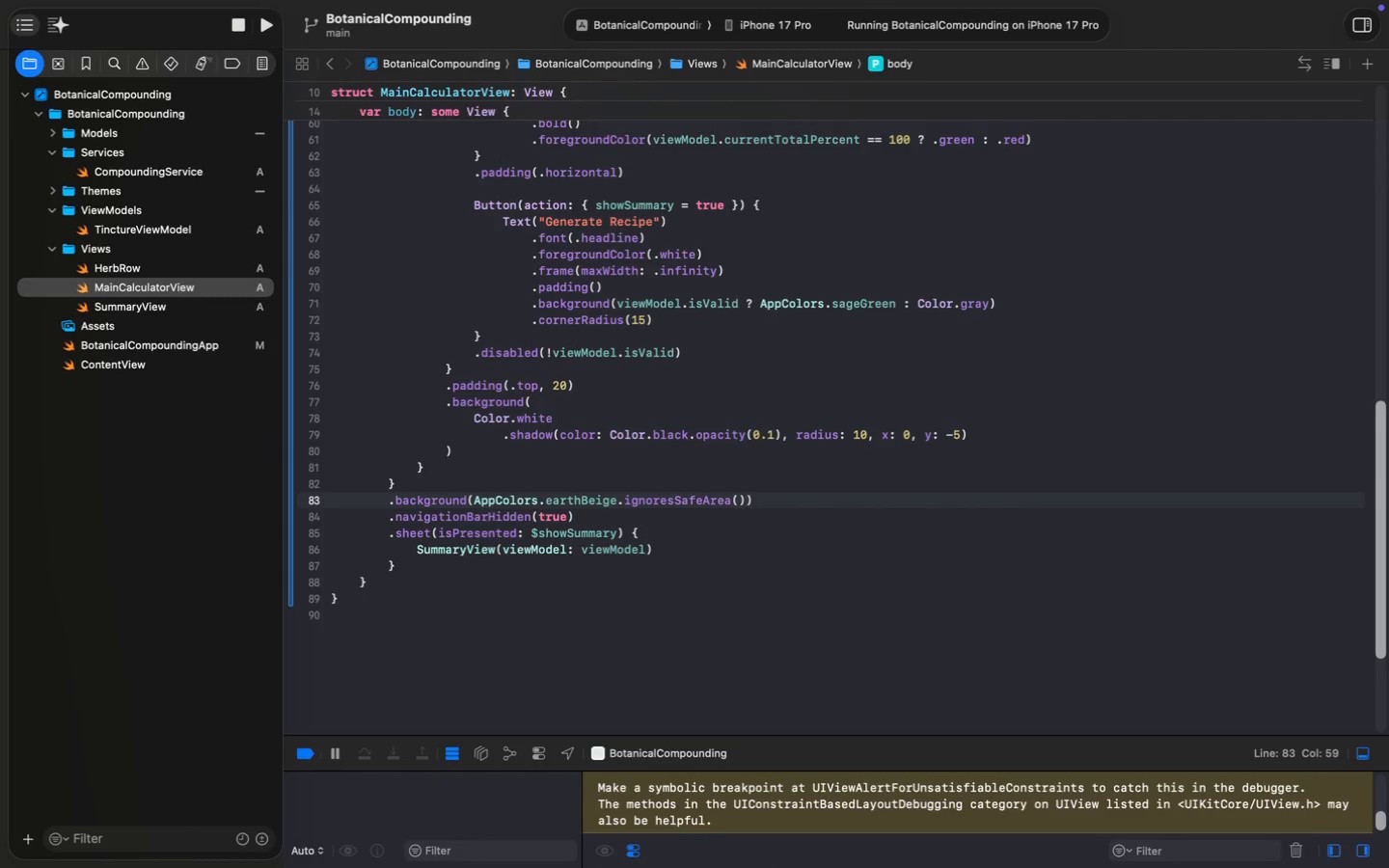 
wait(10.55)
 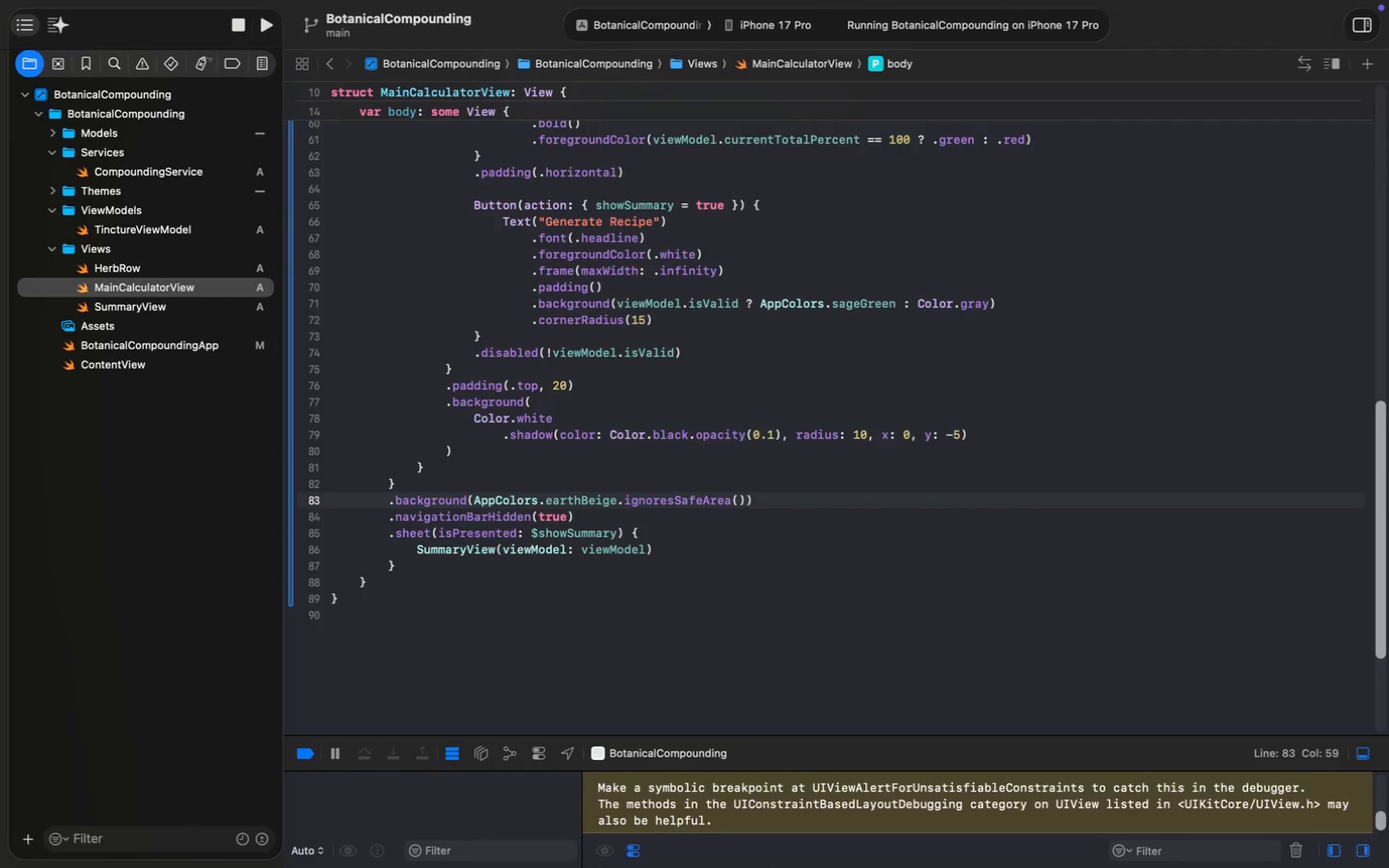 
left_click([154, 234])
 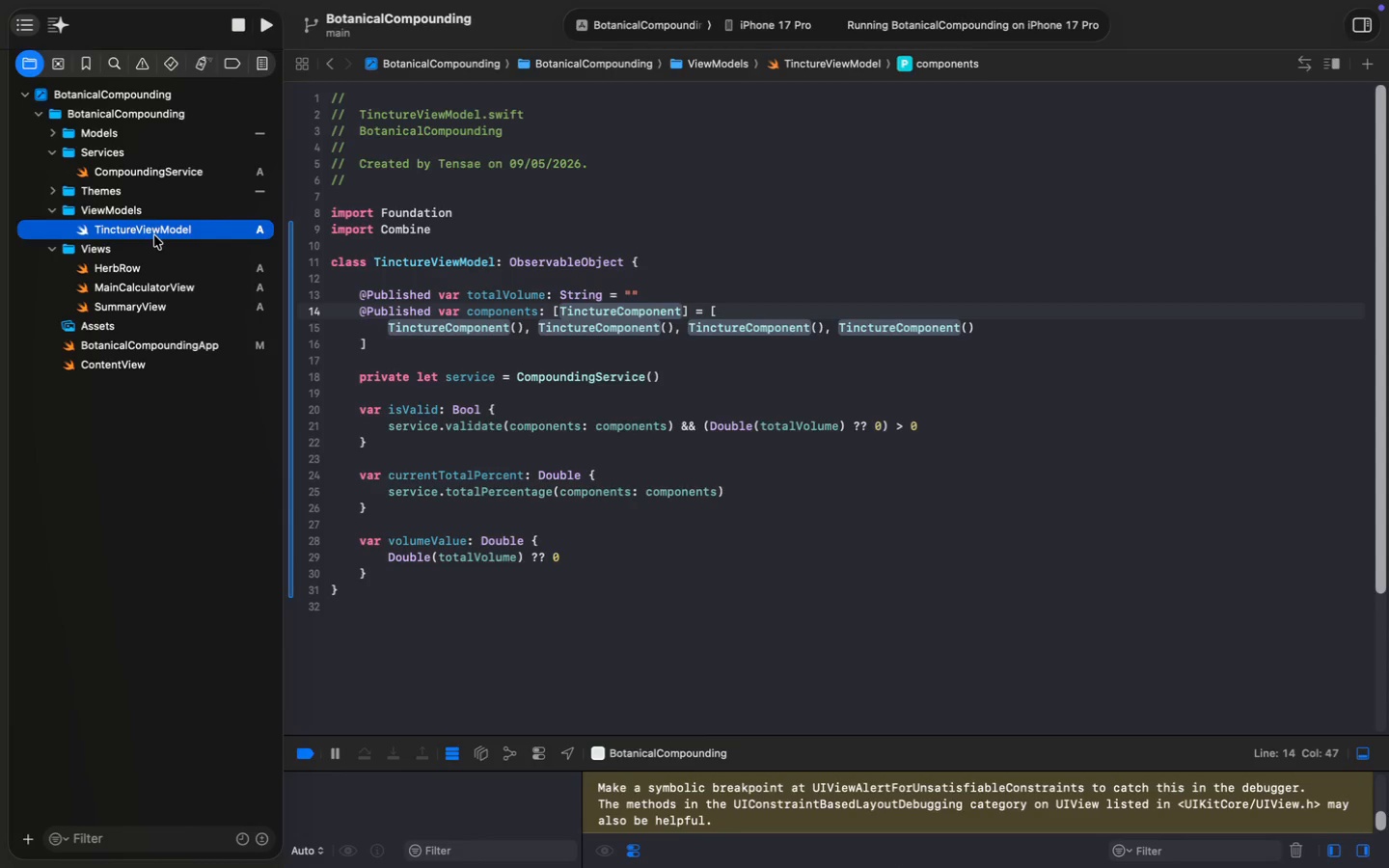 
wait(17.24)
 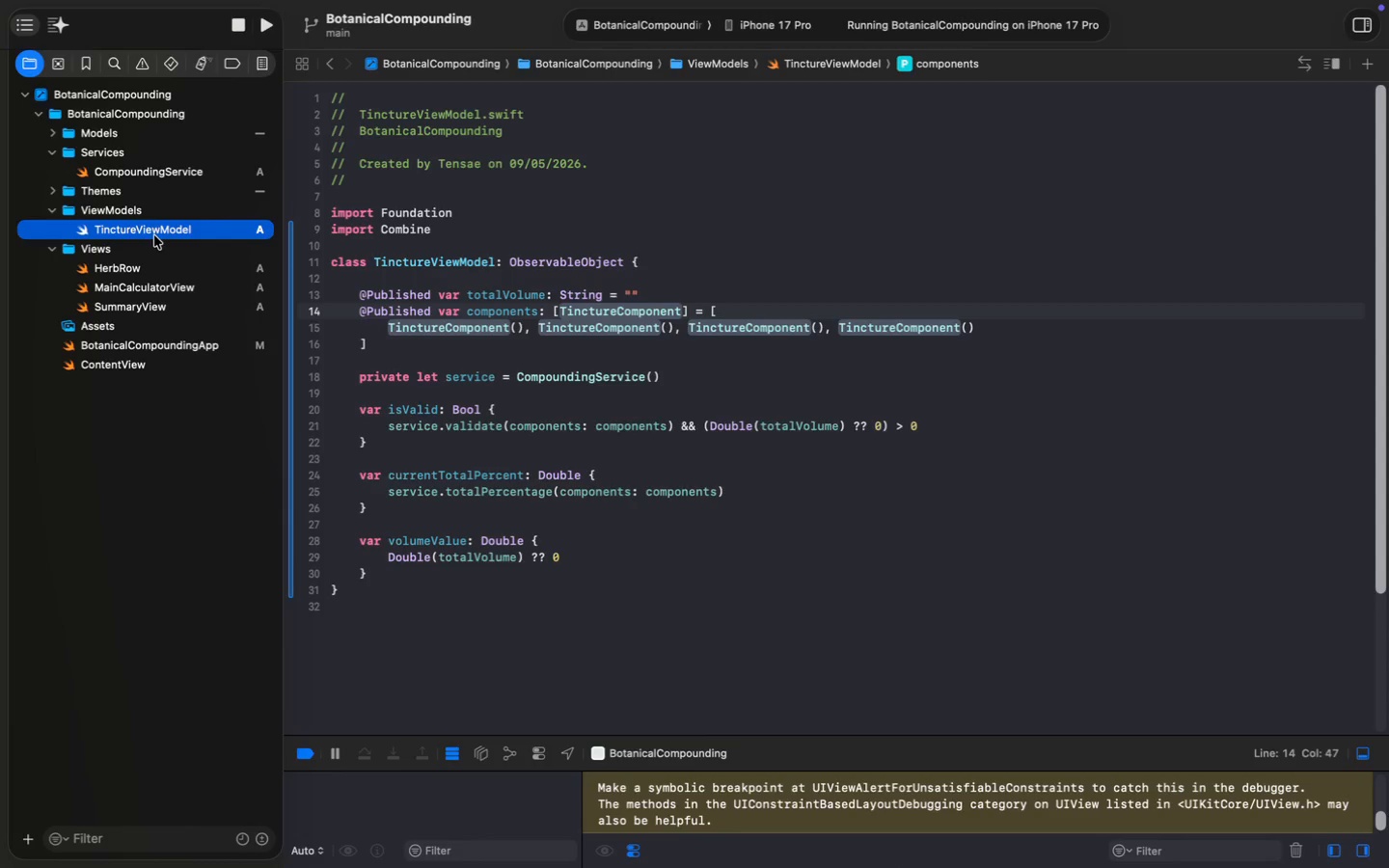 
left_click_drag(start_coordinate=[683, 429], to_coordinate=[823, 424])
 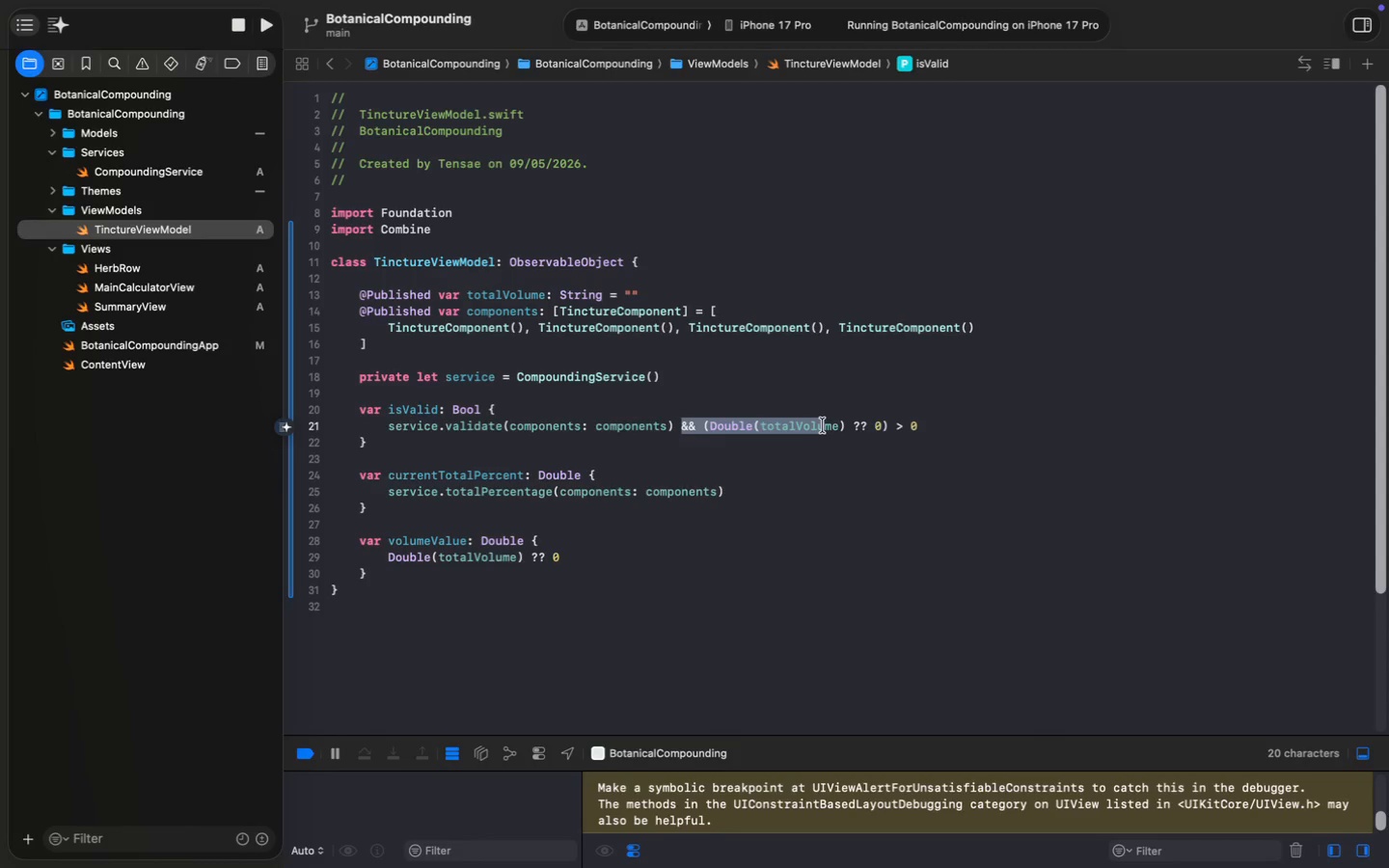 
wait(10.53)
 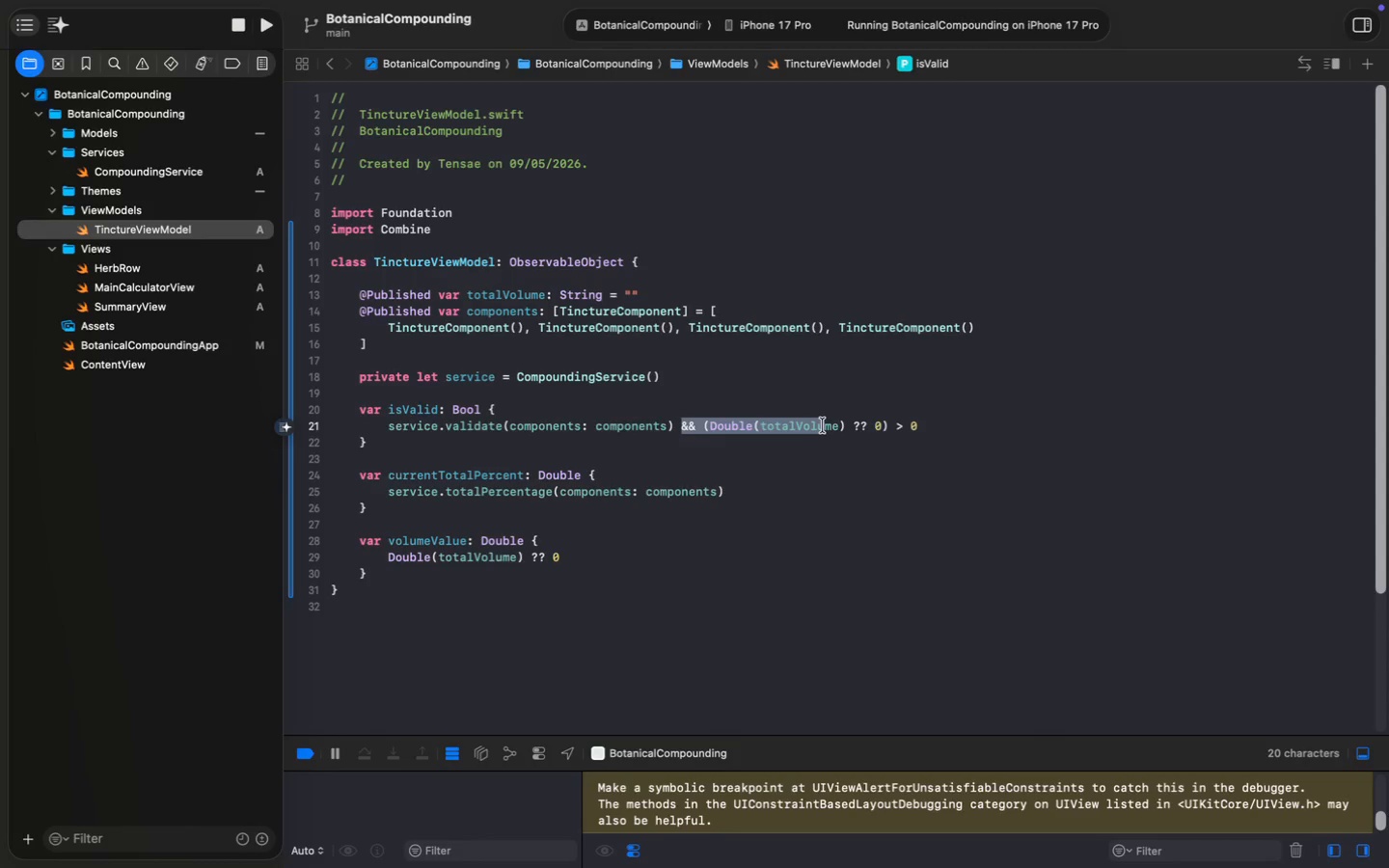 
left_click([613, 422])
 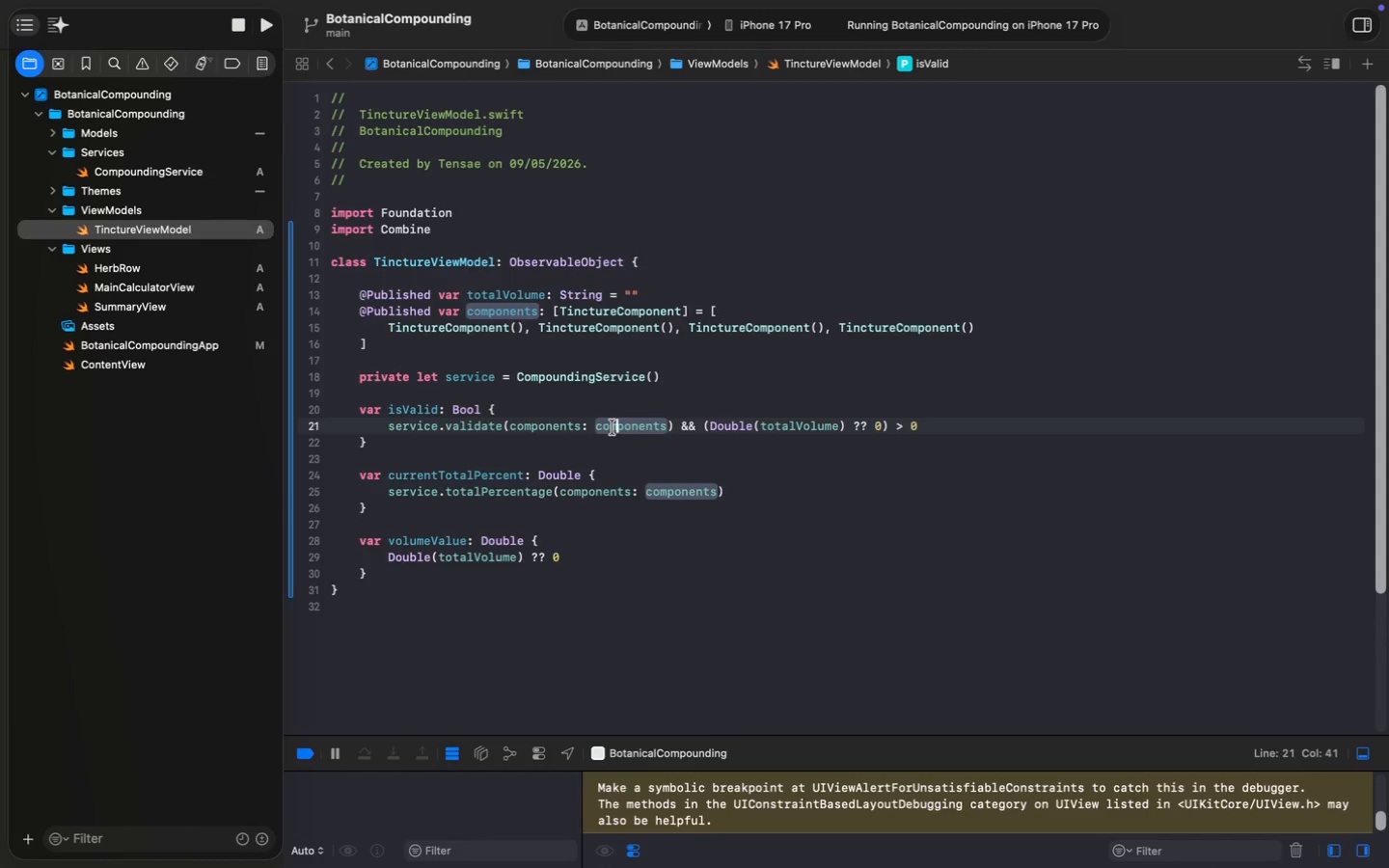 
wait(56.1)
 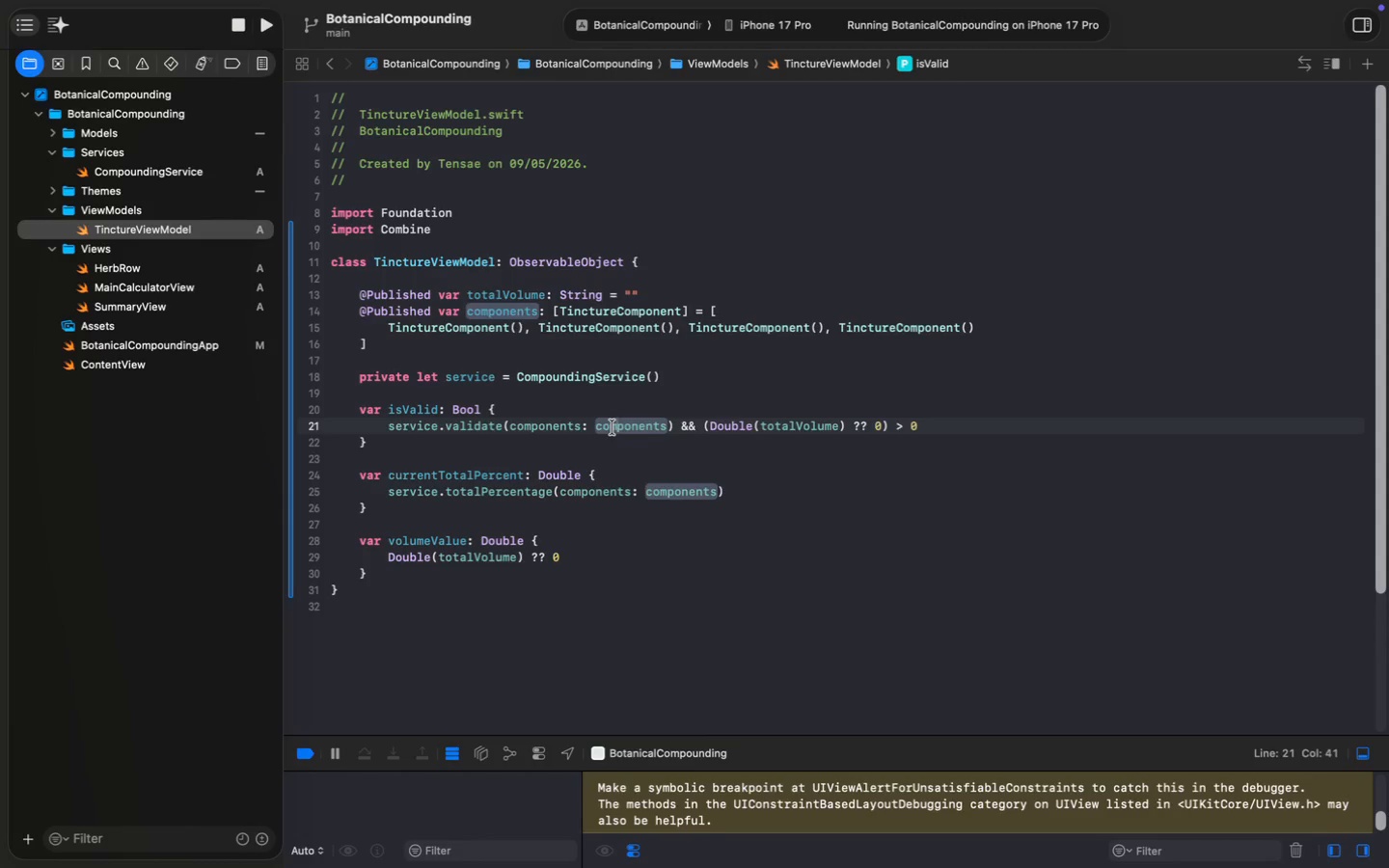 
key(Meta+S)
 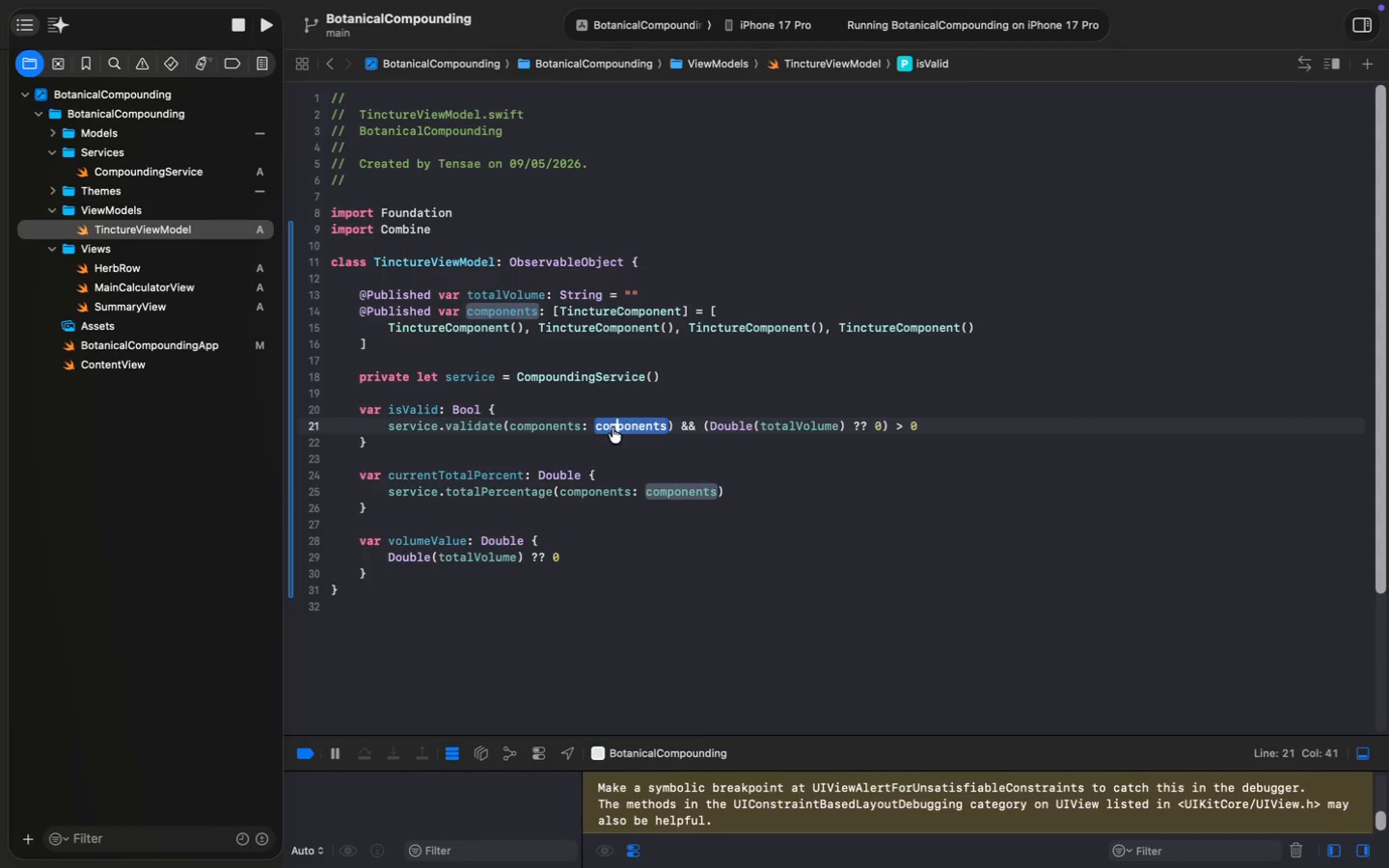 
key(Meta+S)
 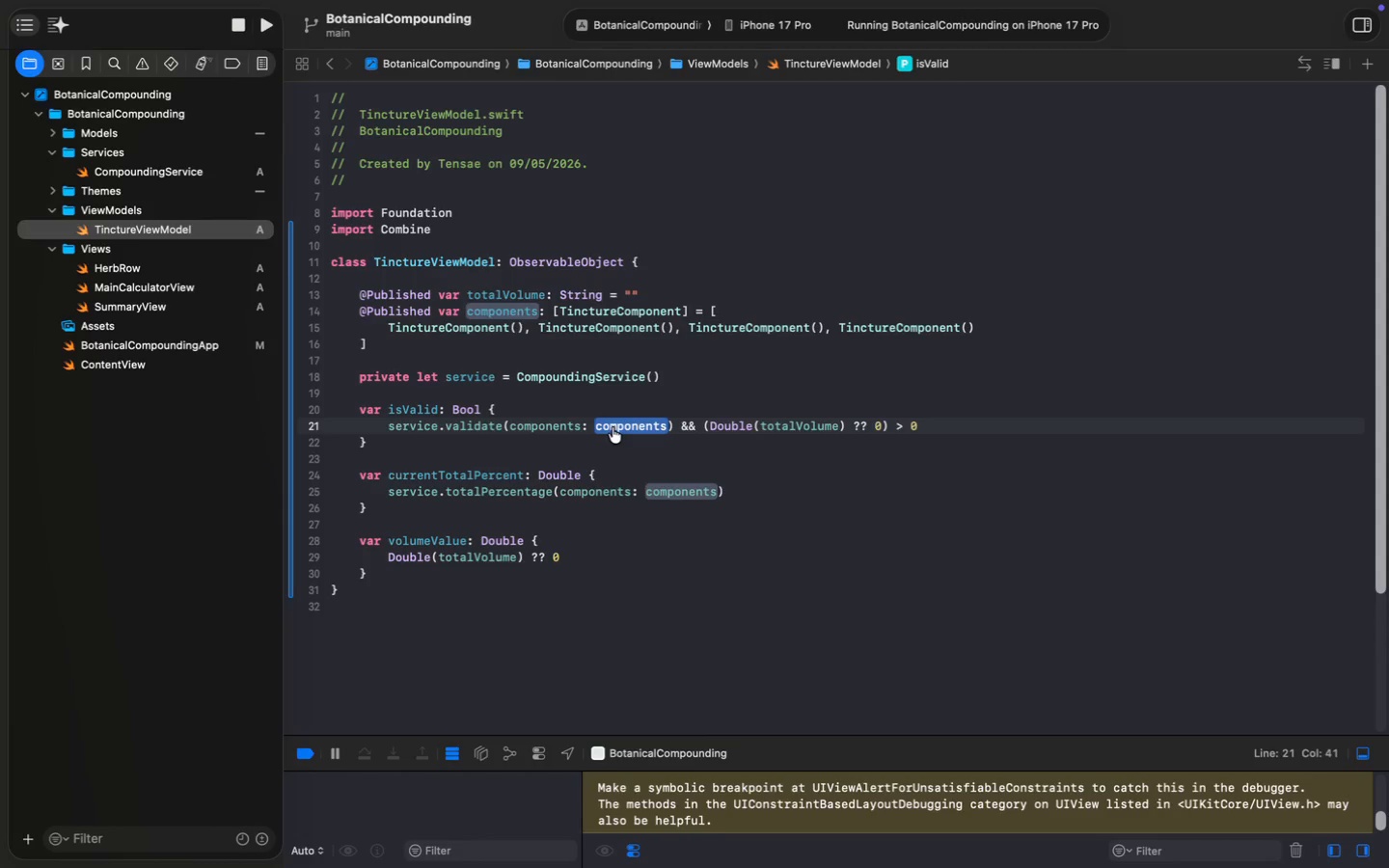 
key(Meta+S)
 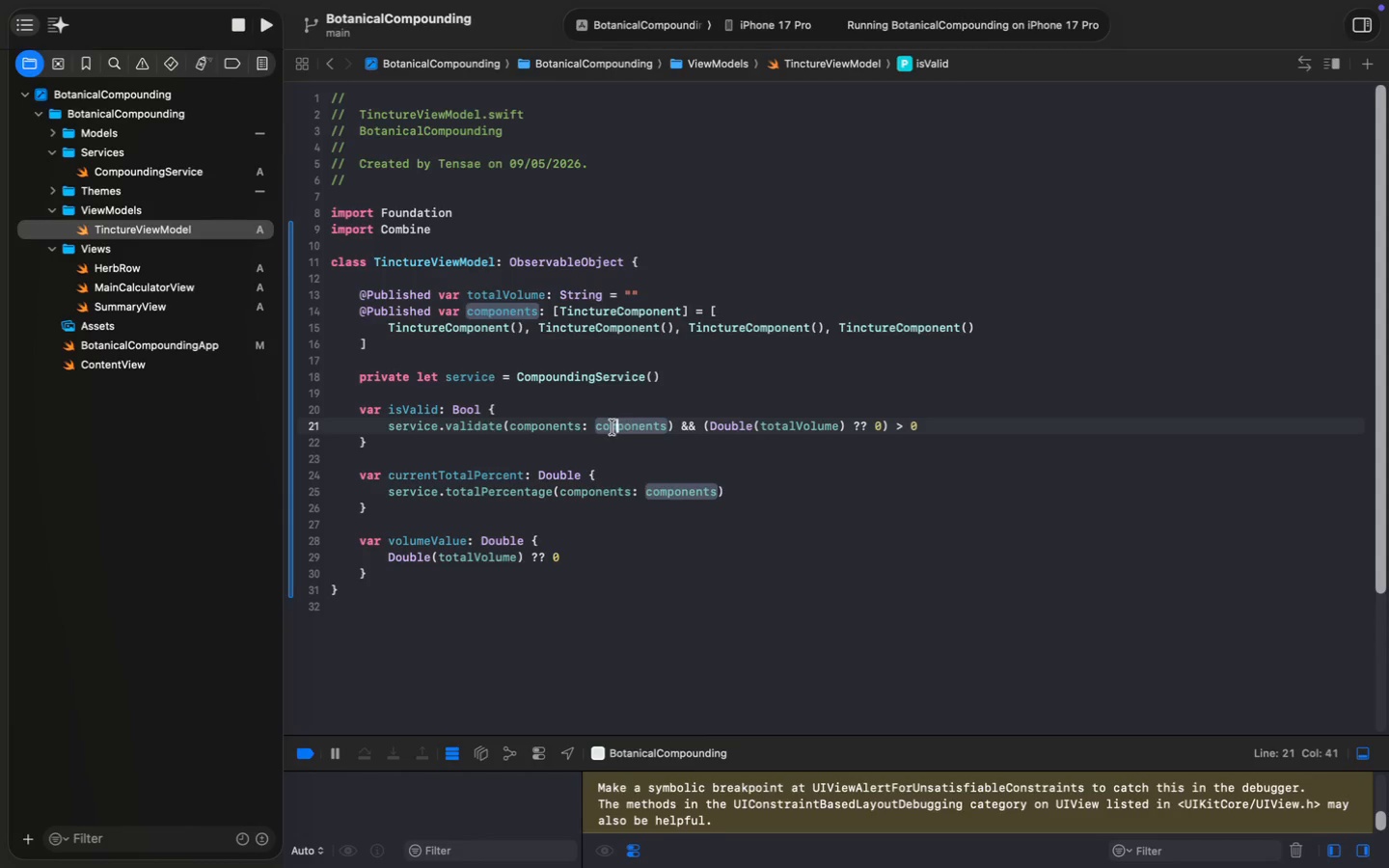 
left_click_drag(start_coordinate=[804, 744], to_coordinate=[825, 533])
 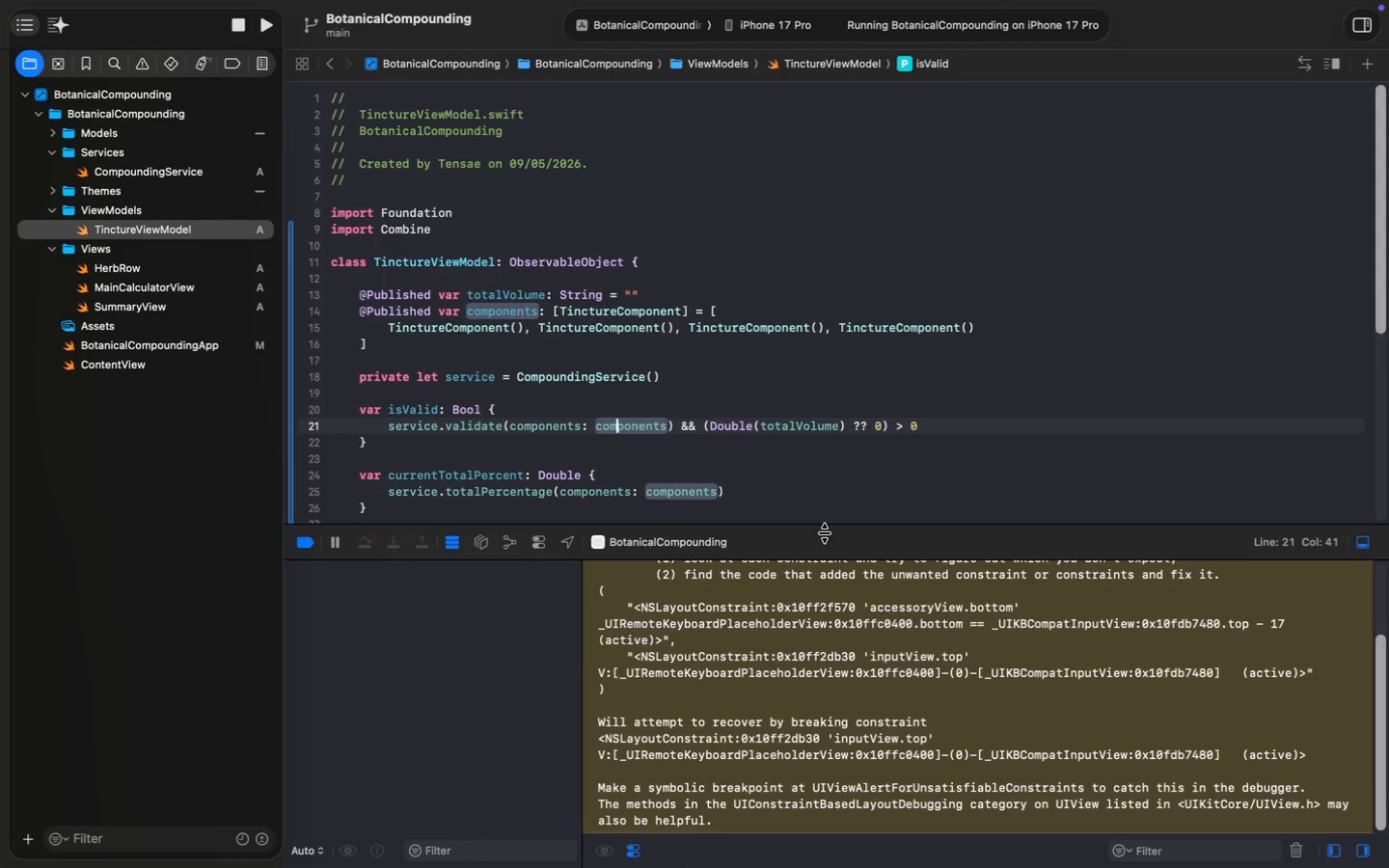 
left_click([937, 338])
 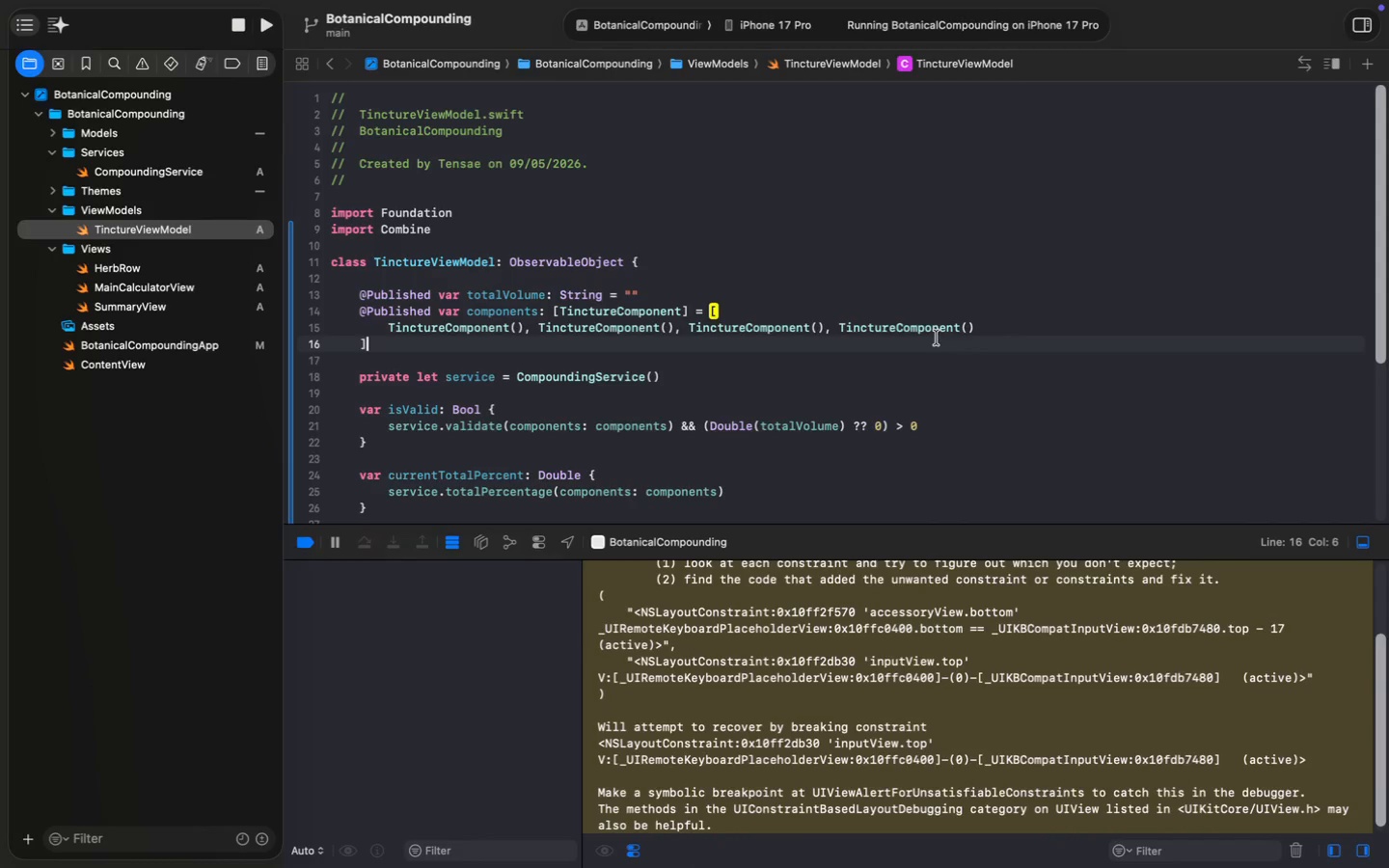 
hold_key(key=ShiftRight, duration=0.32)
 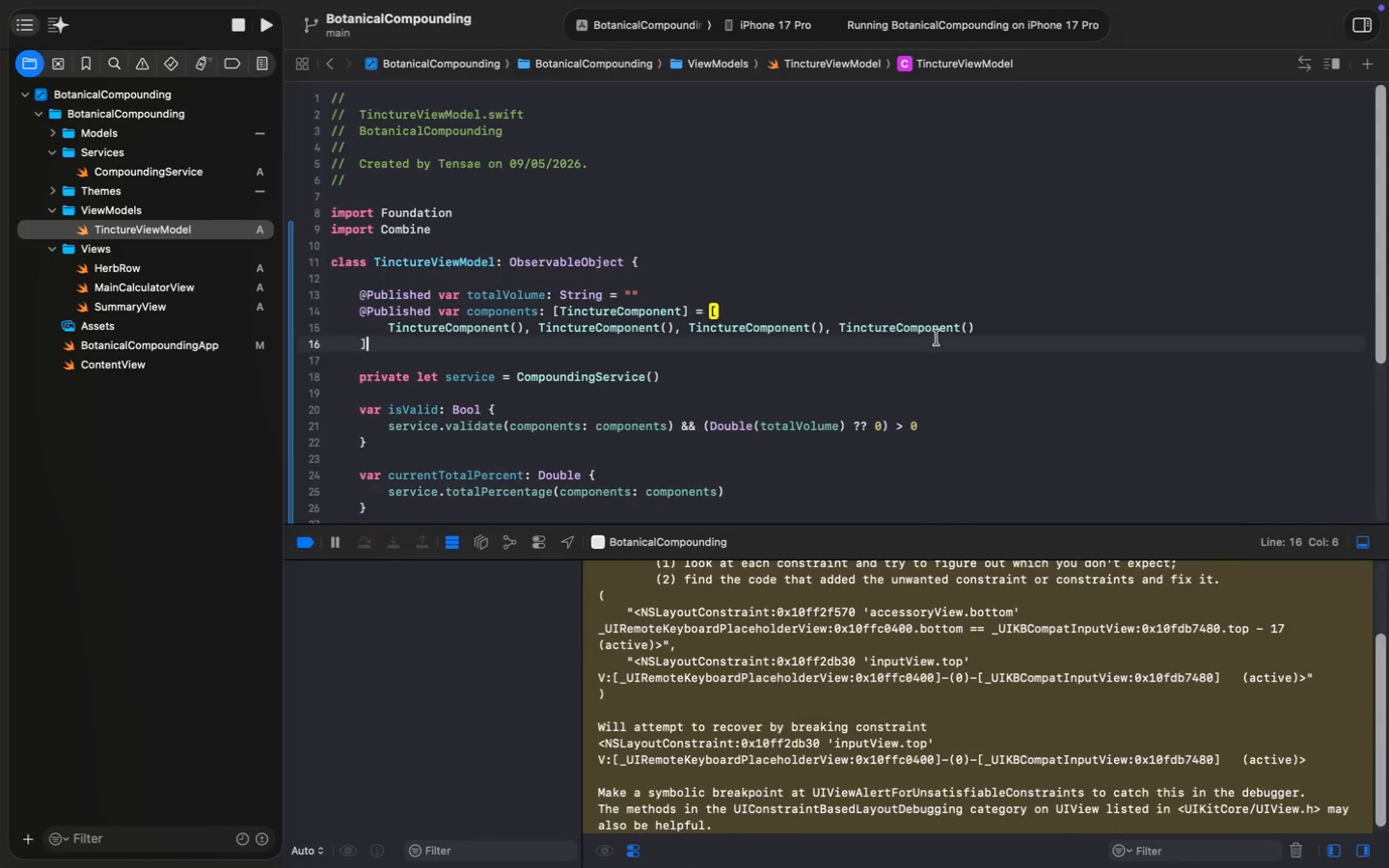 
key(Meta+Shift+MetaRight)
 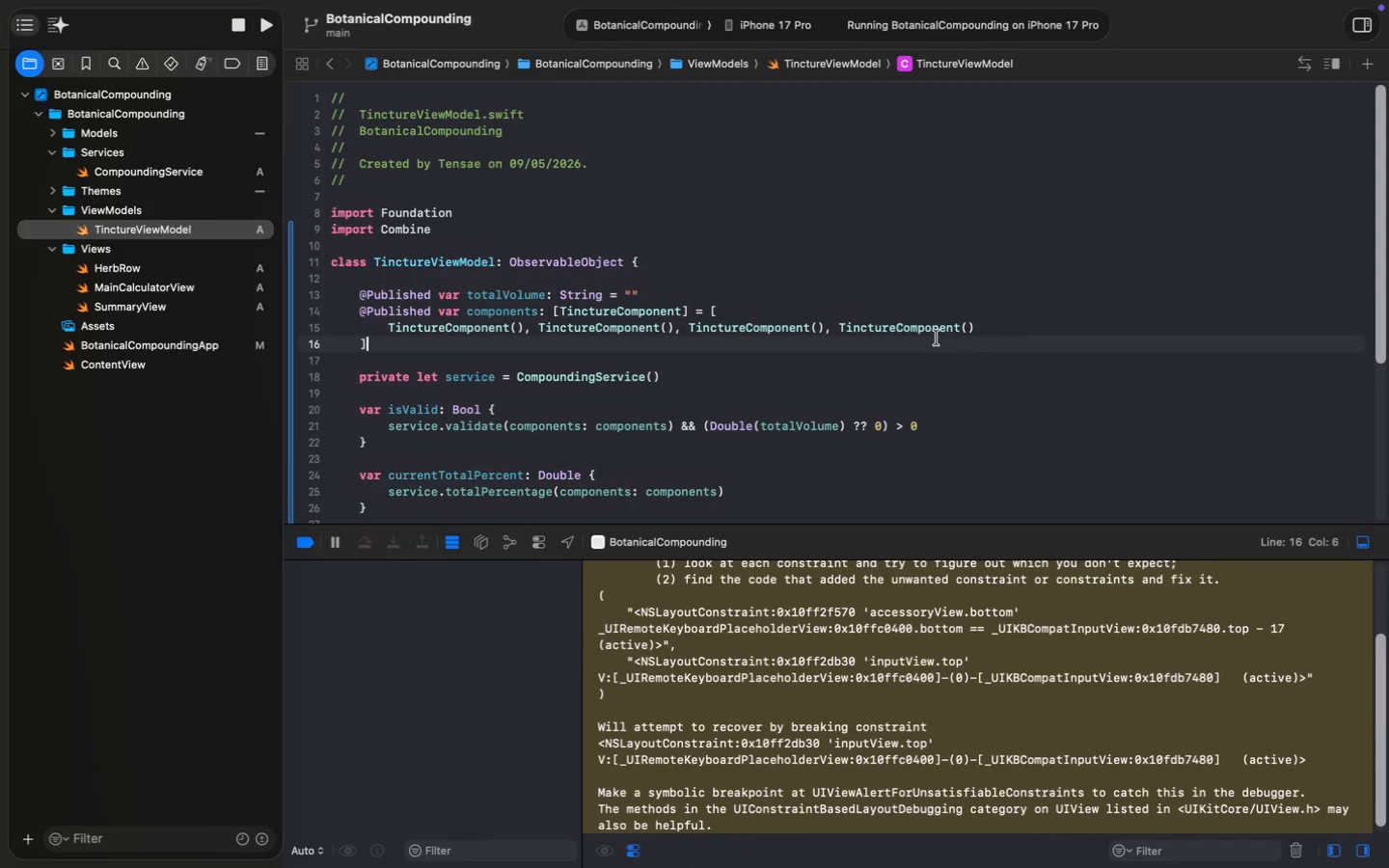 
key(Meta+Period)
 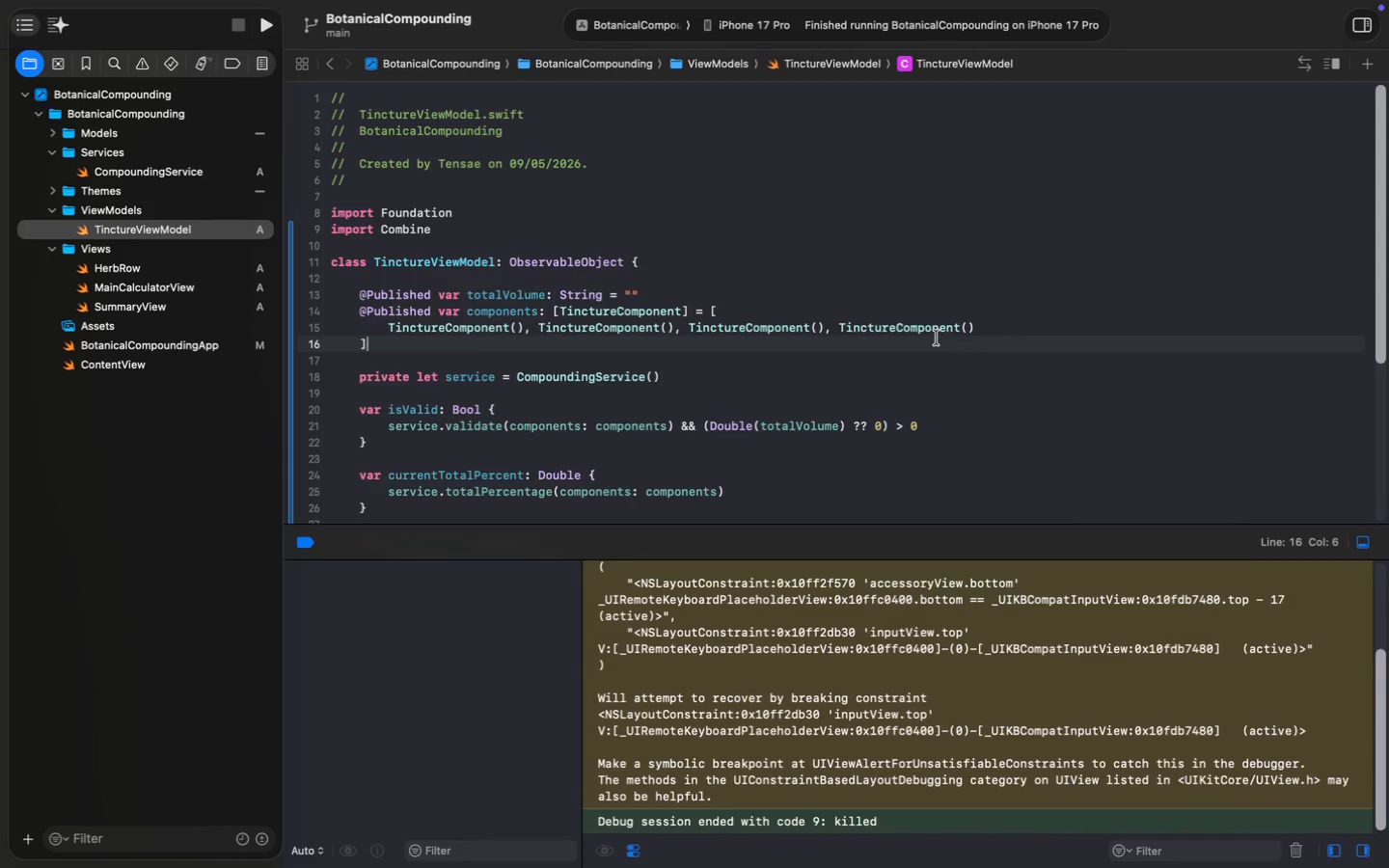 
key(Meta+Shift+K)
 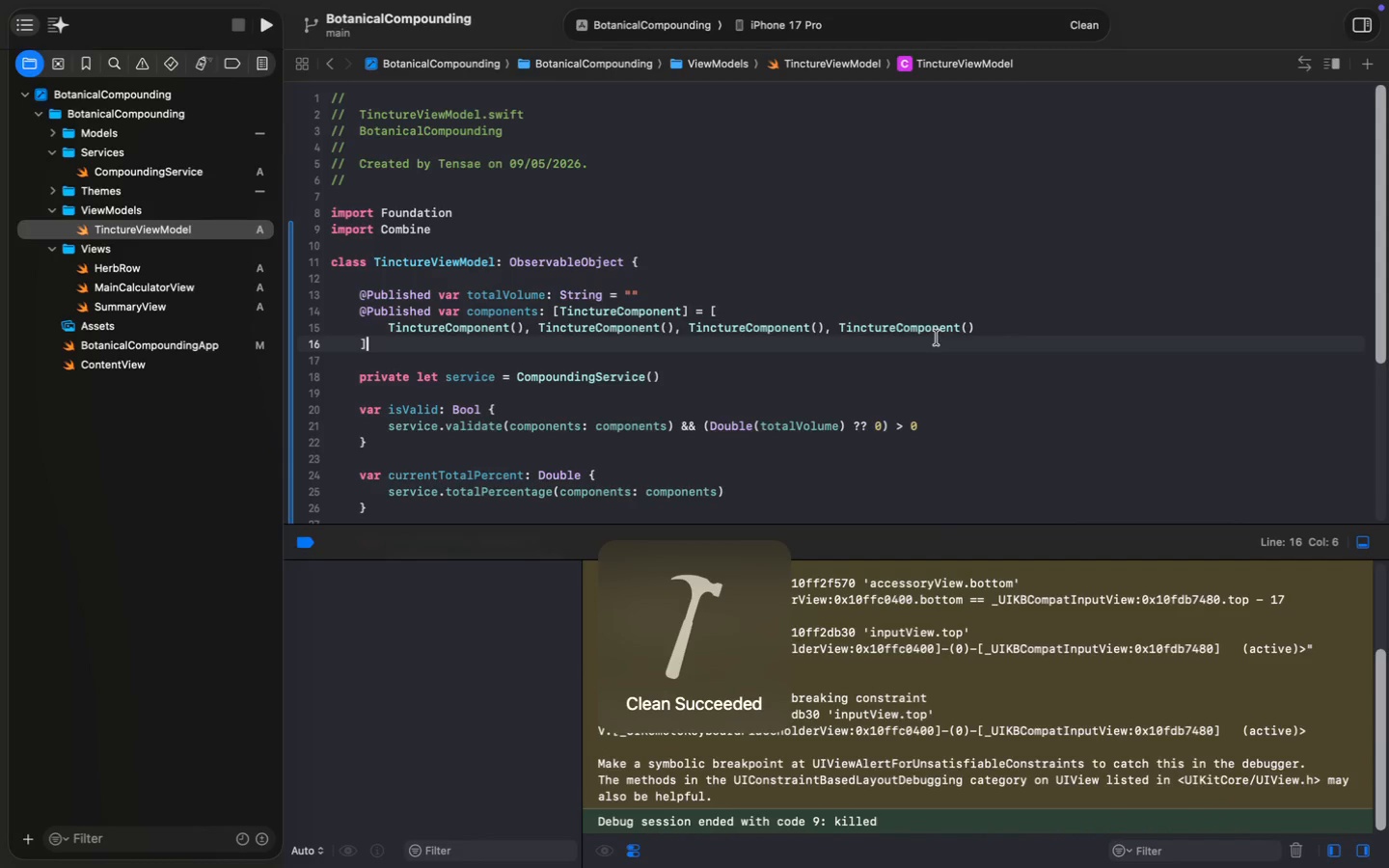 
key(Meta+R)
 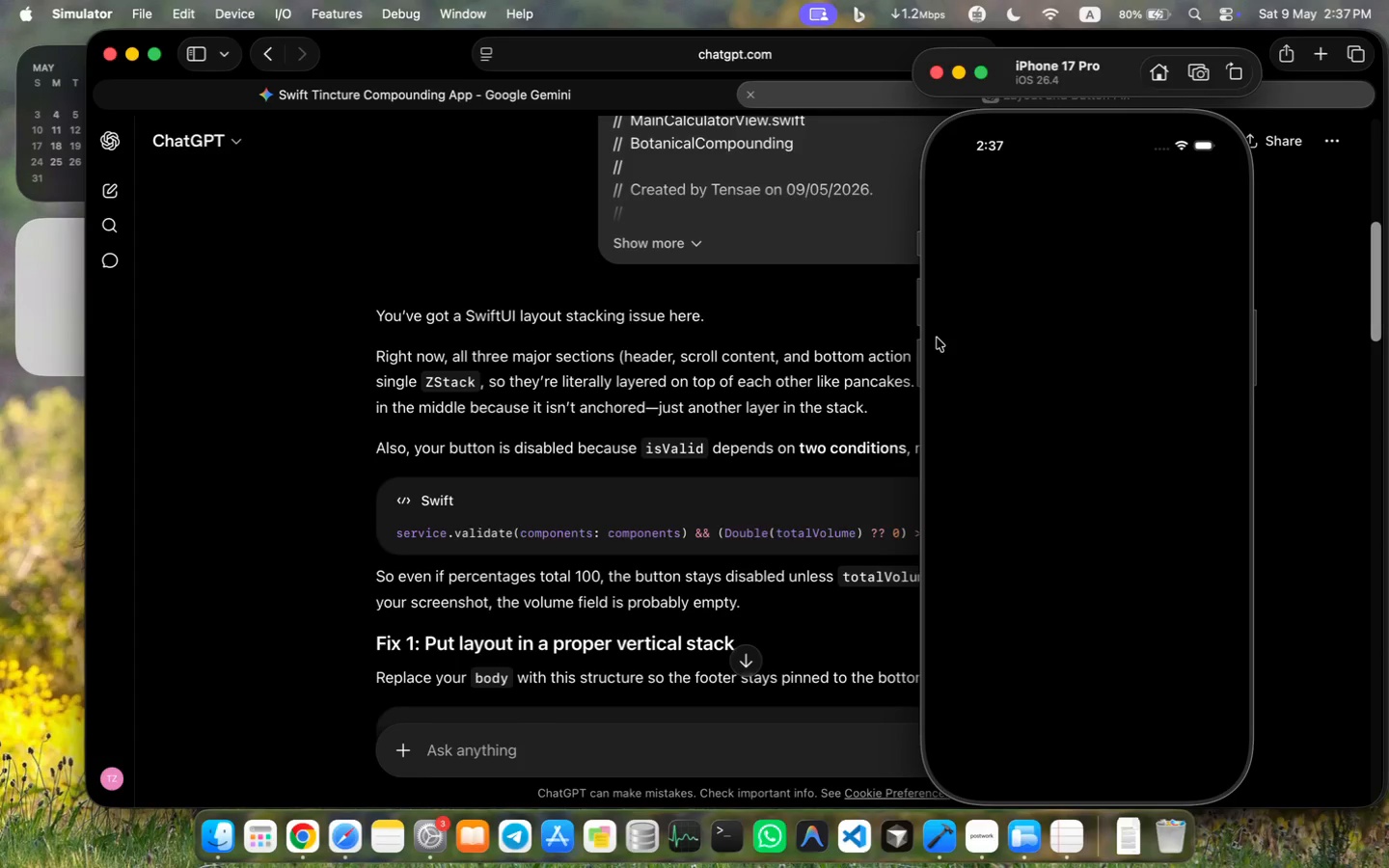 
wait(29.99)
 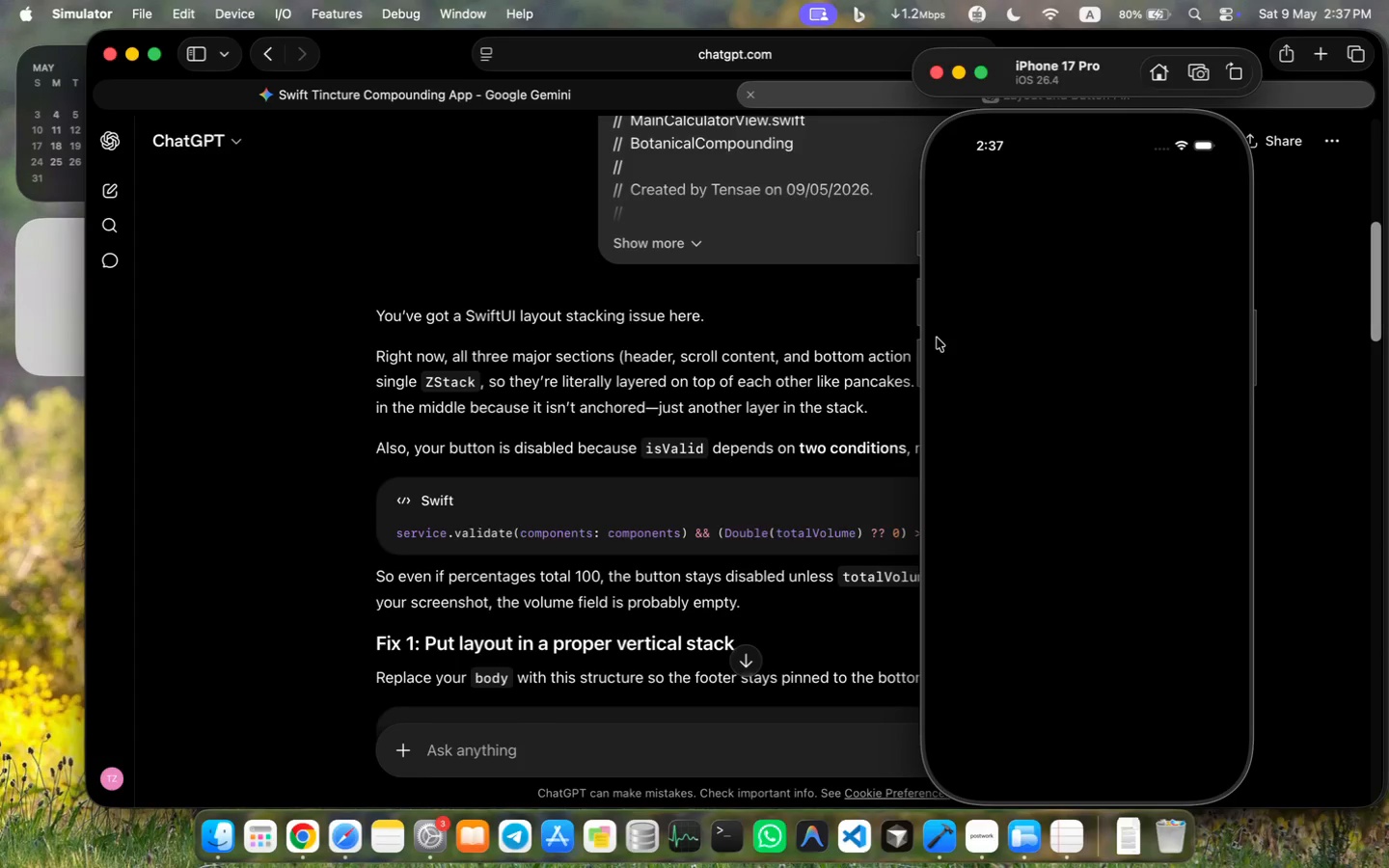 
left_click_drag(start_coordinate=[1092, 430], to_coordinate=[1096, 278])
 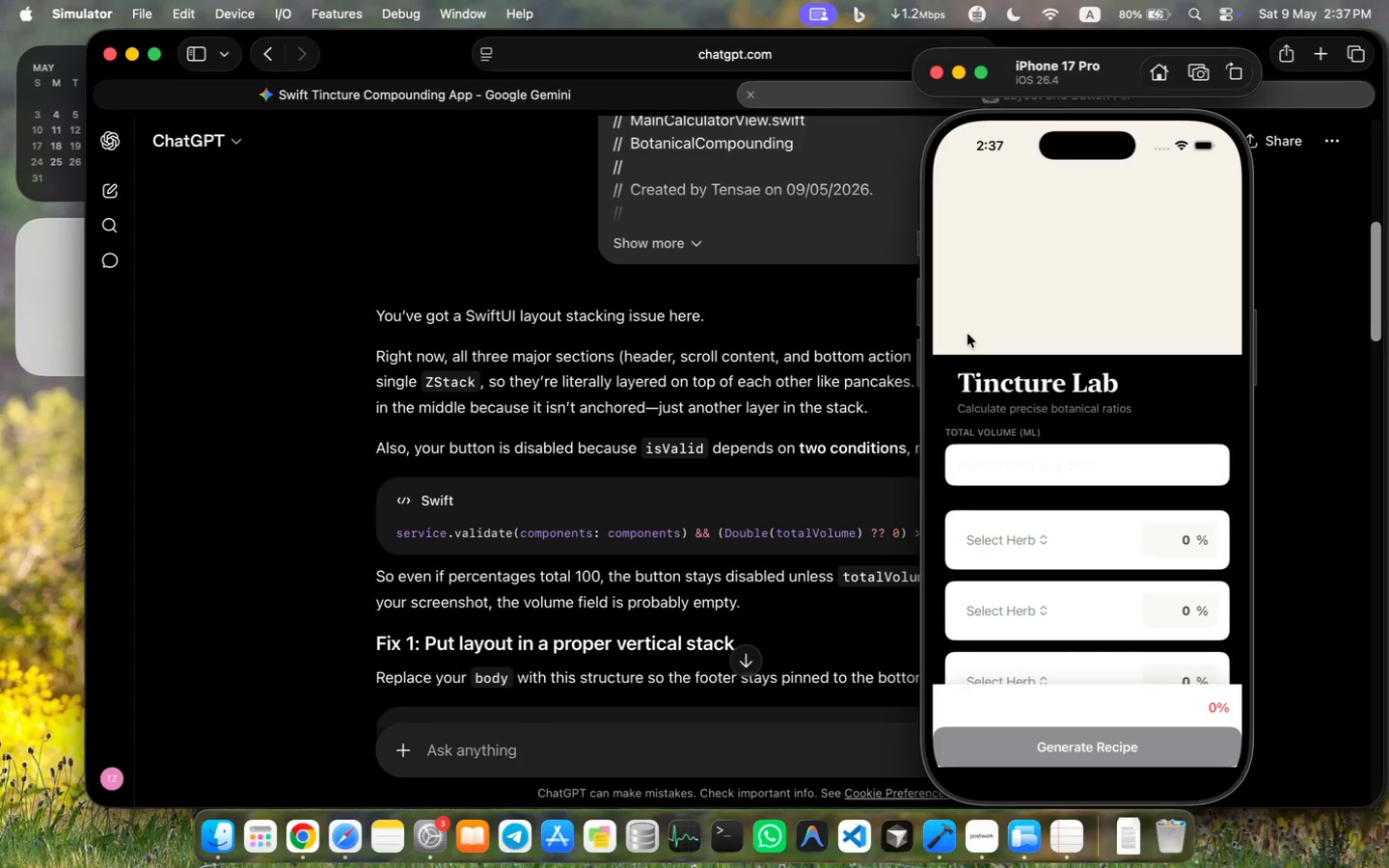 
left_click_drag(start_coordinate=[1140, 400], to_coordinate=[1125, 283])
 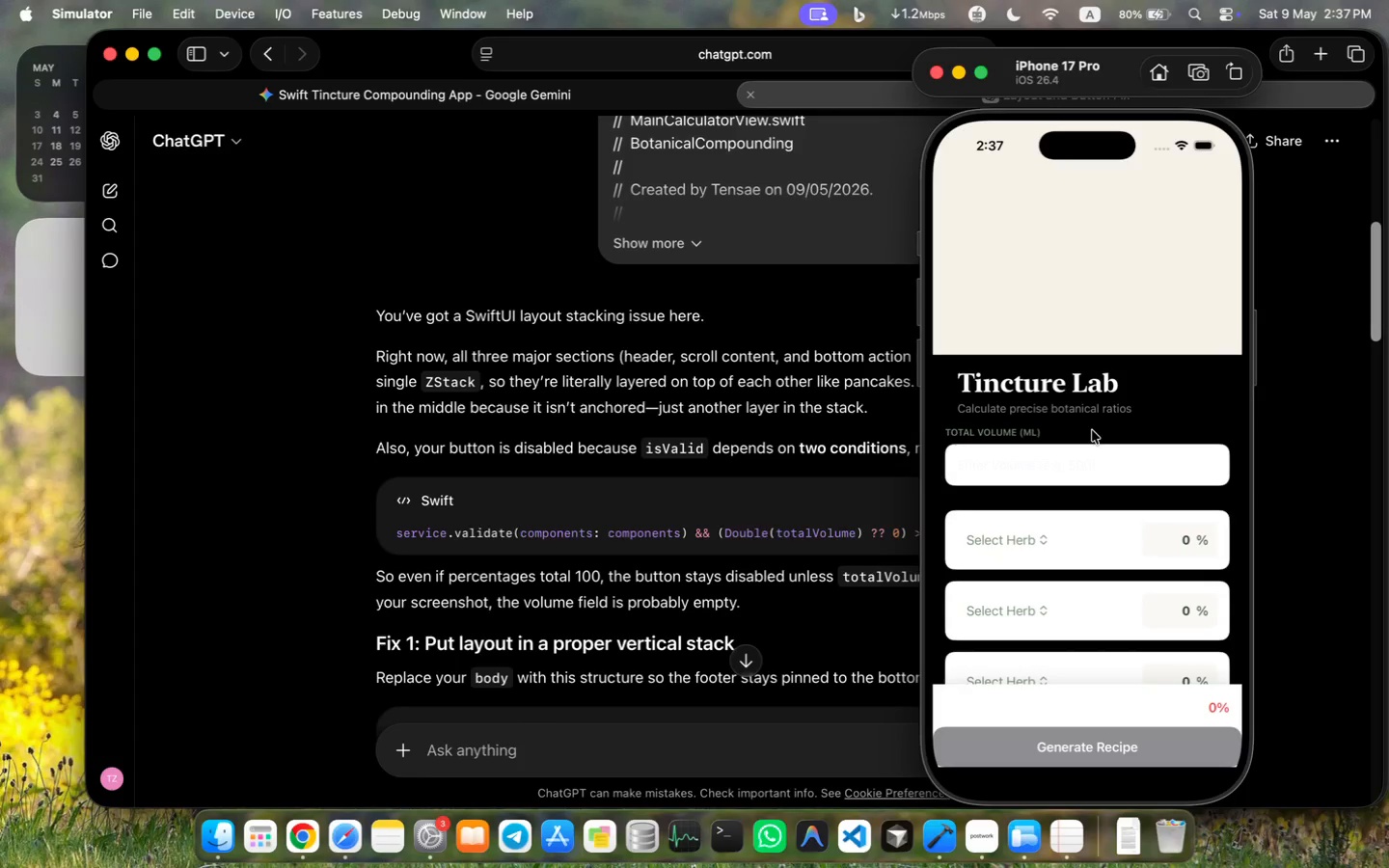 
left_click_drag(start_coordinate=[1113, 528], to_coordinate=[1108, 351])
 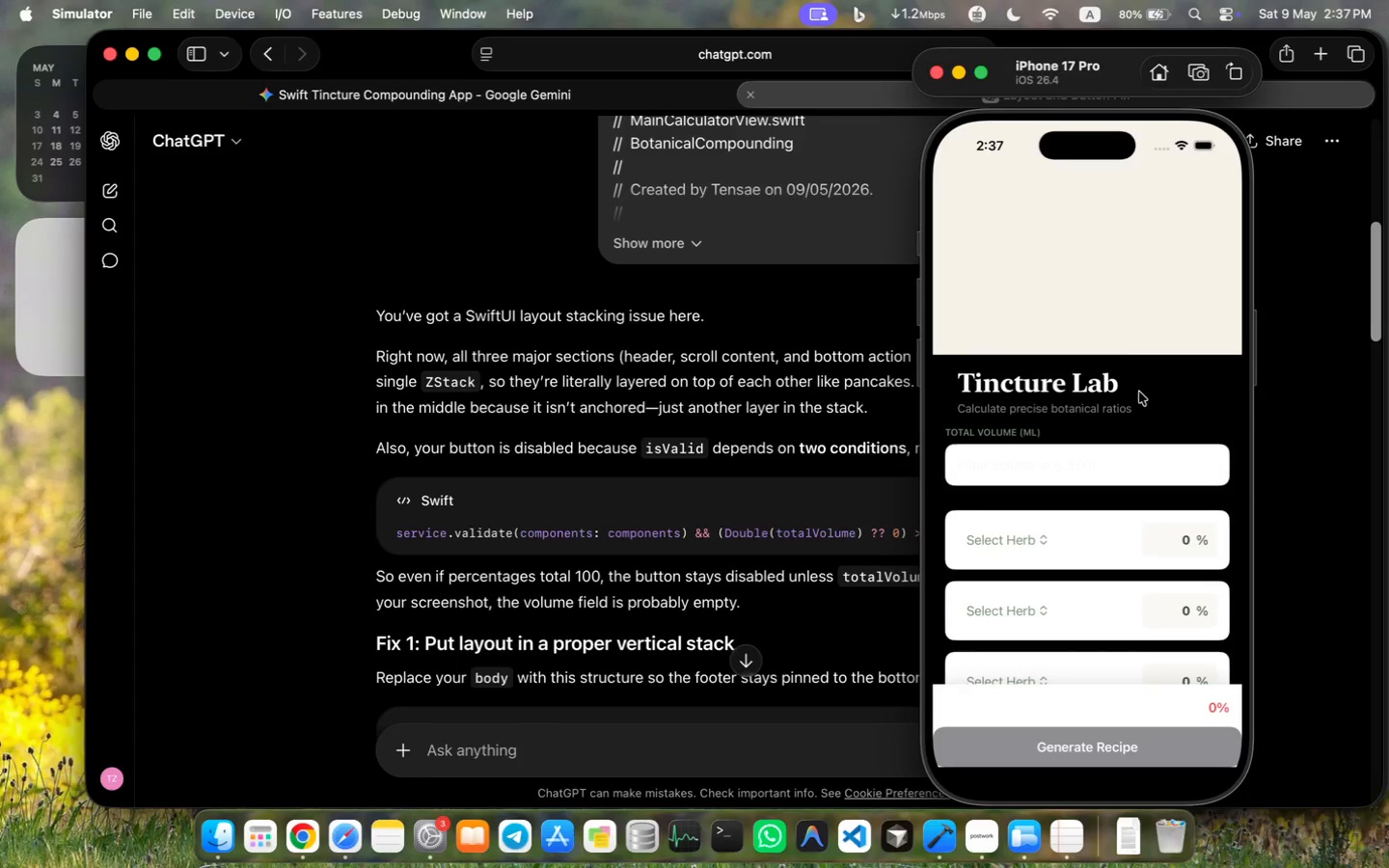 
left_click_drag(start_coordinate=[1132, 538], to_coordinate=[1138, 622])
 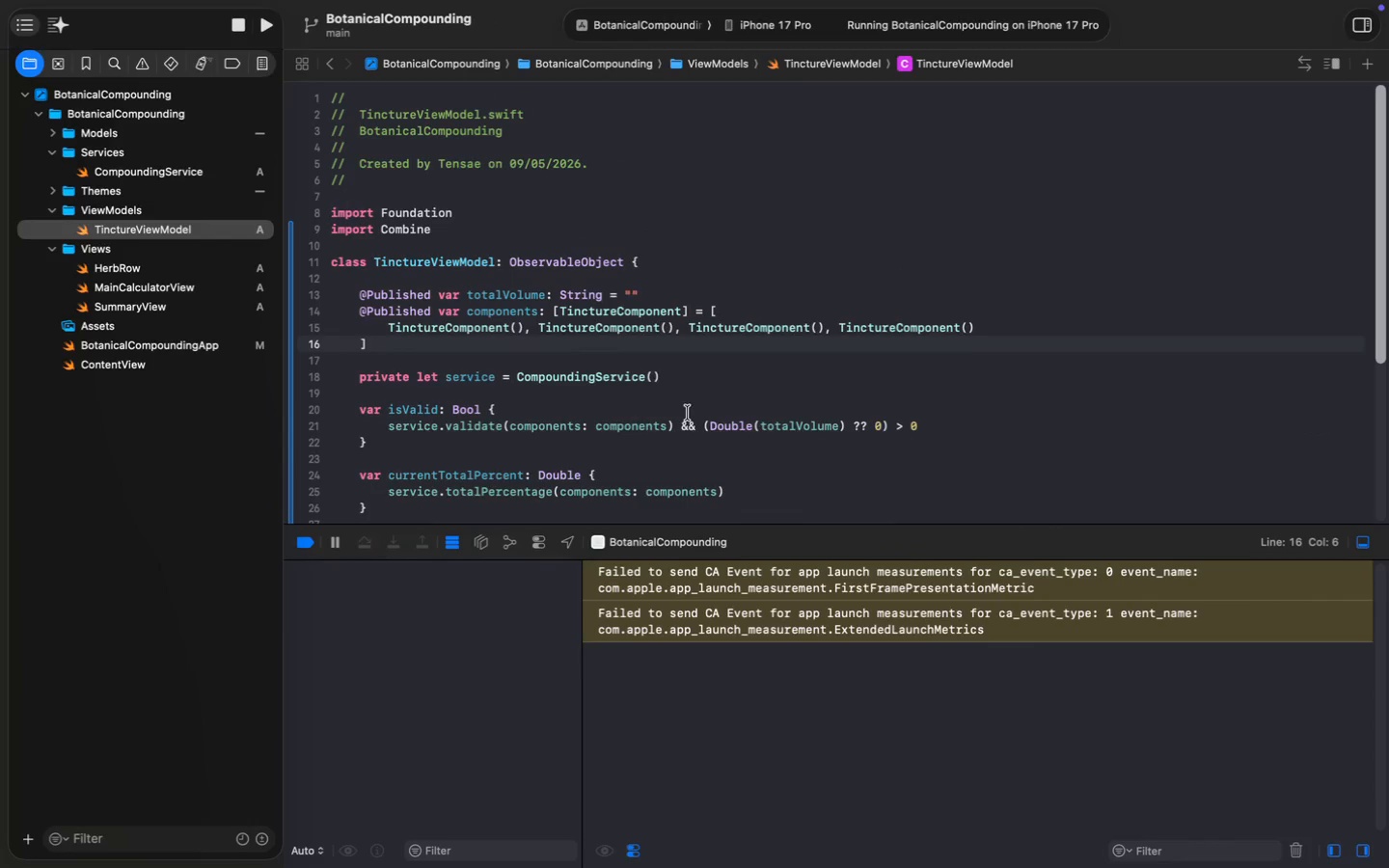 
left_click([155, 285])
 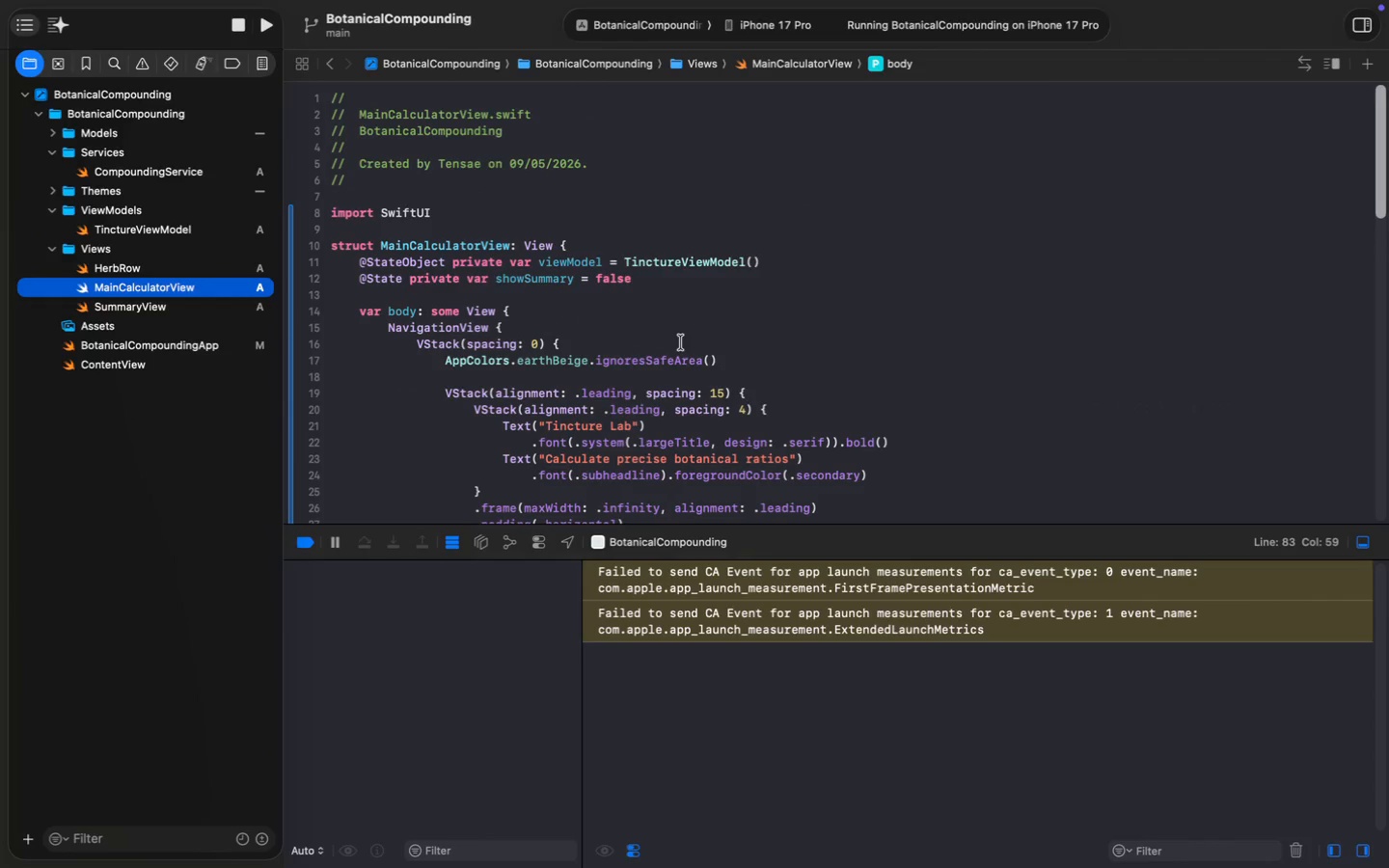 
scroll: coordinate [523, 349], scroll_direction: up, amount: 135.0
 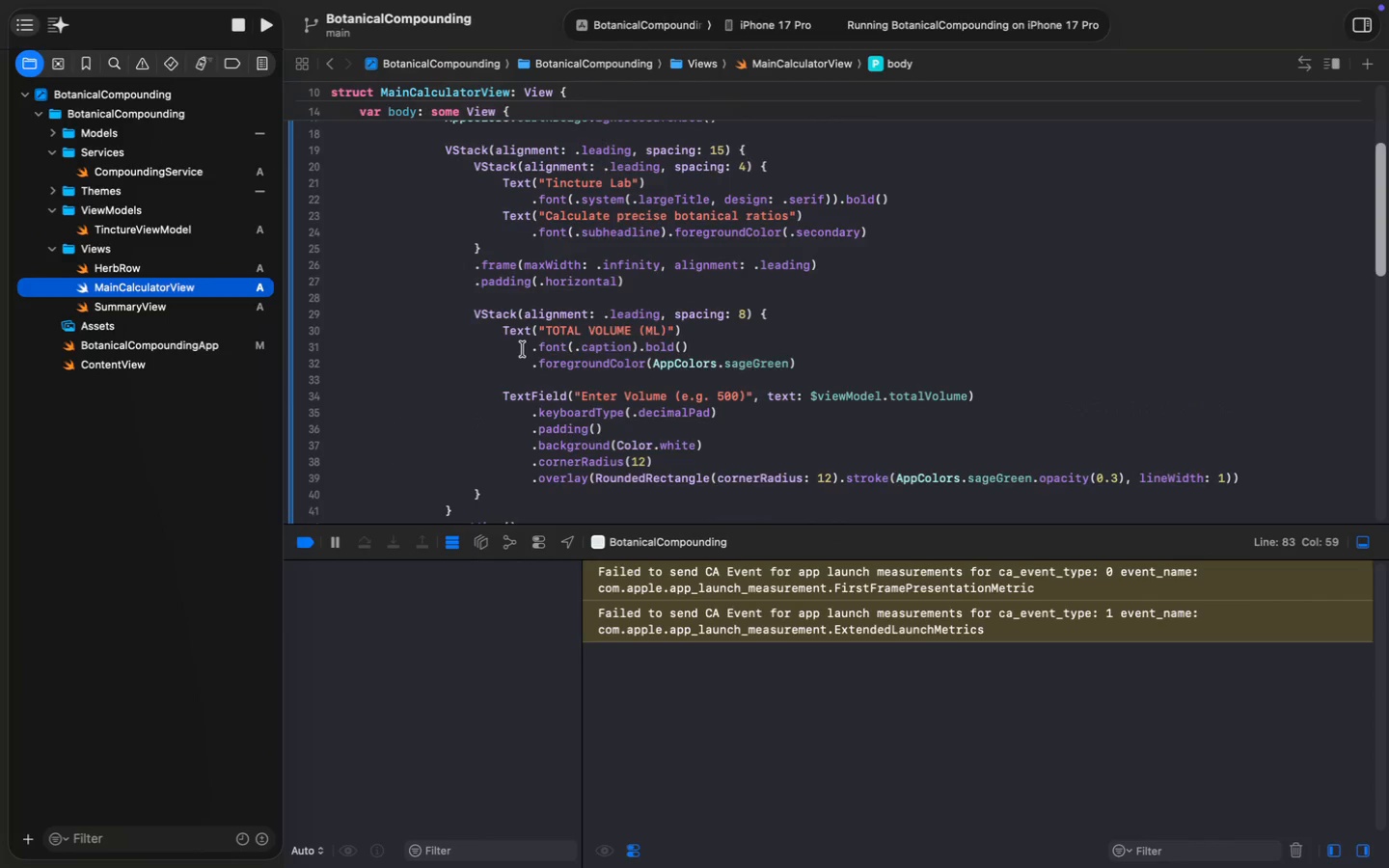 
left_click([581, 344])
 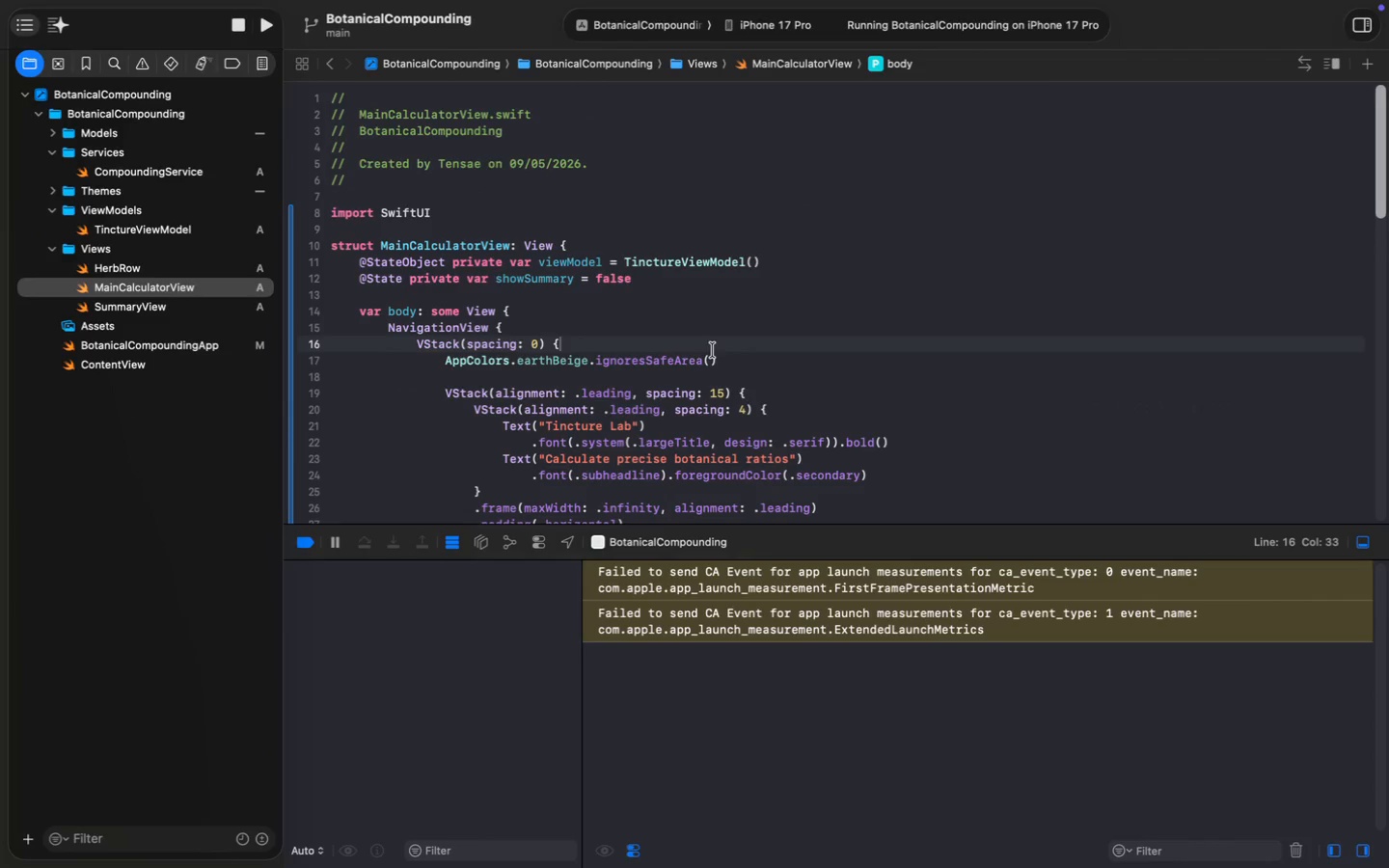 
left_click([744, 360])
 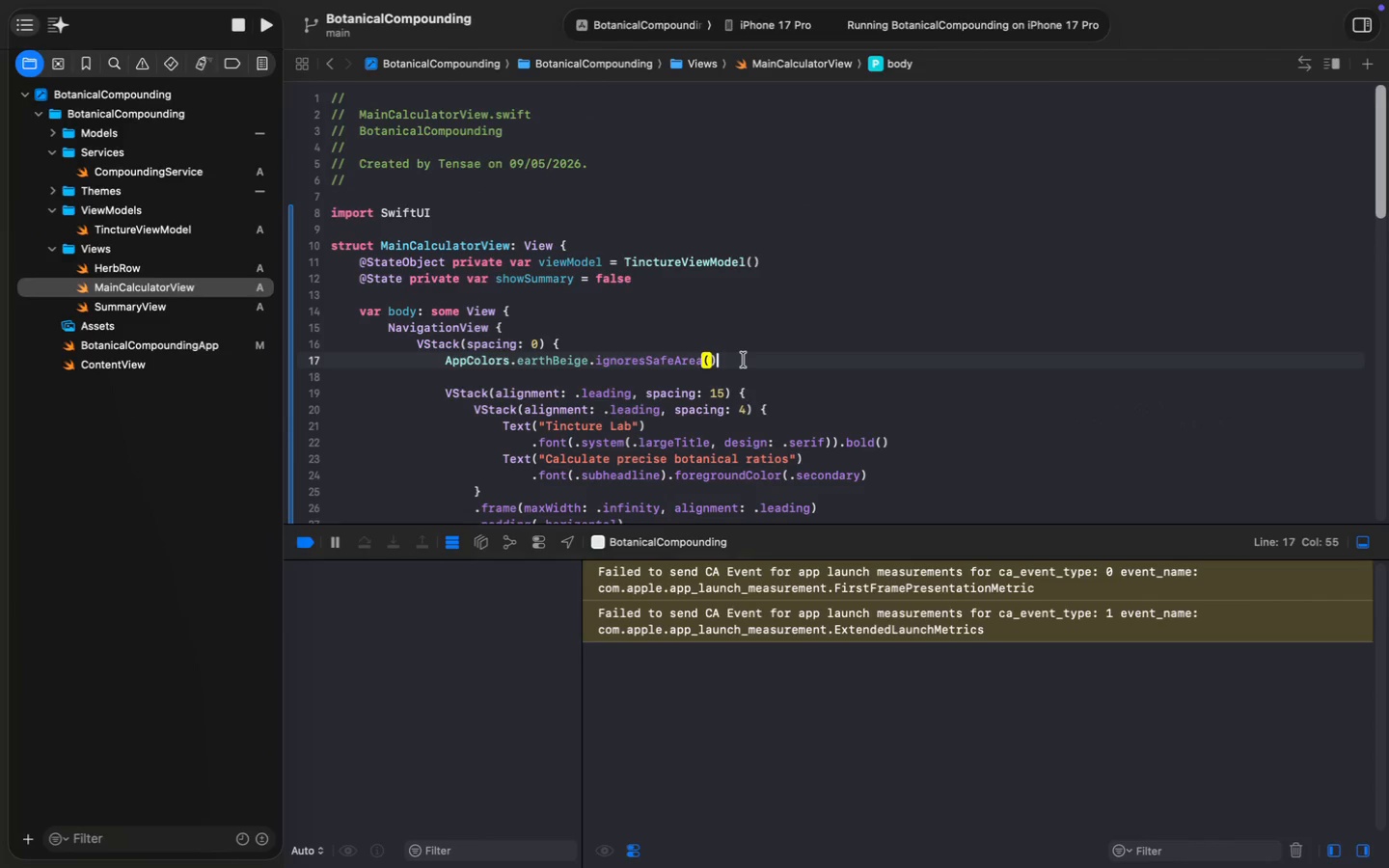 
key(Meta+Slash)
 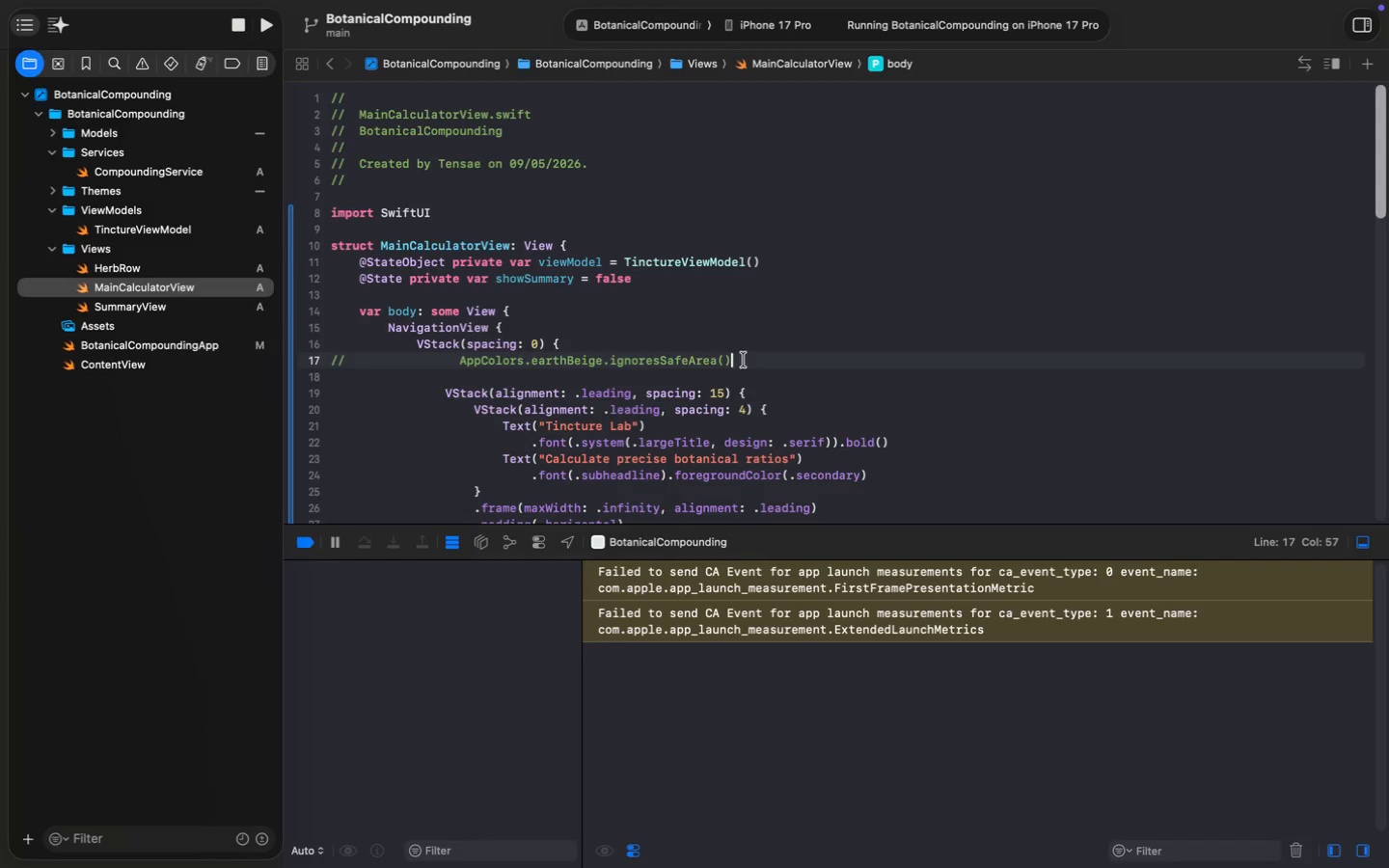 
key(Meta+S)
 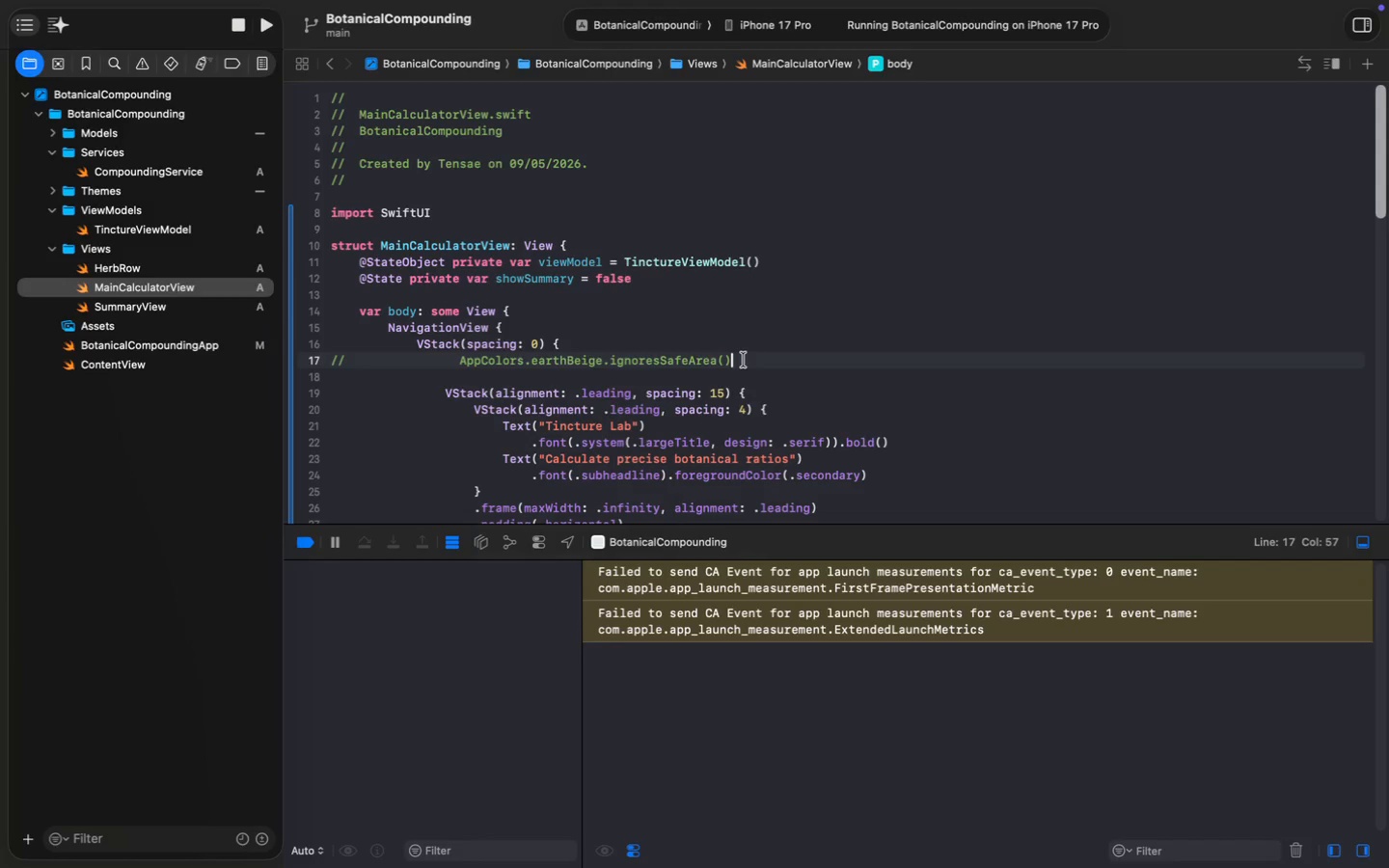 
key(Meta+S)
 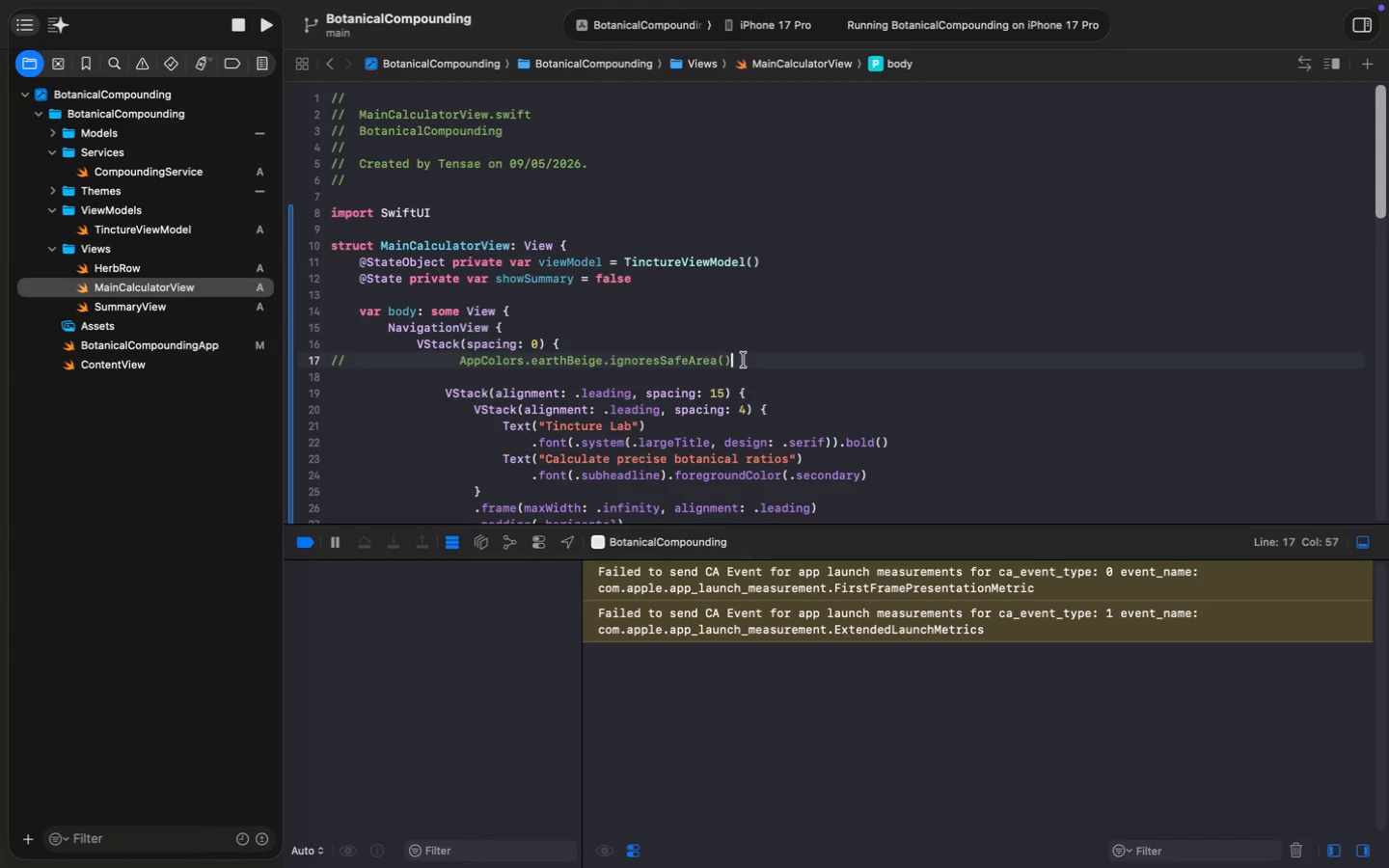 
key(Meta+S)
 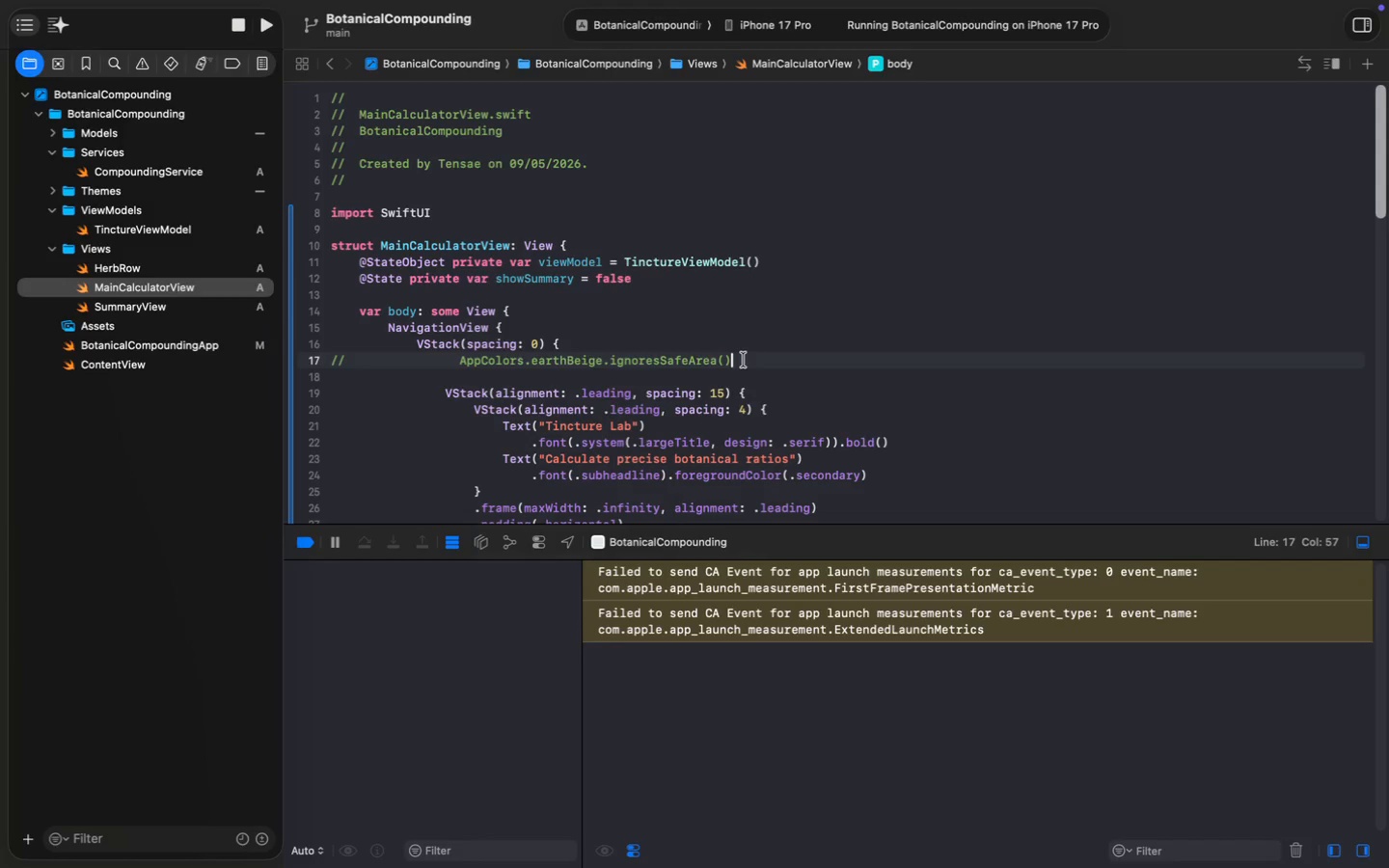 
key(Meta+S)
 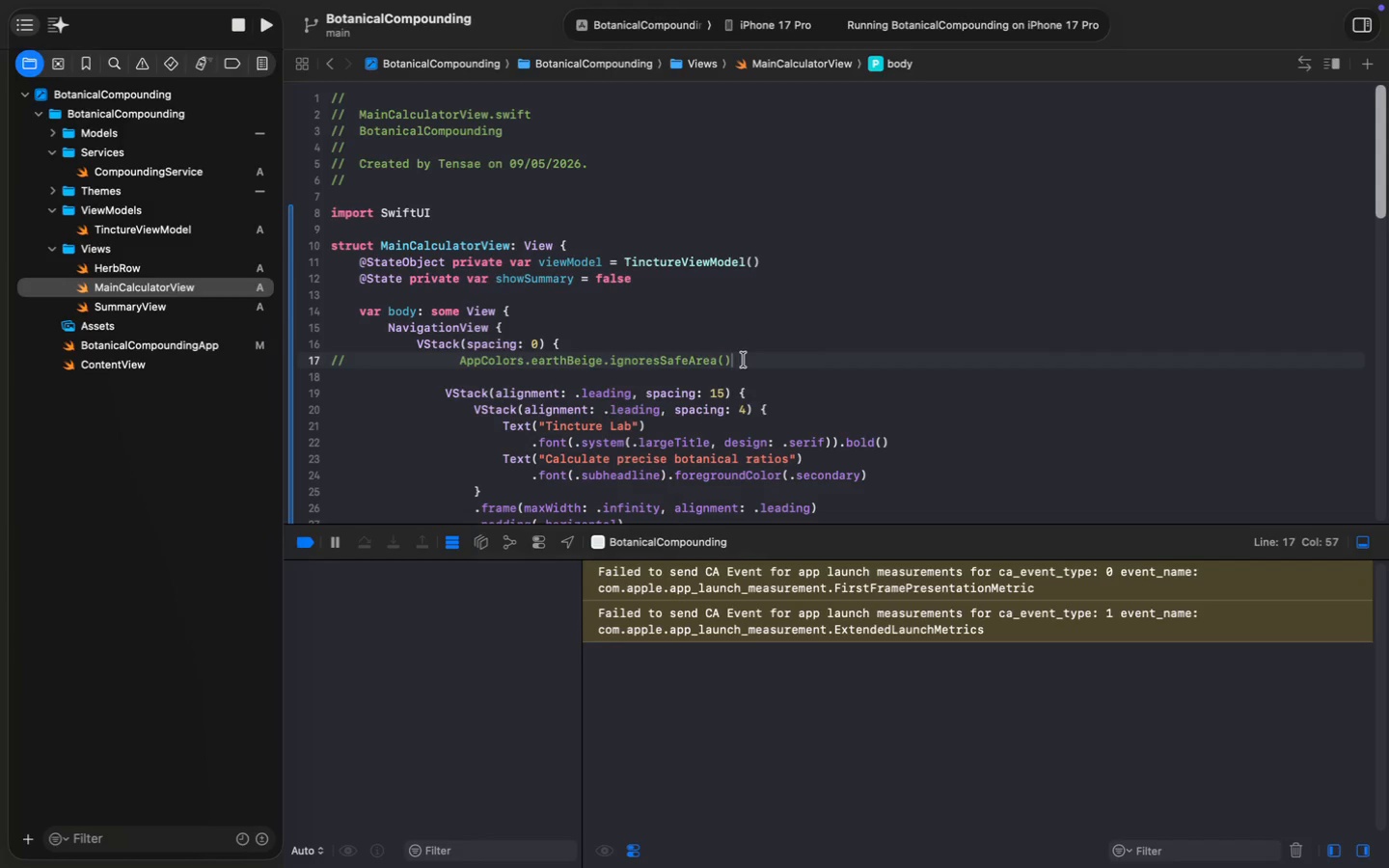 
key(Meta+Shift+S)
 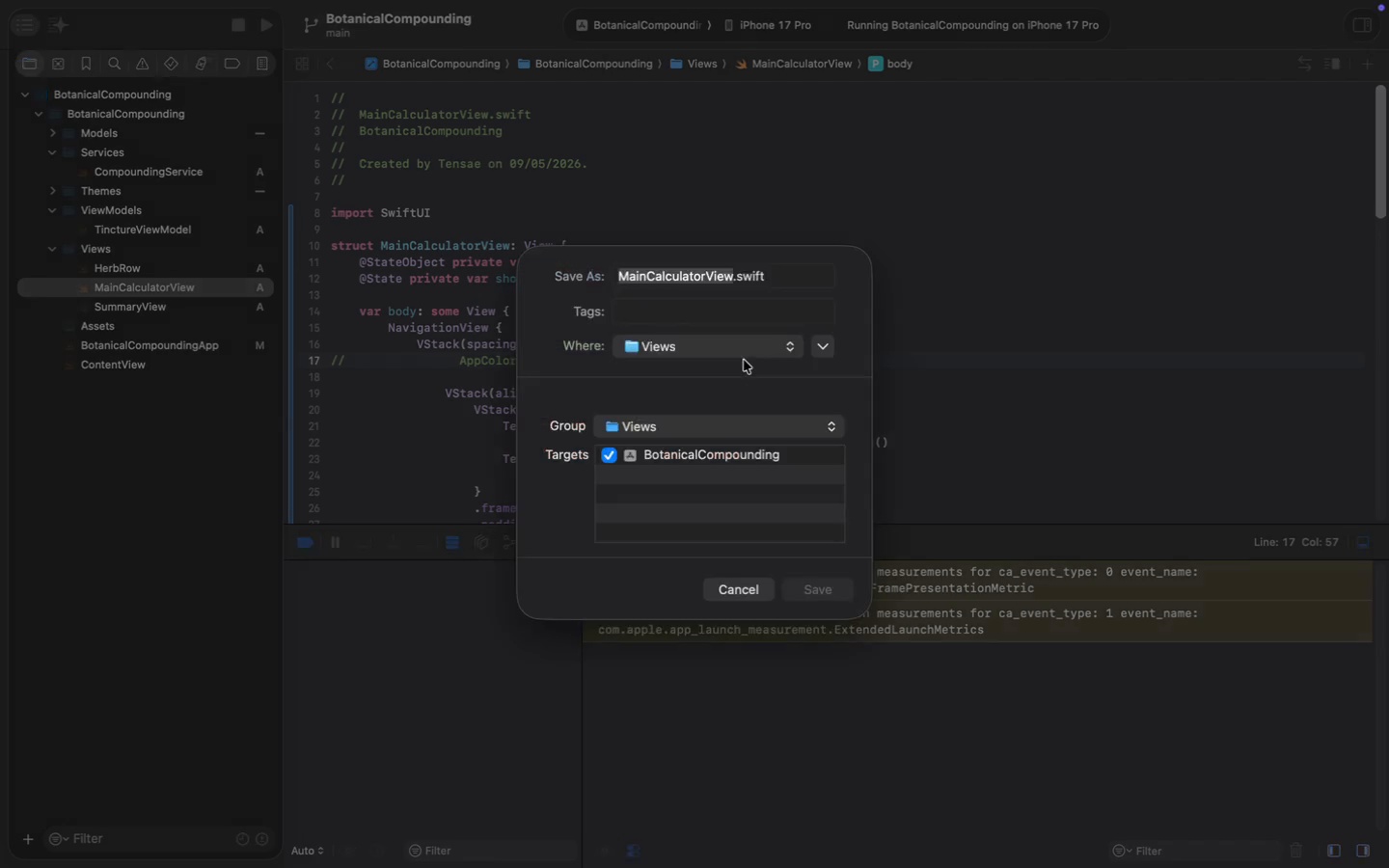 
key(Escape)
 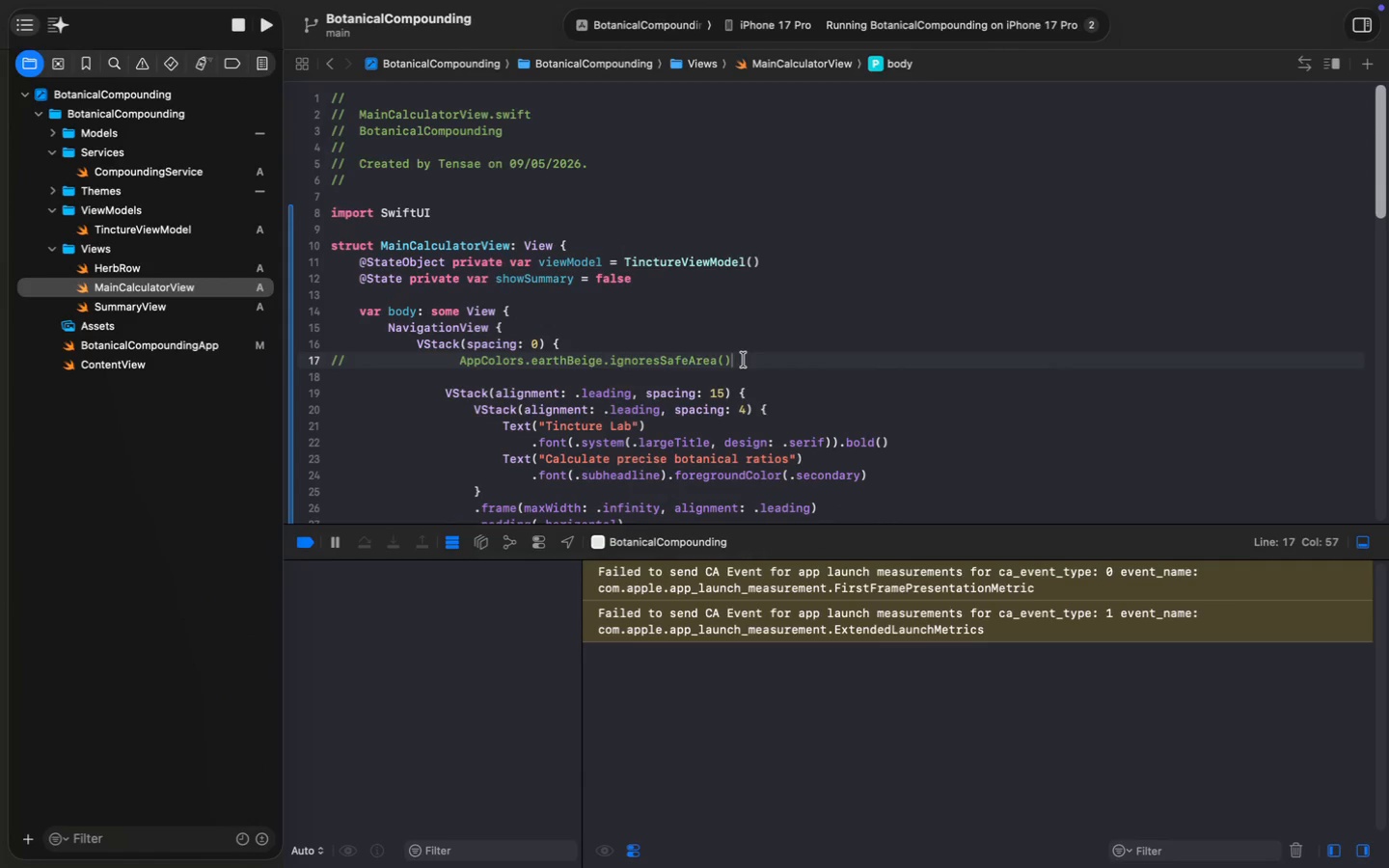 
key(Meta+R)
 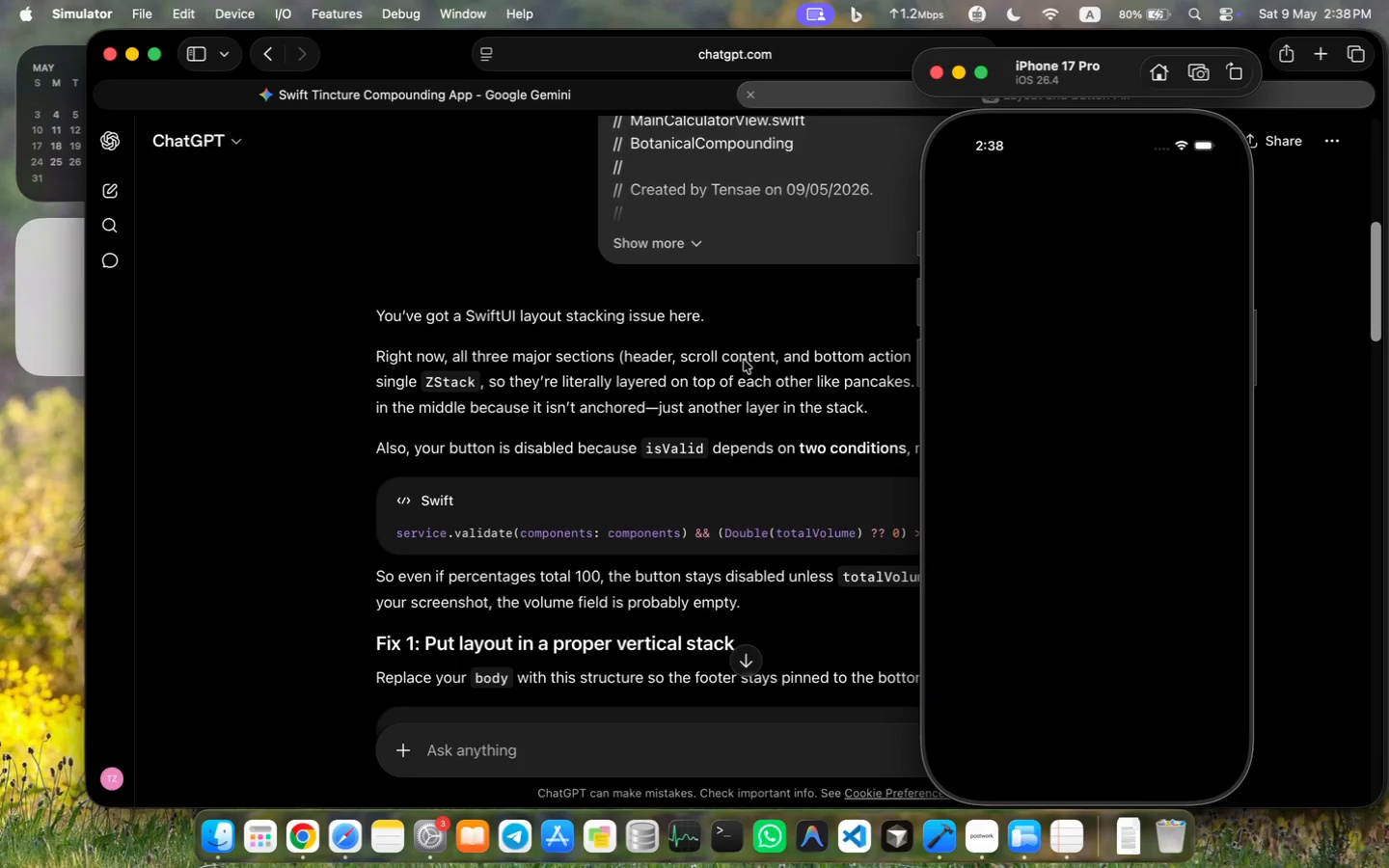 
wait(24.36)
 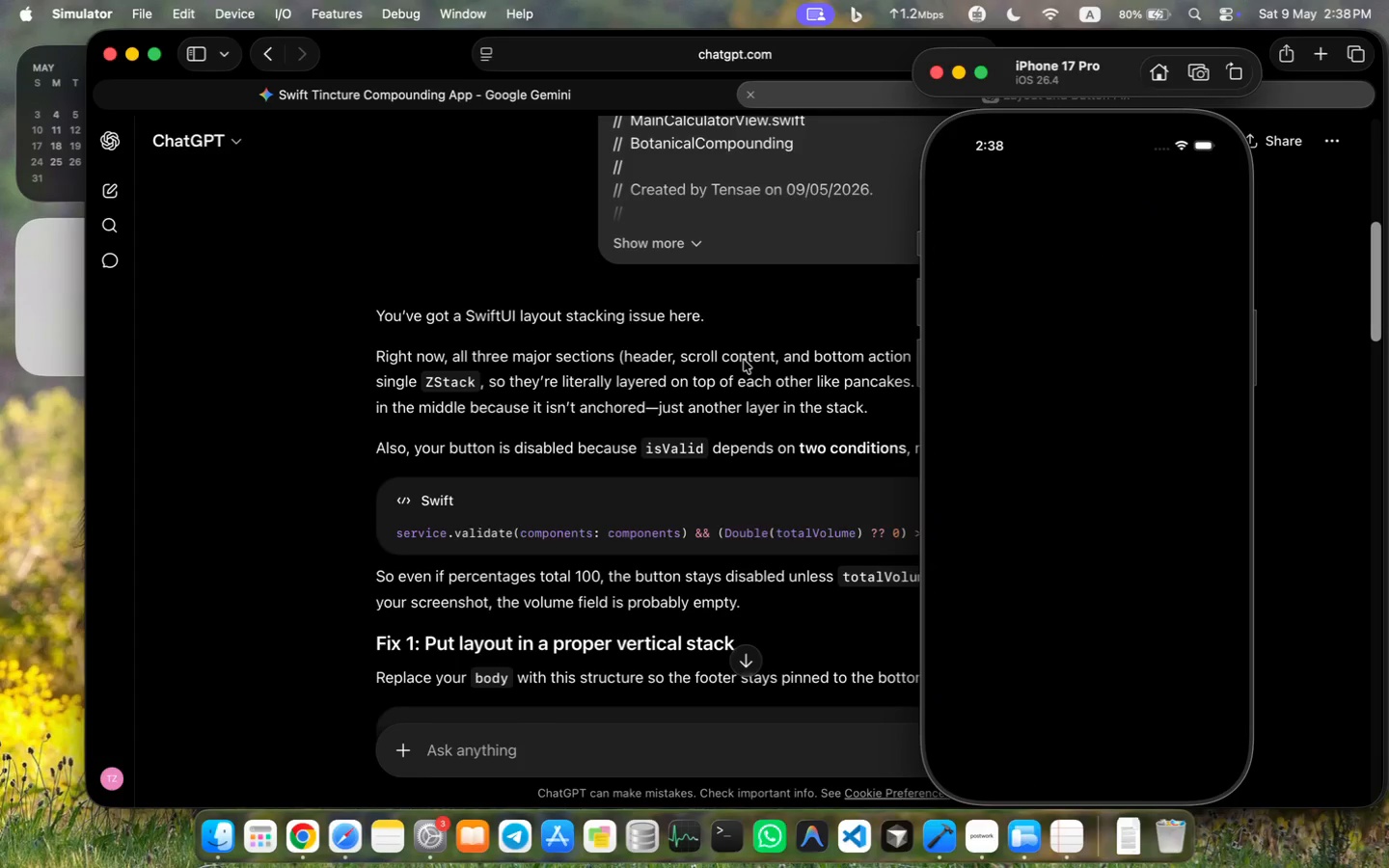 
left_click_drag(start_coordinate=[1042, 480], to_coordinate=[1073, 288])
 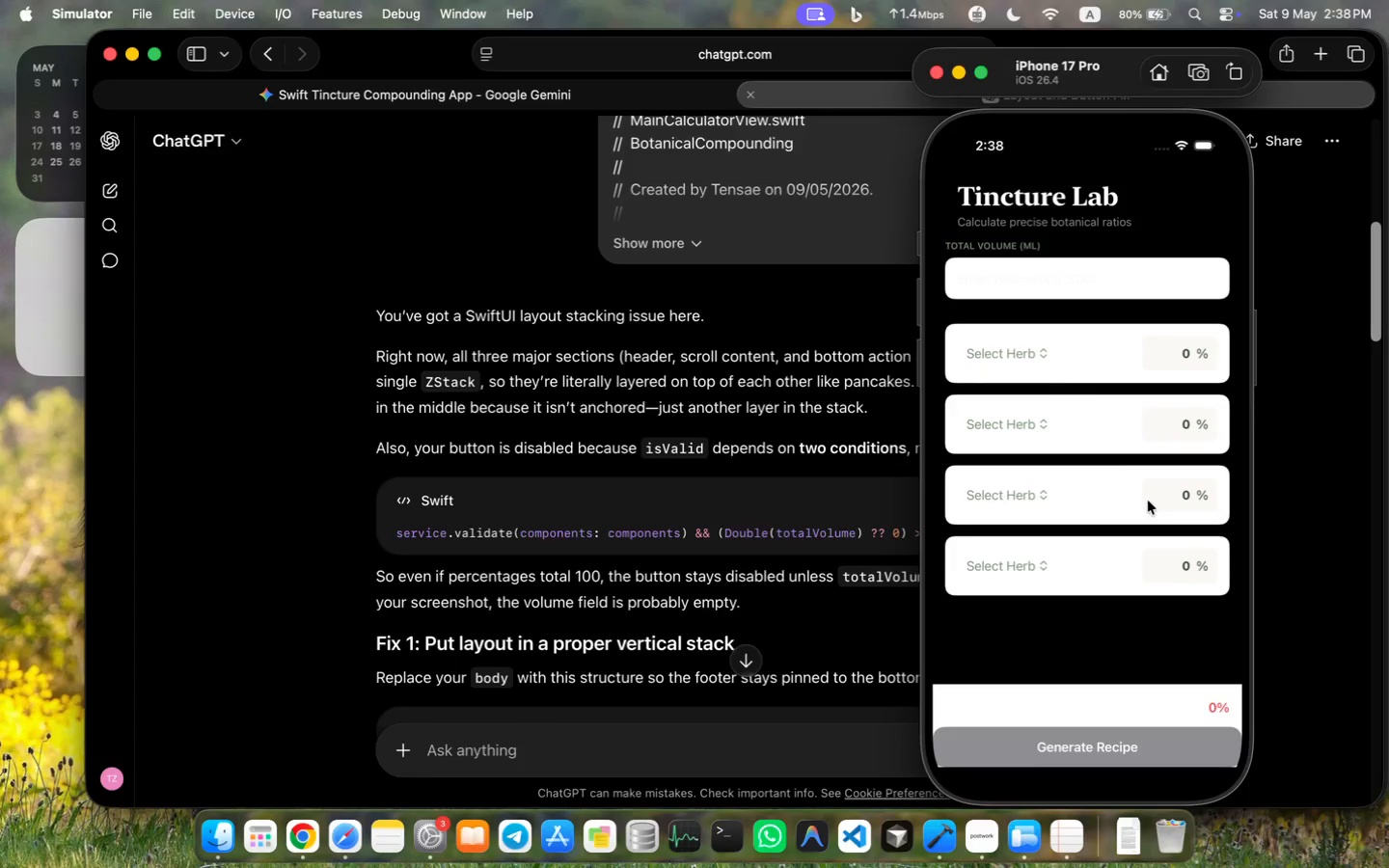 
left_click([1041, 353])
 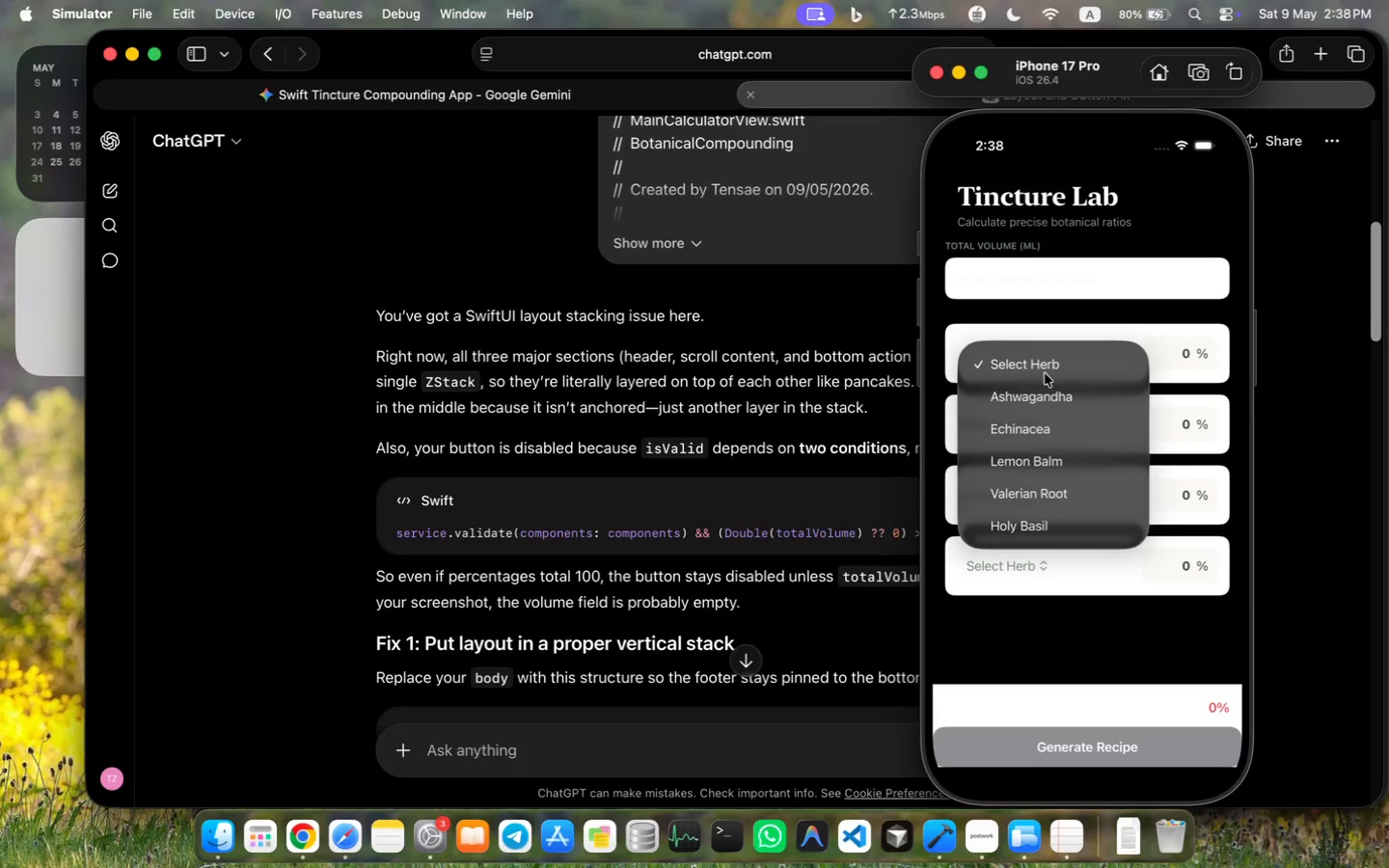 
left_click([1053, 397])
 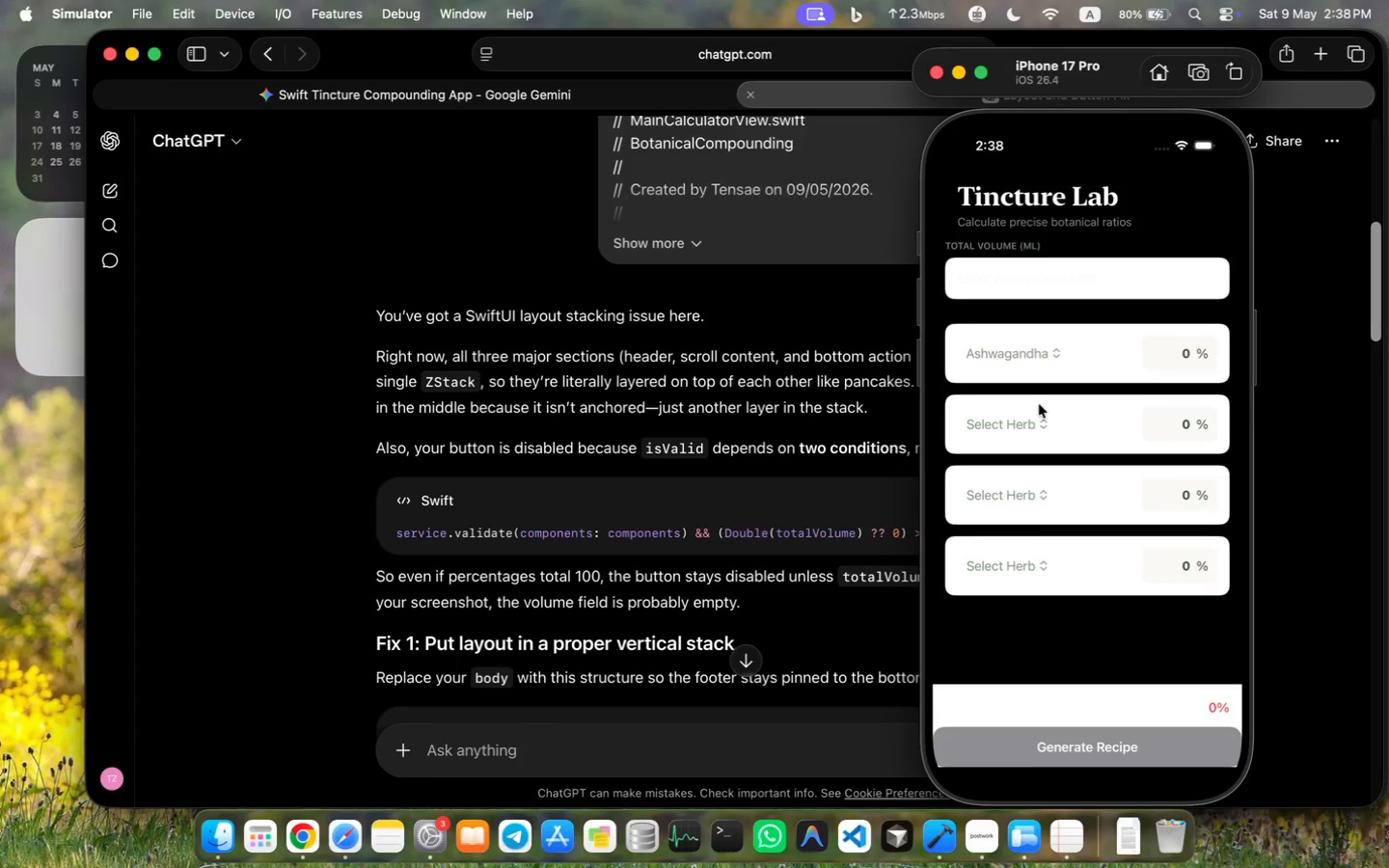 
left_click([1035, 417])
 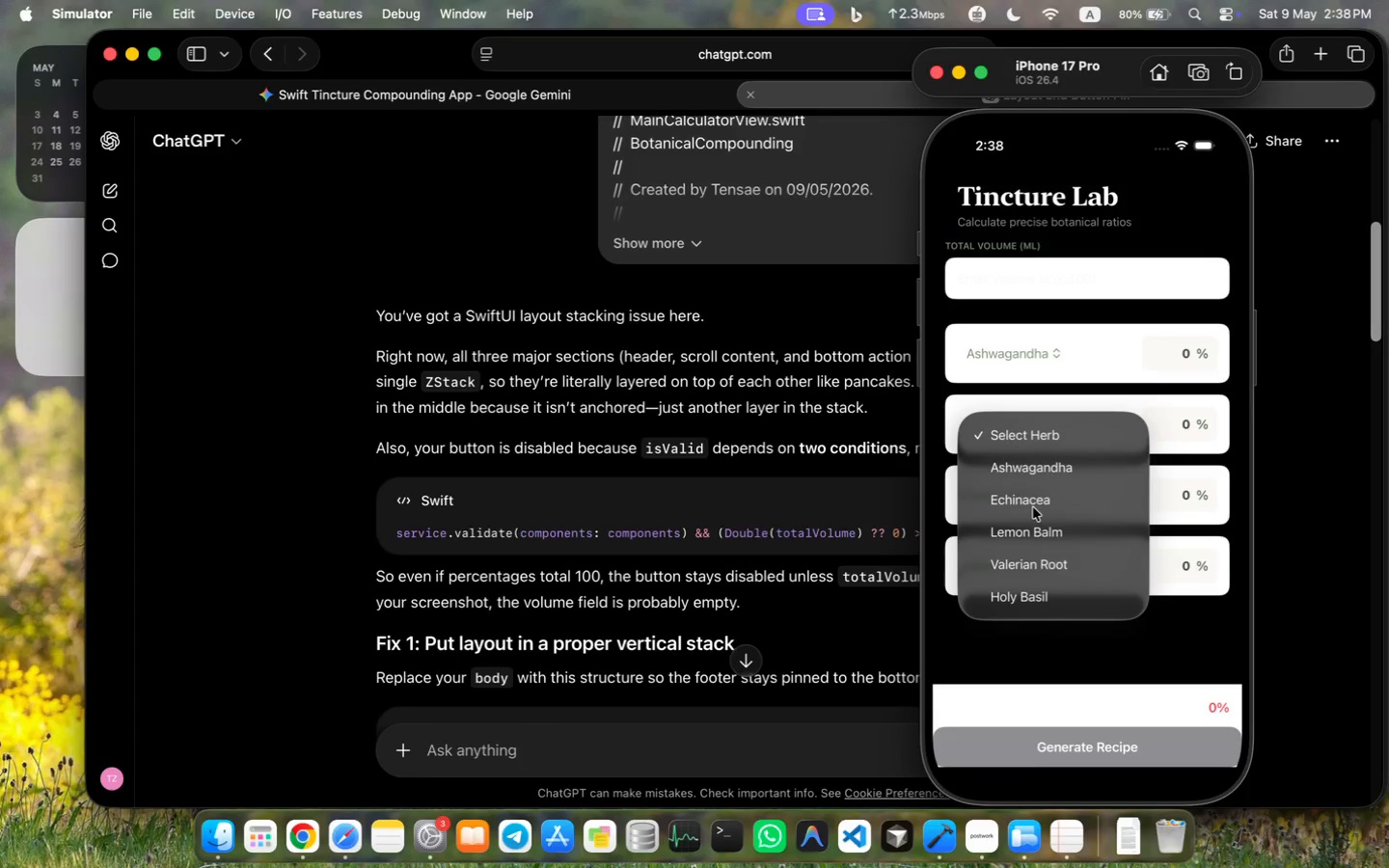 
left_click([1031, 505])
 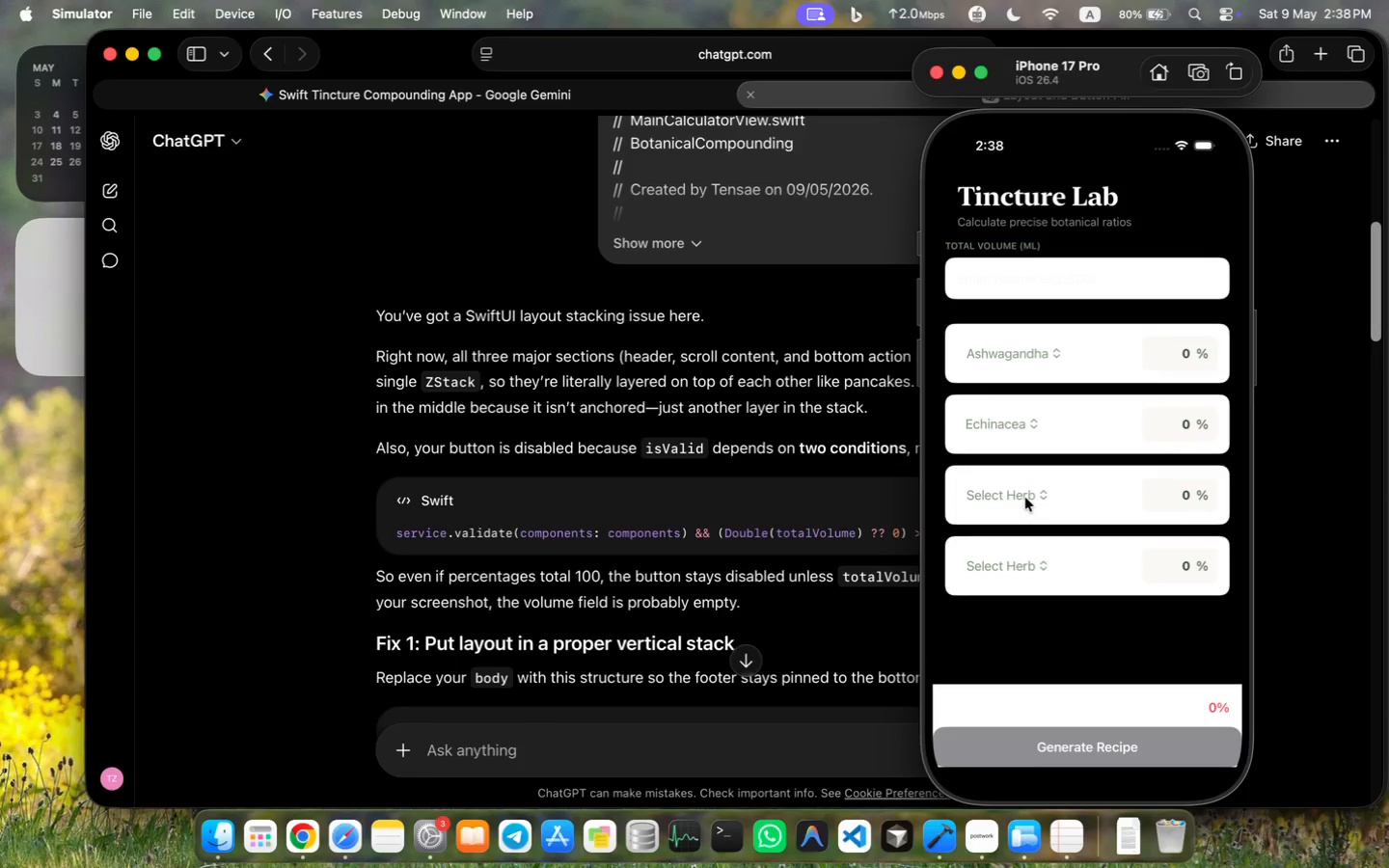 
left_click([1024, 498])
 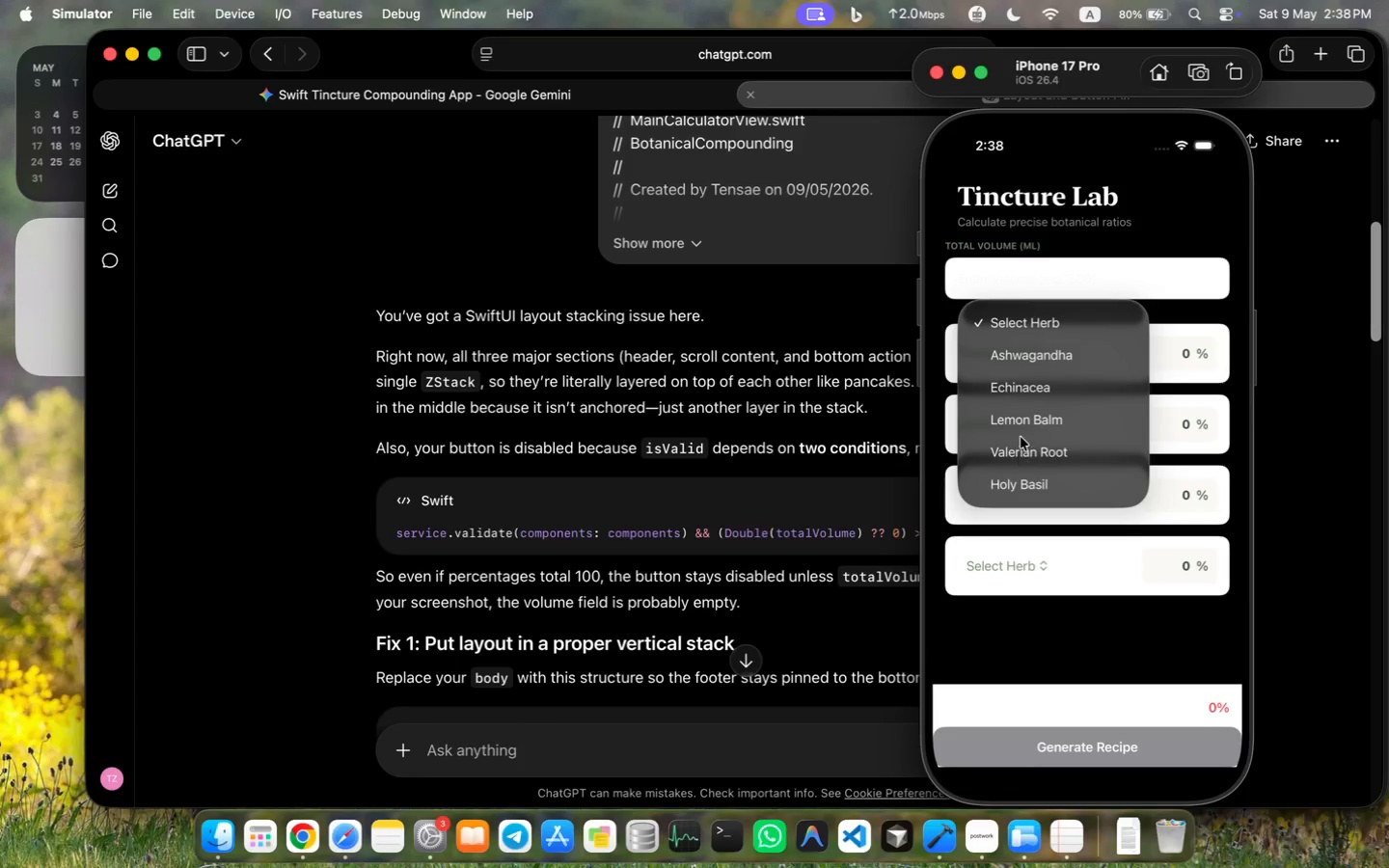 
left_click([1021, 426])
 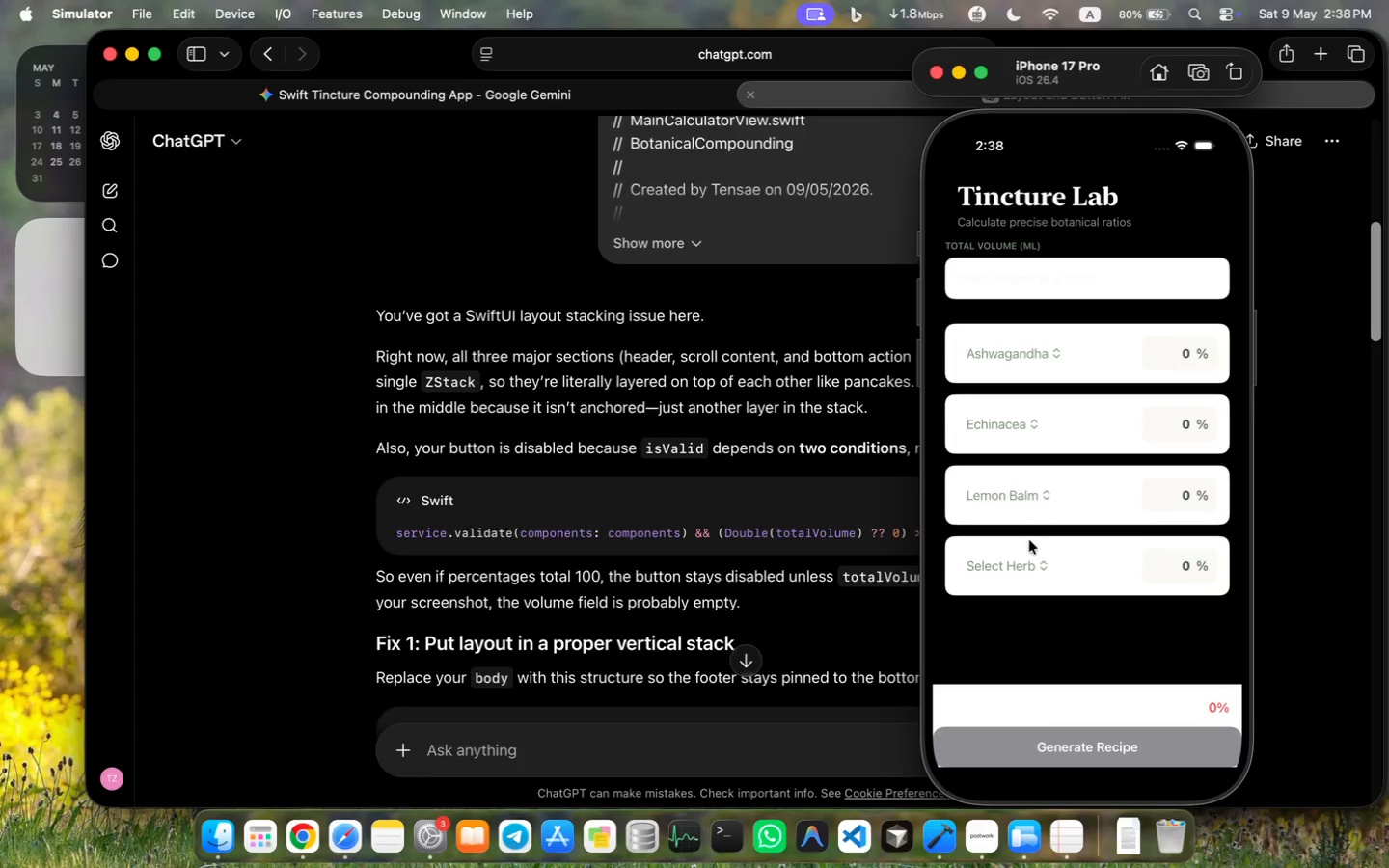 
left_click([1029, 556])
 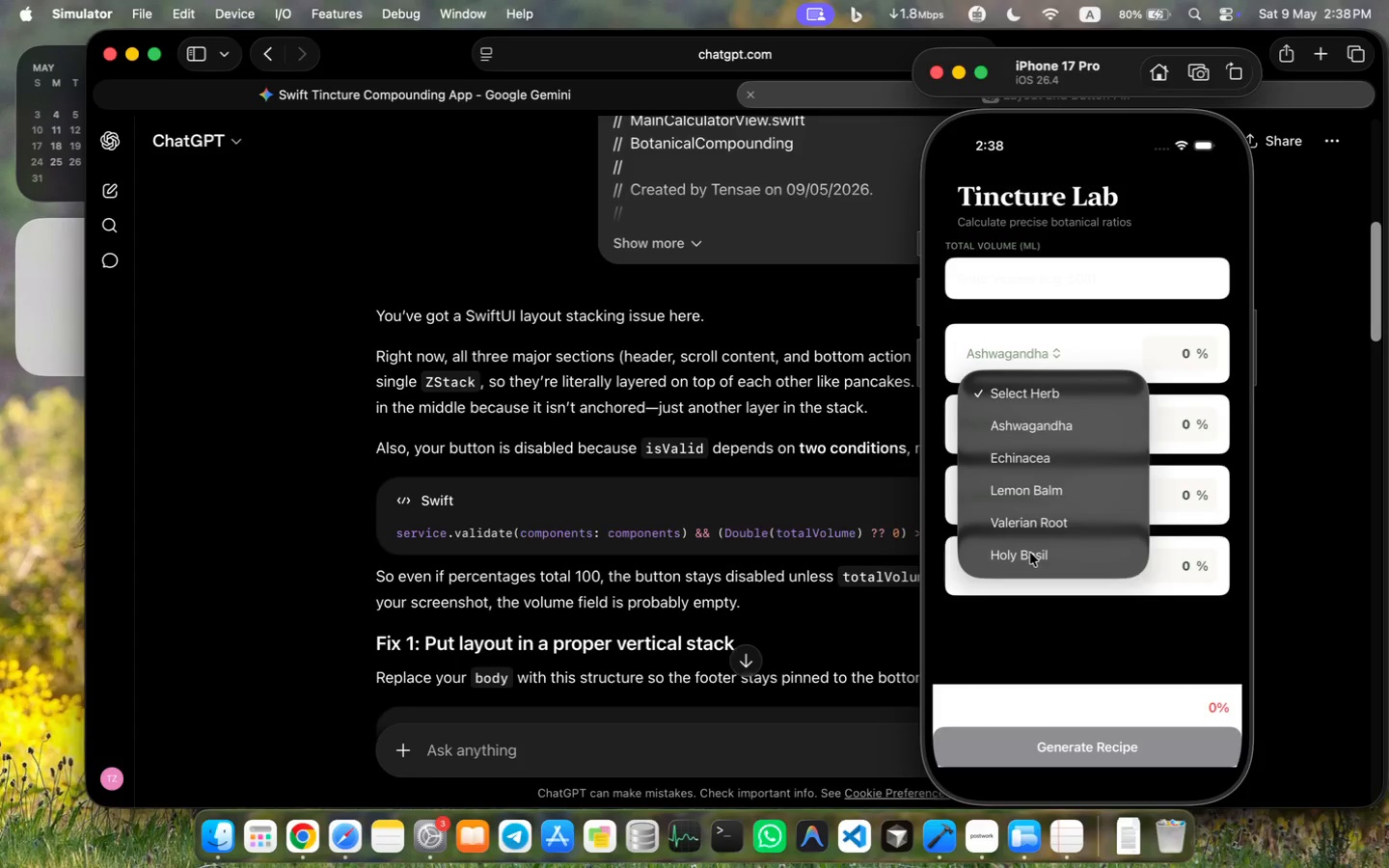 
left_click([1030, 521])
 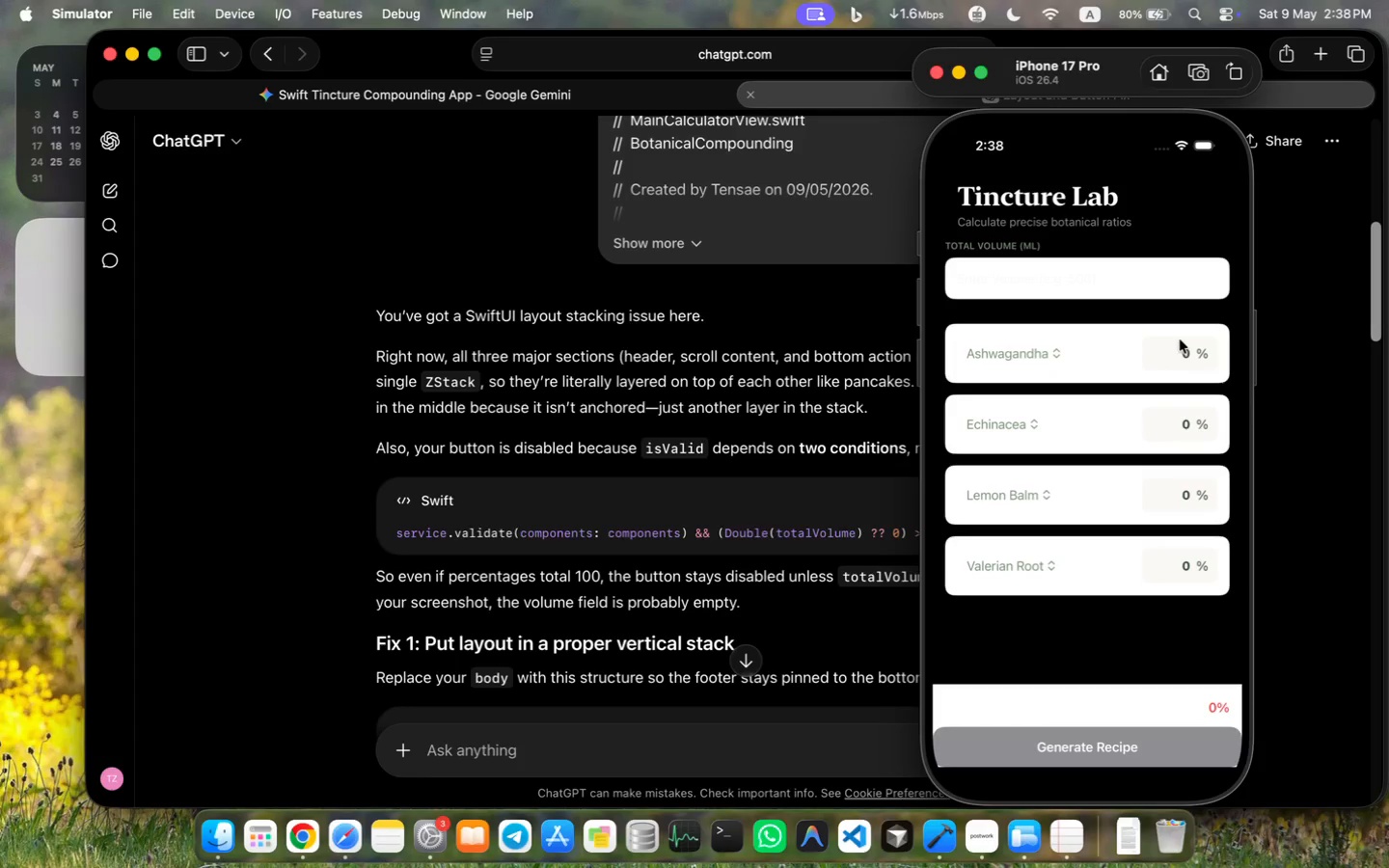 
left_click([1180, 361])
 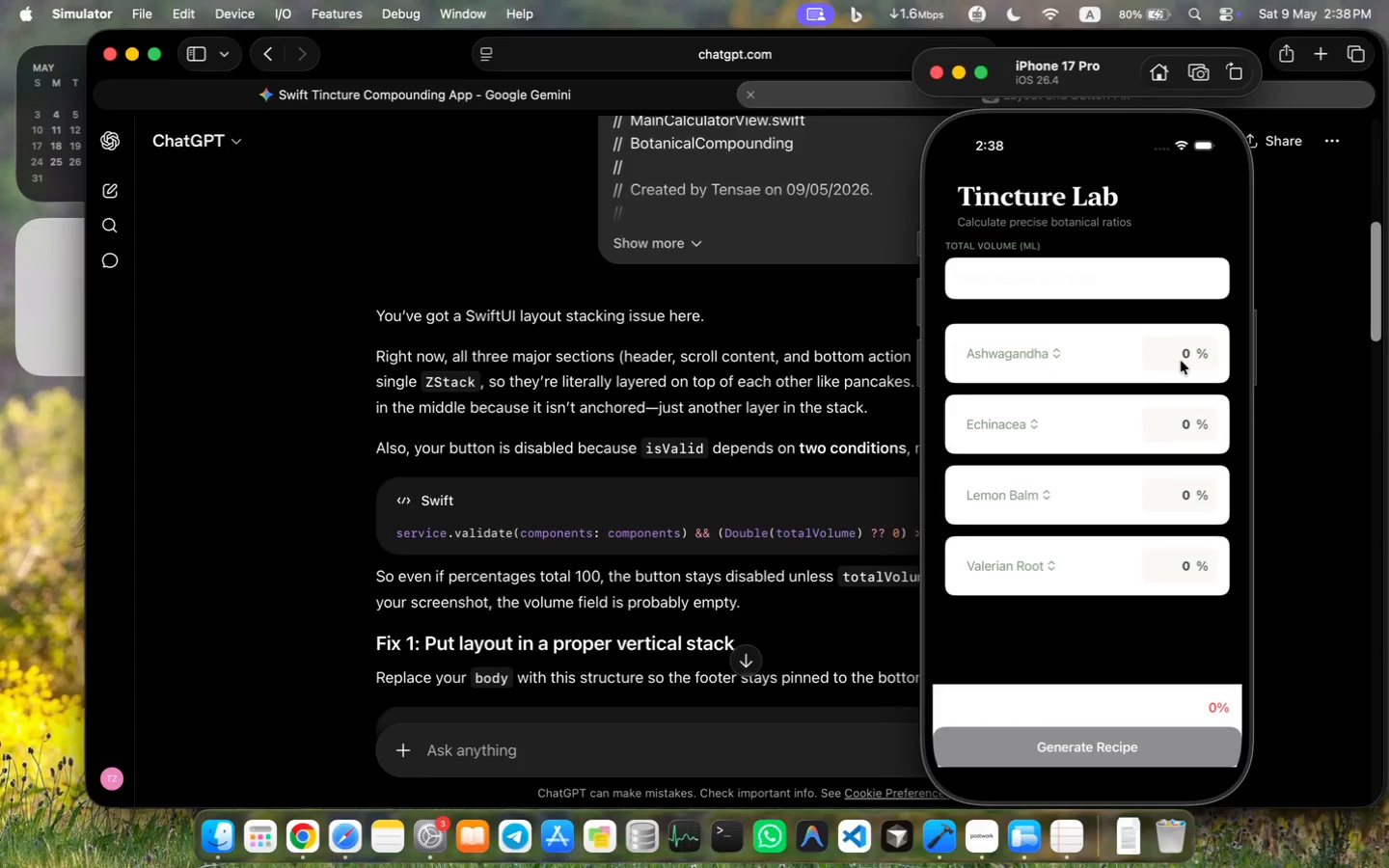 
left_click([1183, 358])
 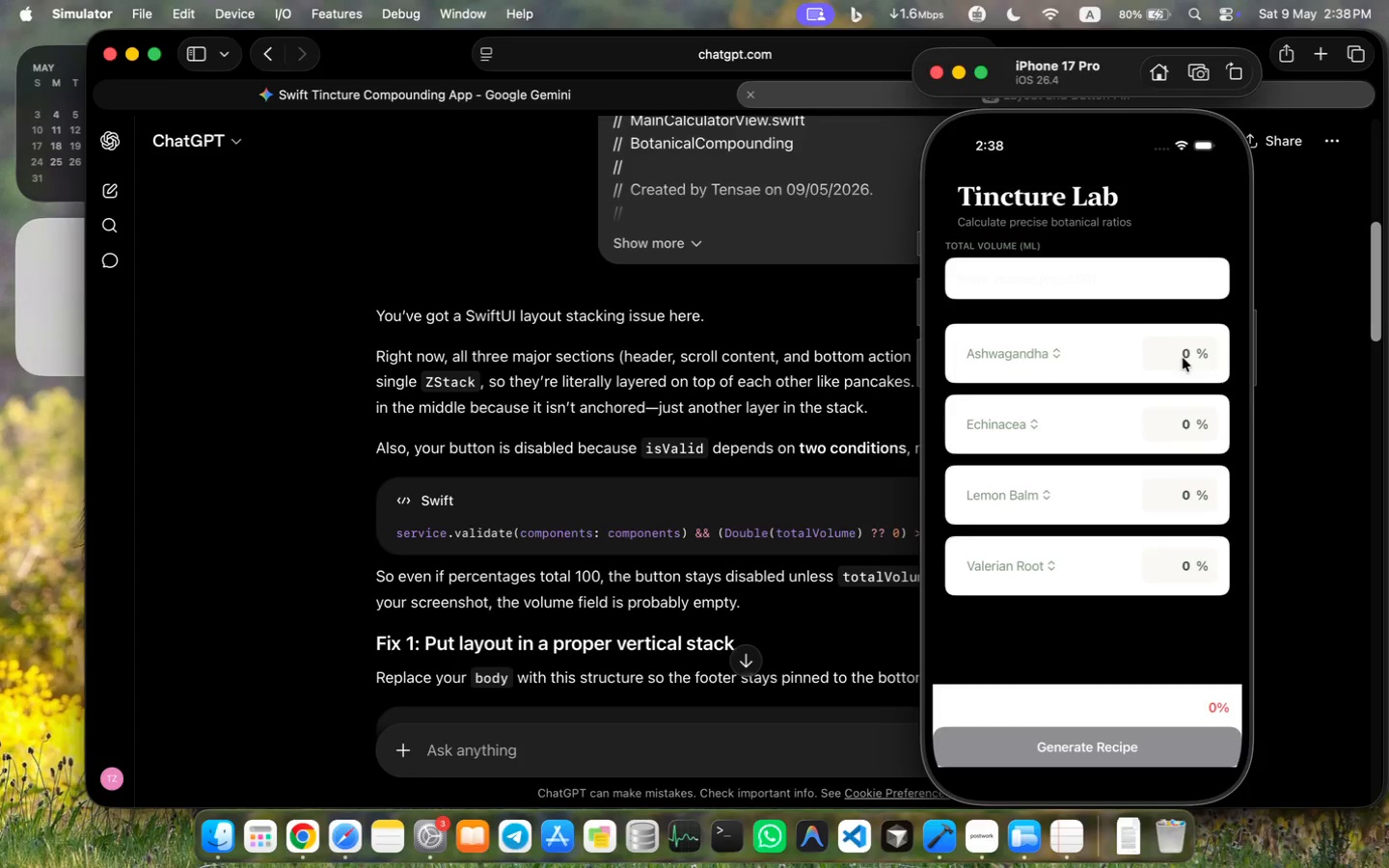 
left_click([1183, 356])
 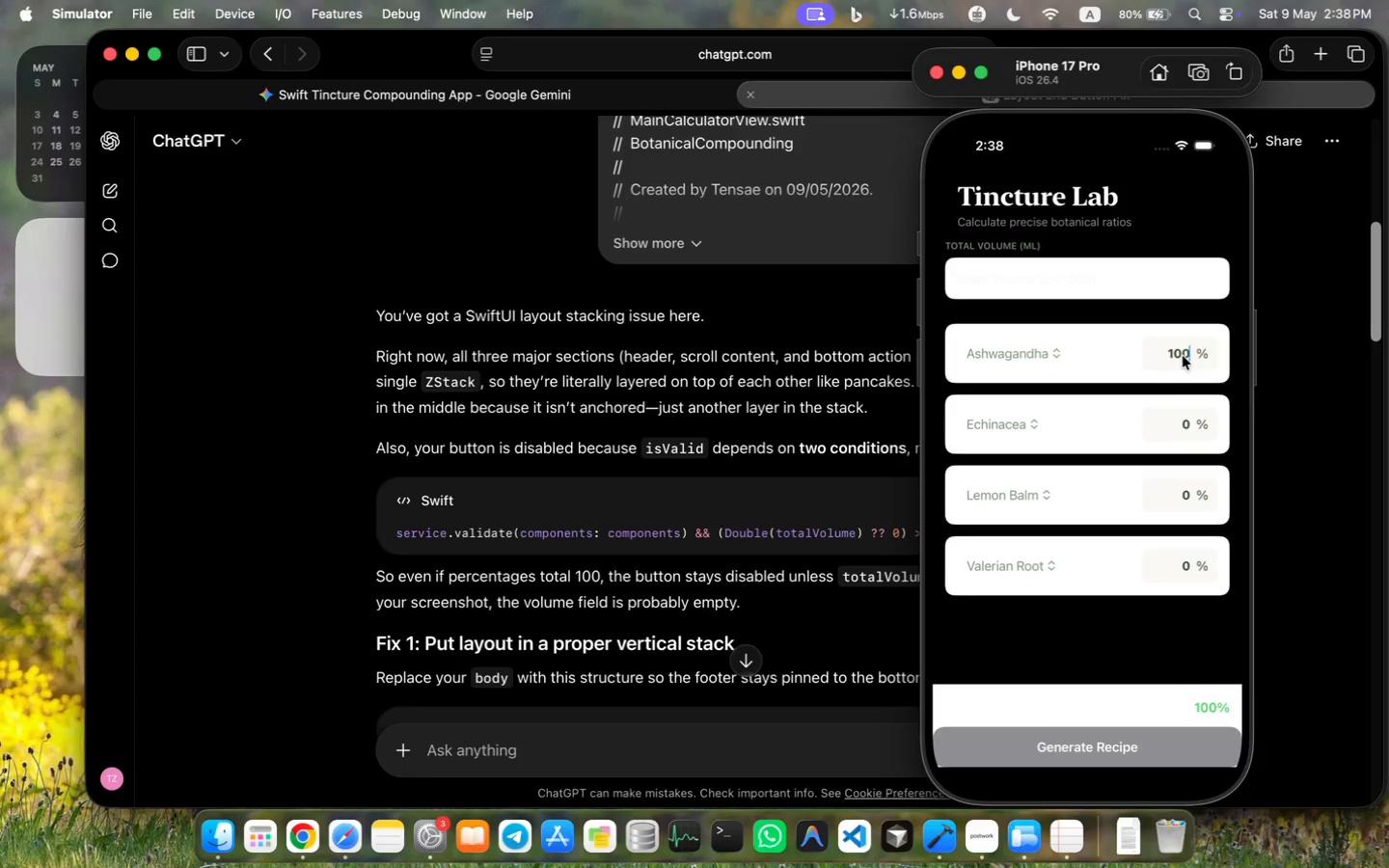 
type(100)
 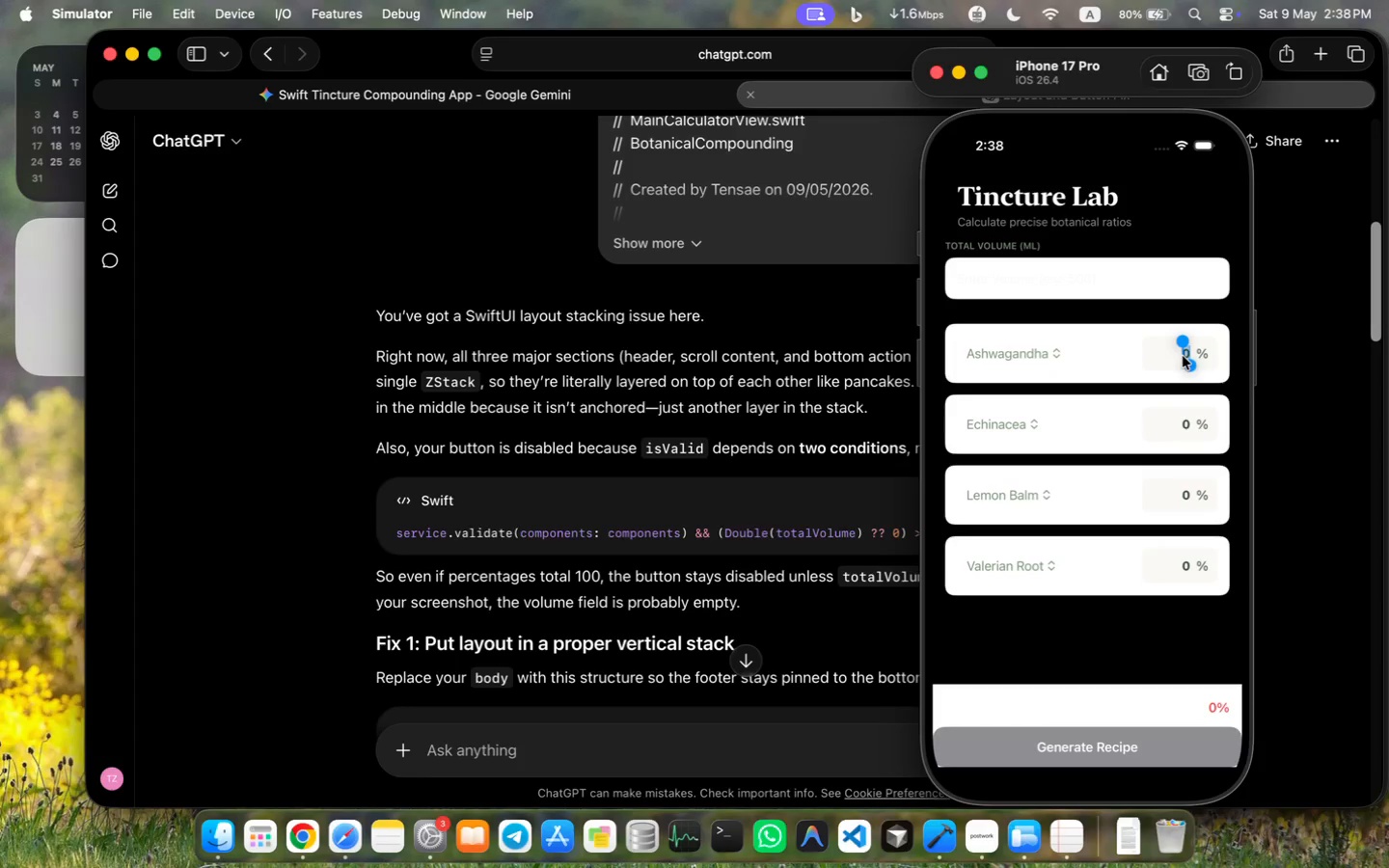 
left_click([1179, 419])
 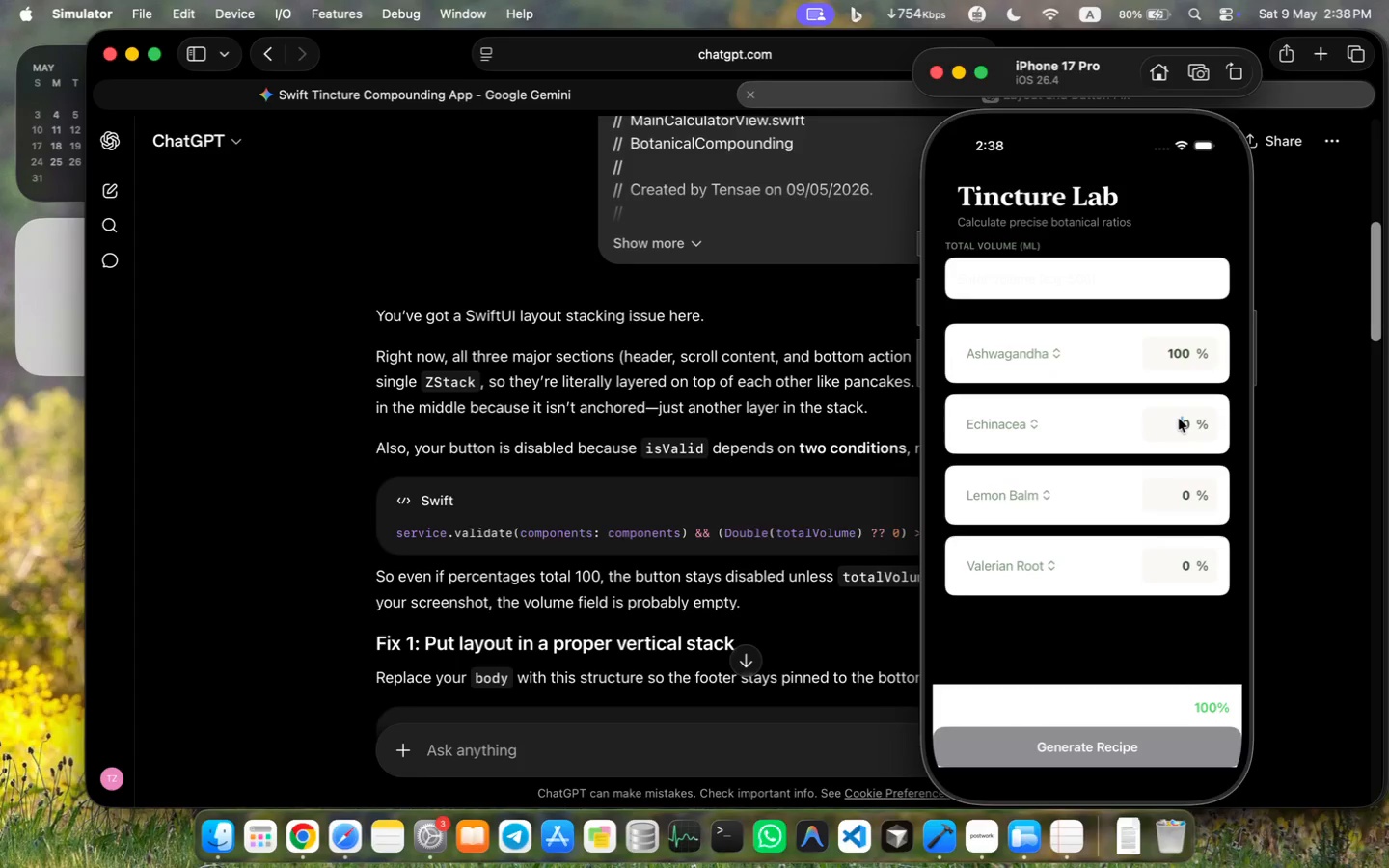 
left_click_drag(start_coordinate=[1103, 702], to_coordinate=[1110, 637])
 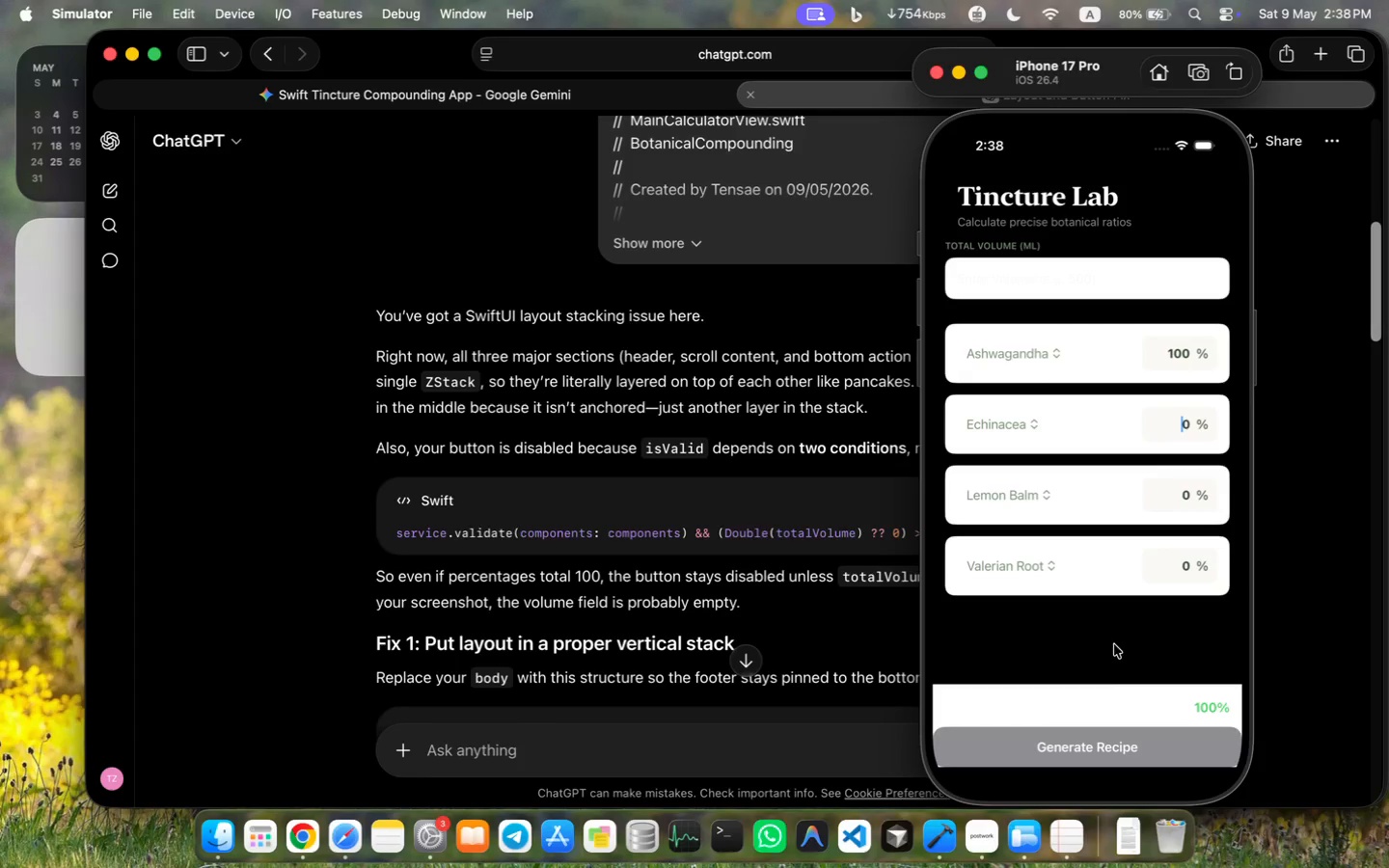 
type(10)
 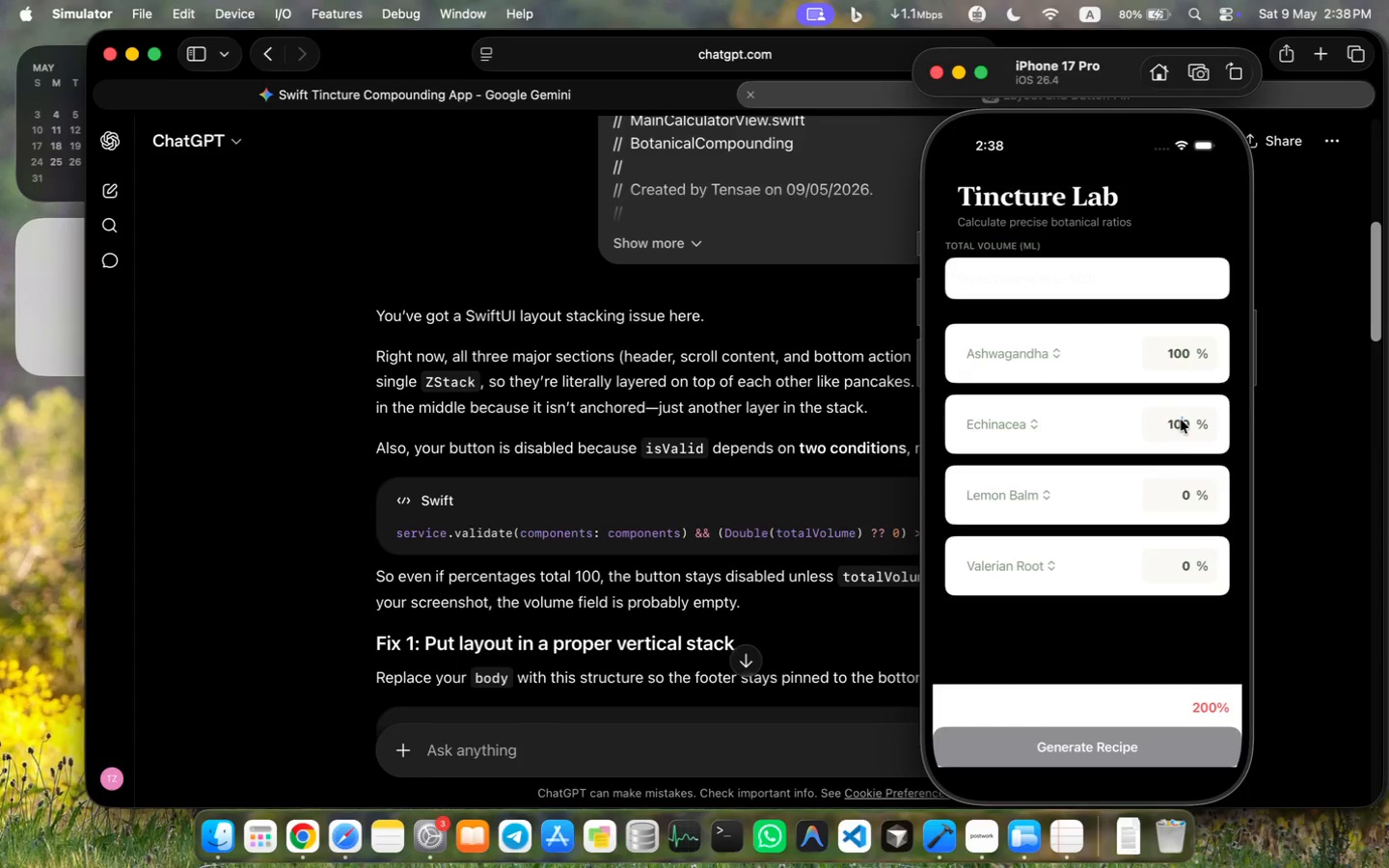 
left_click([1183, 500])
 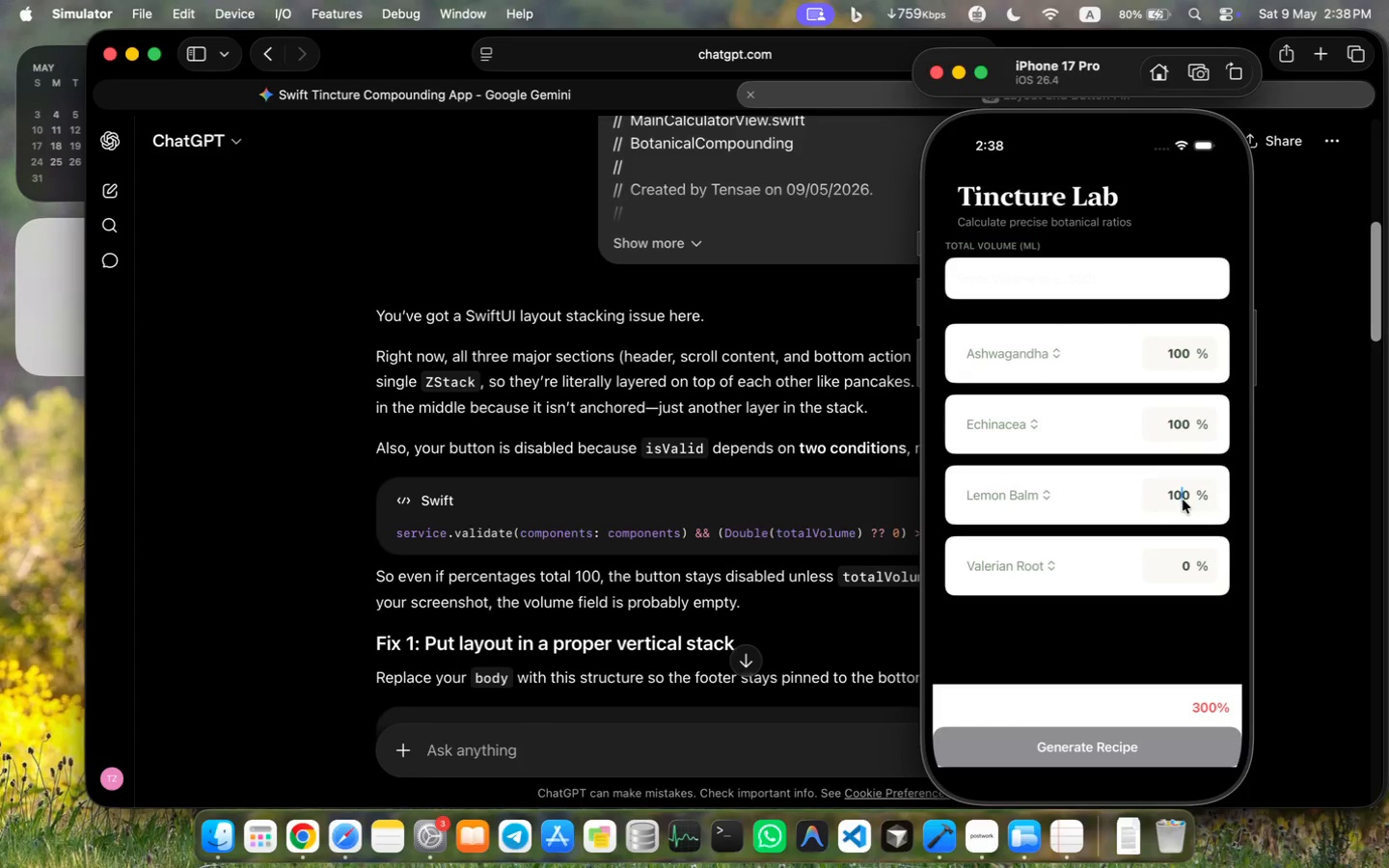 
type(10)
 